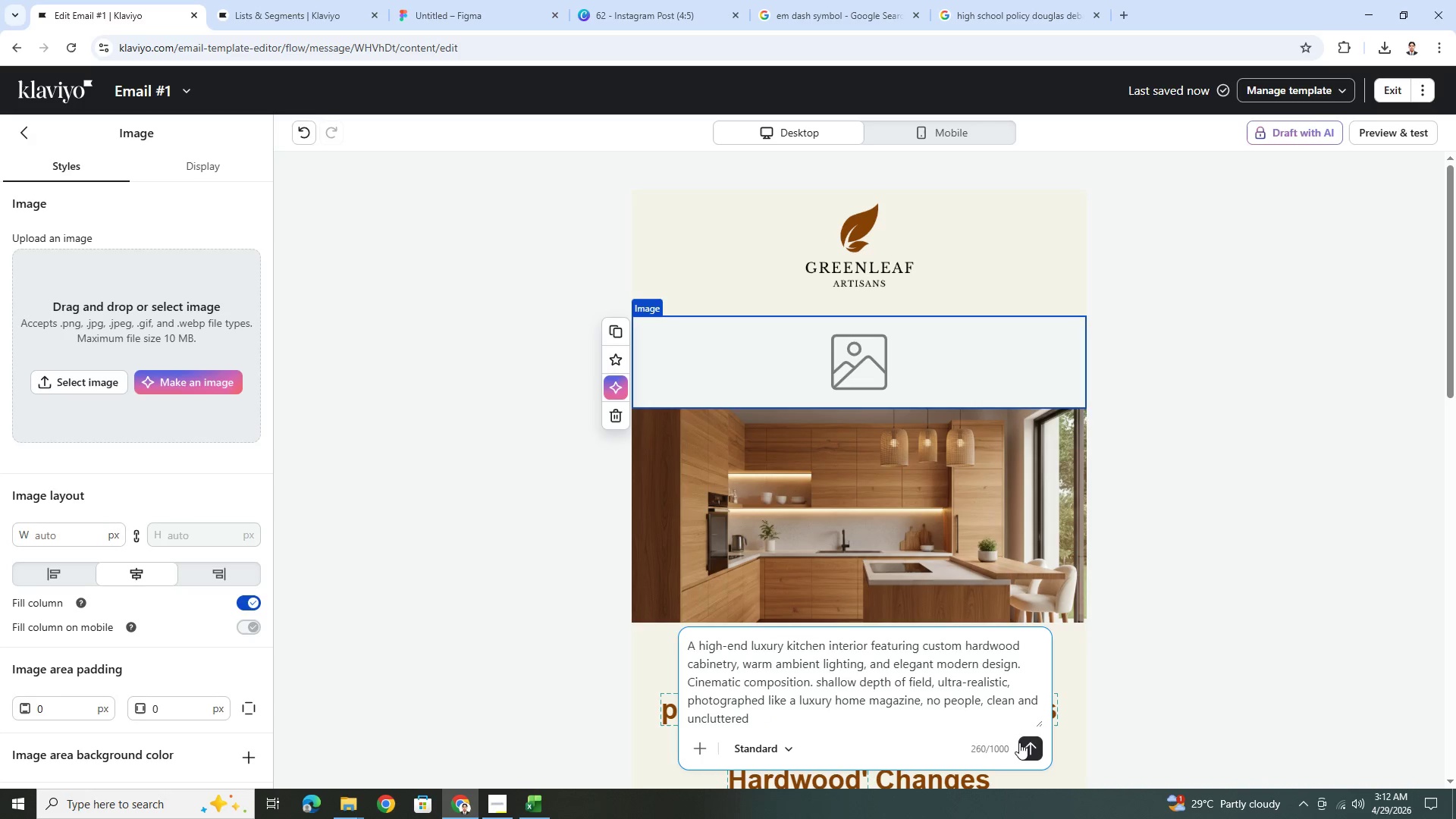 
left_click([1019, 742])
 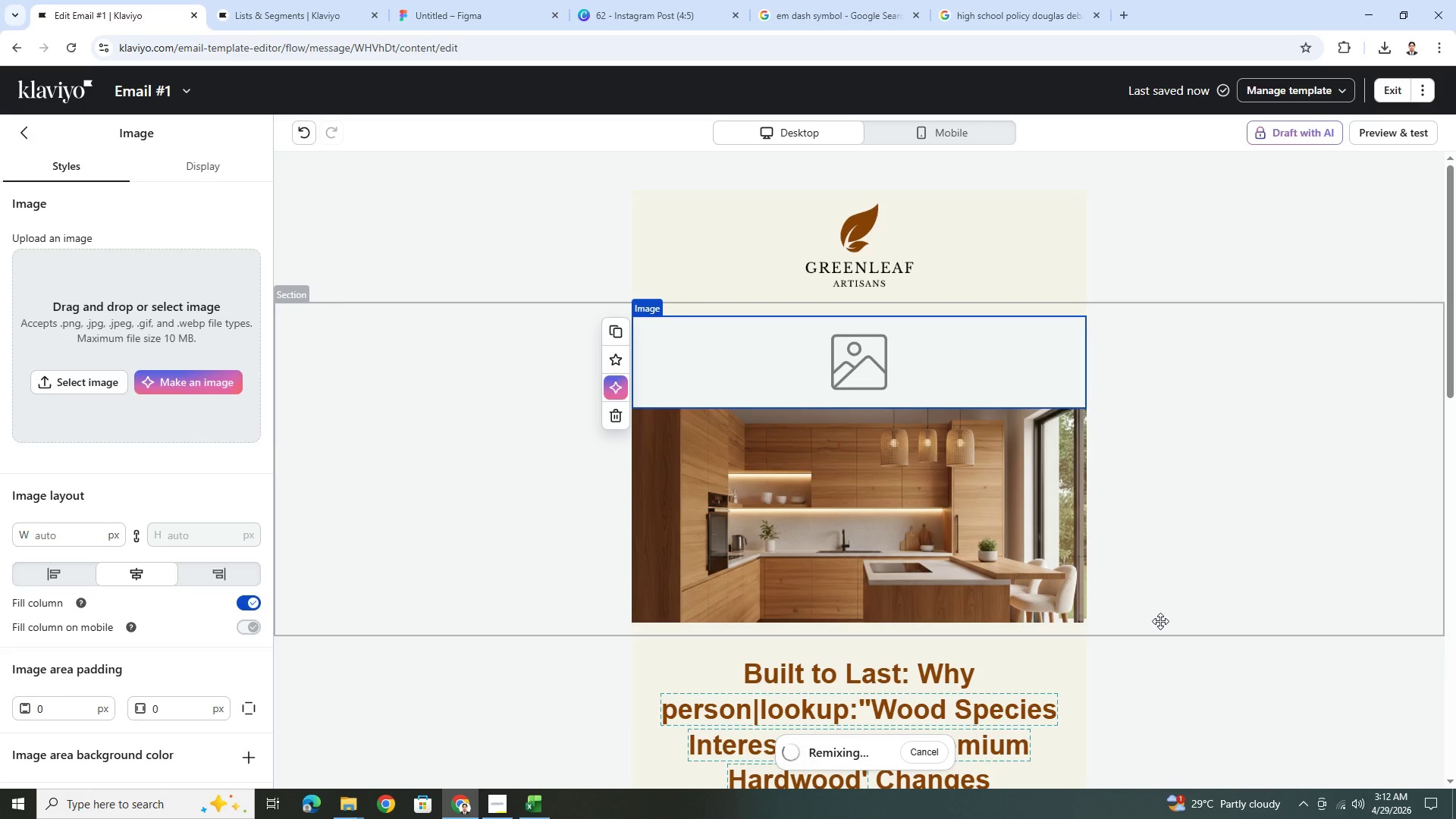 
wait(7.67)
 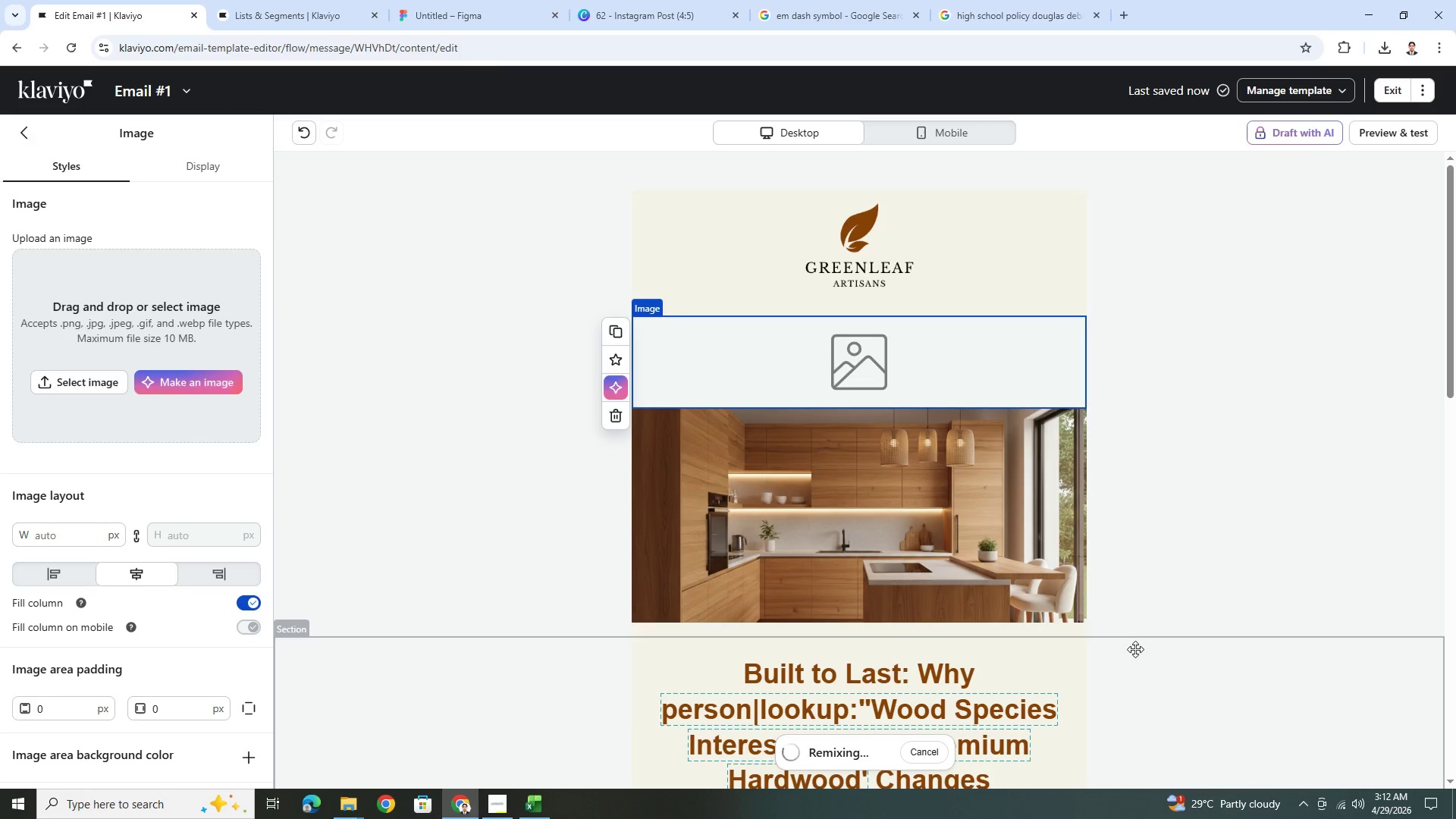 
scroll: coordinate [1169, 607], scroll_direction: down, amount: 3.0
 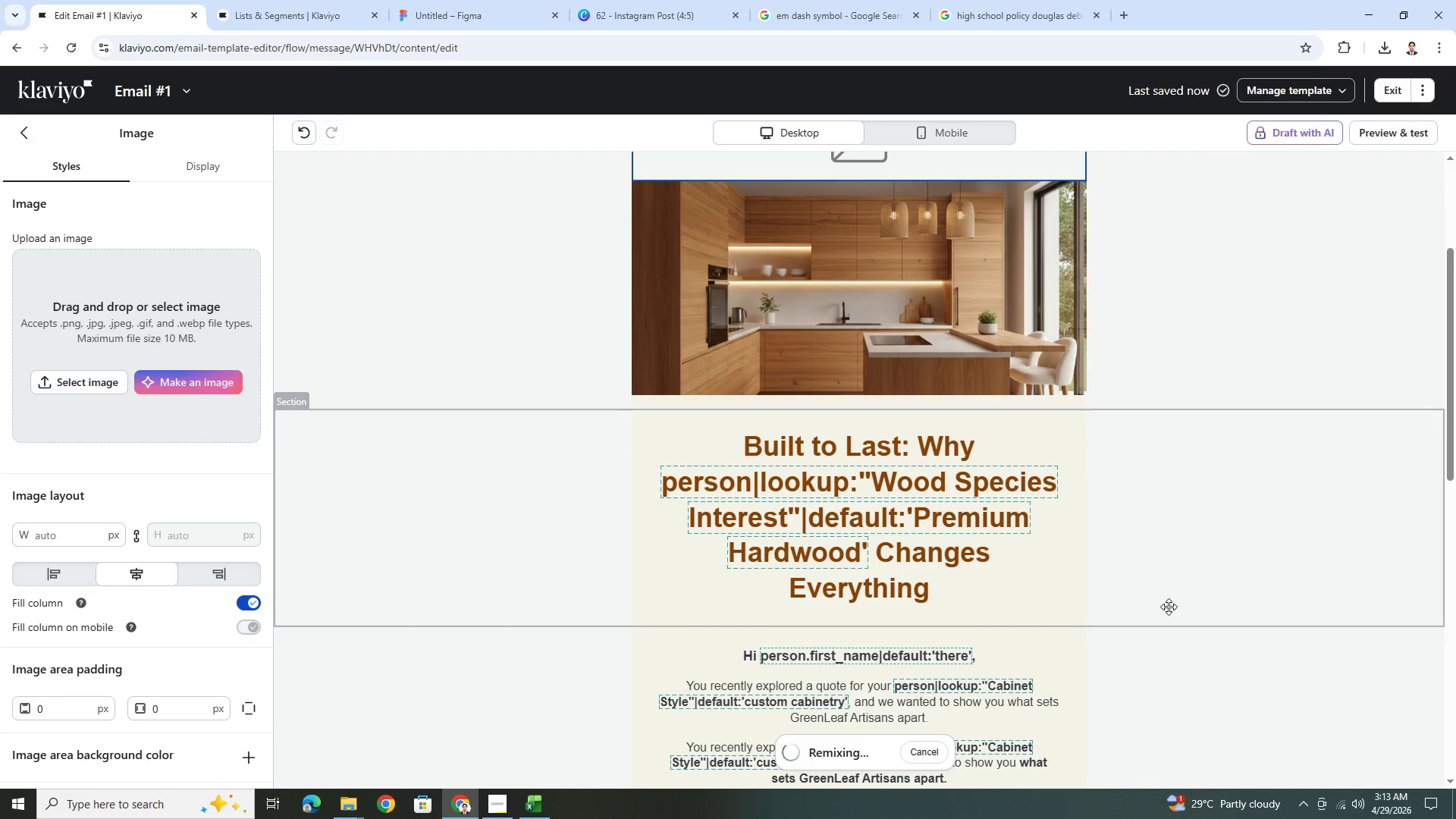 
scroll: coordinate [1169, 607], scroll_direction: up, amount: 4.0
 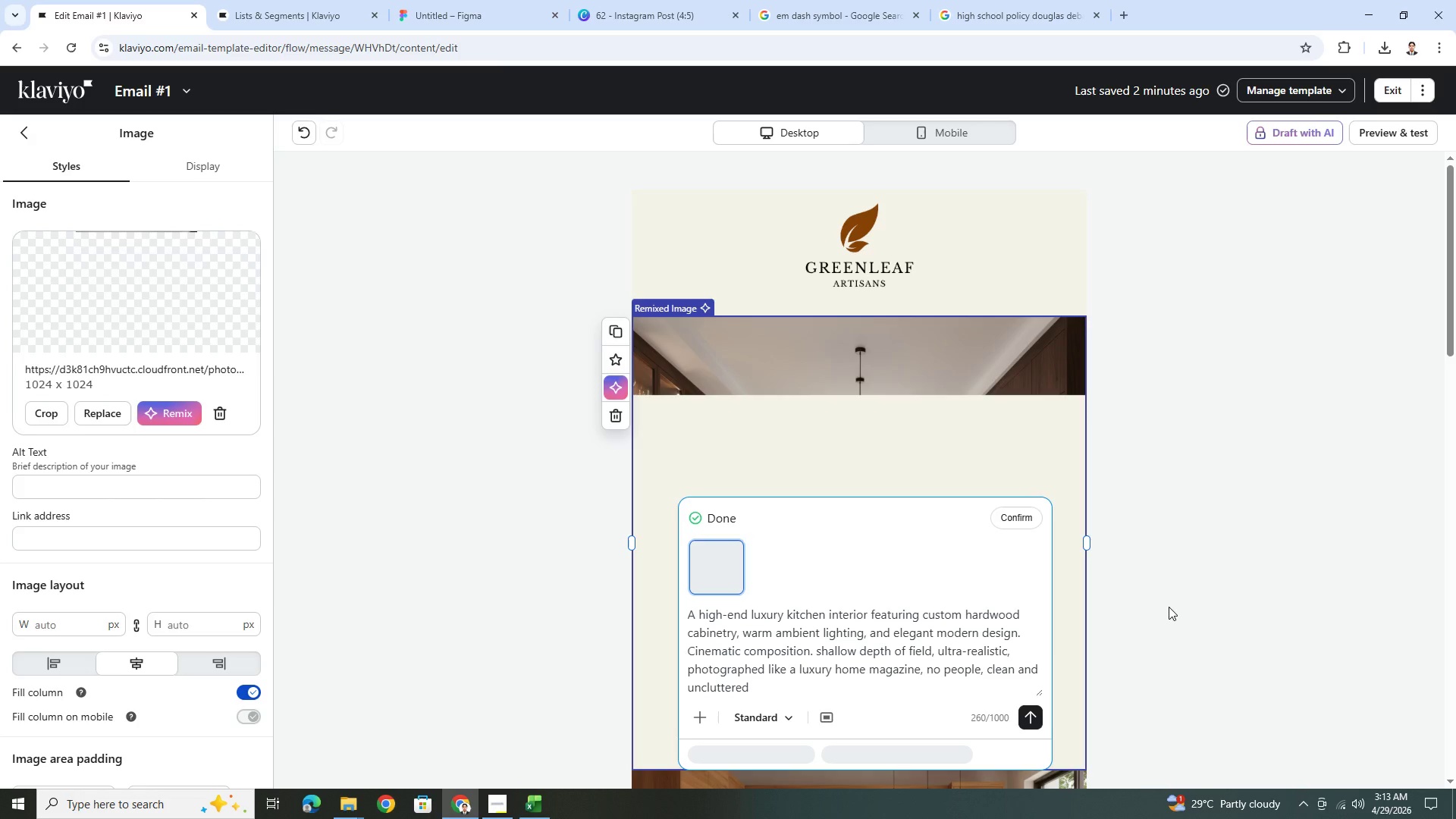 
scroll: coordinate [1185, 598], scroll_direction: down, amount: 4.0
 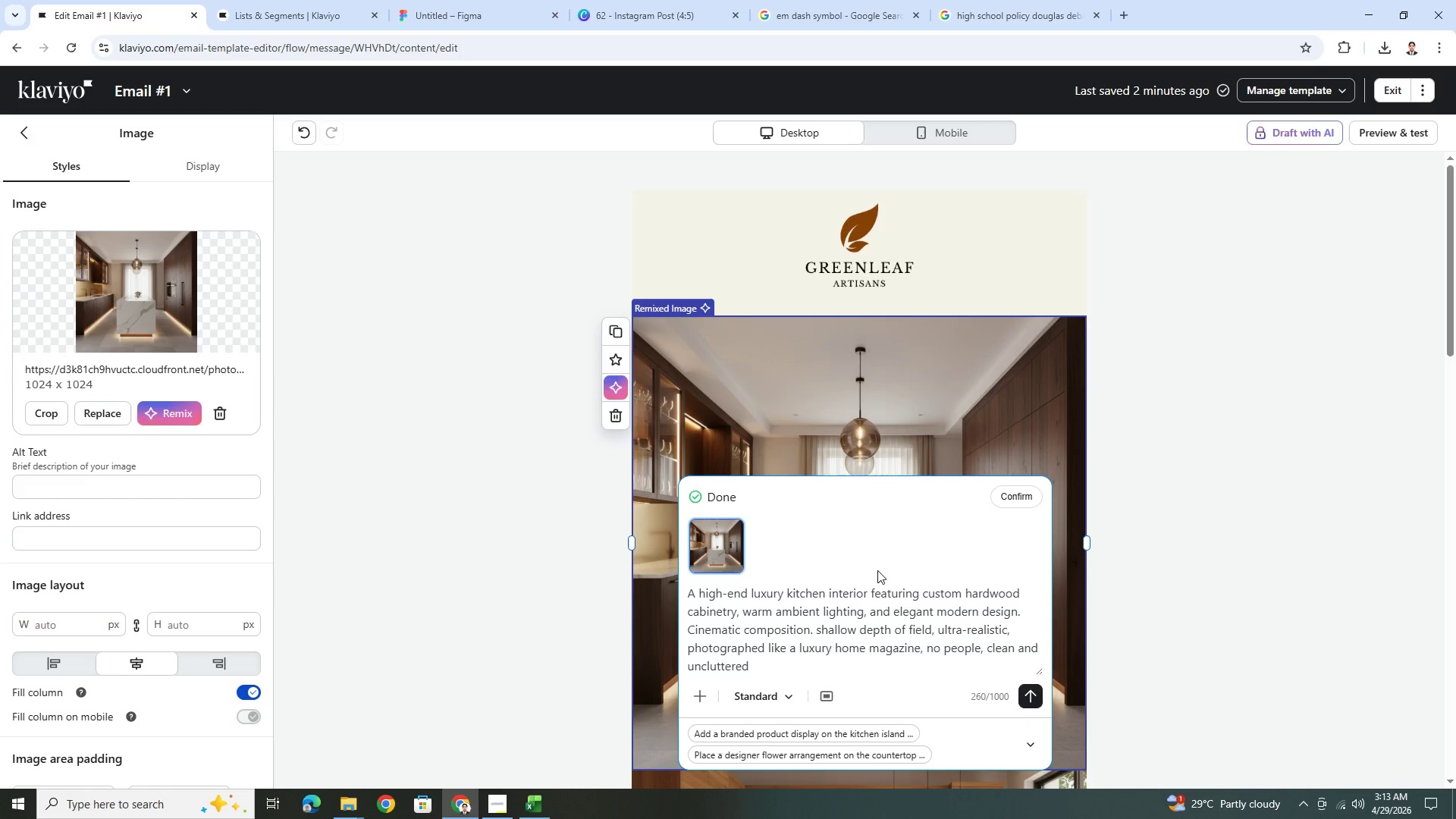 
left_click([1027, 498])
 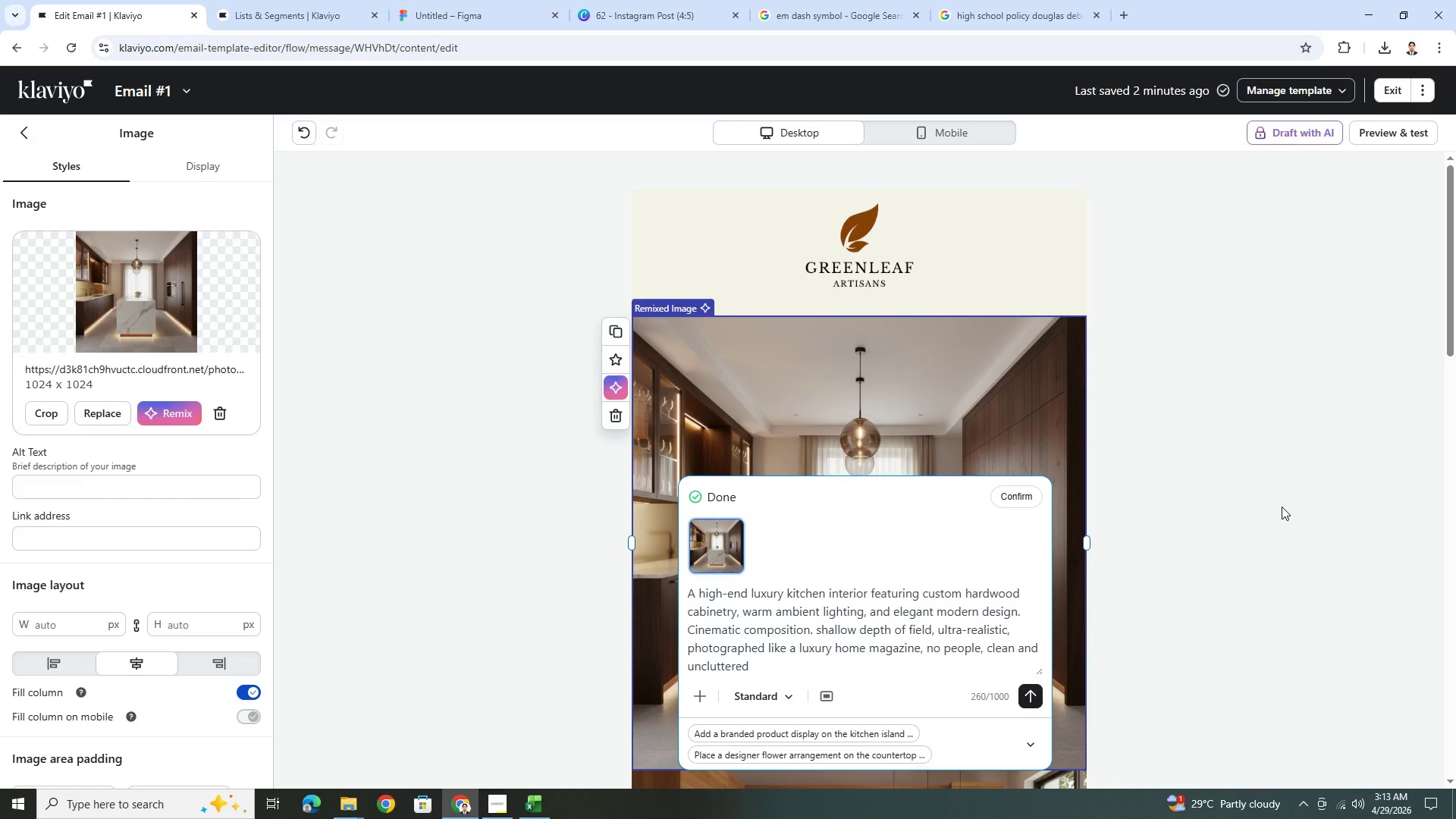 
wait(8.22)
 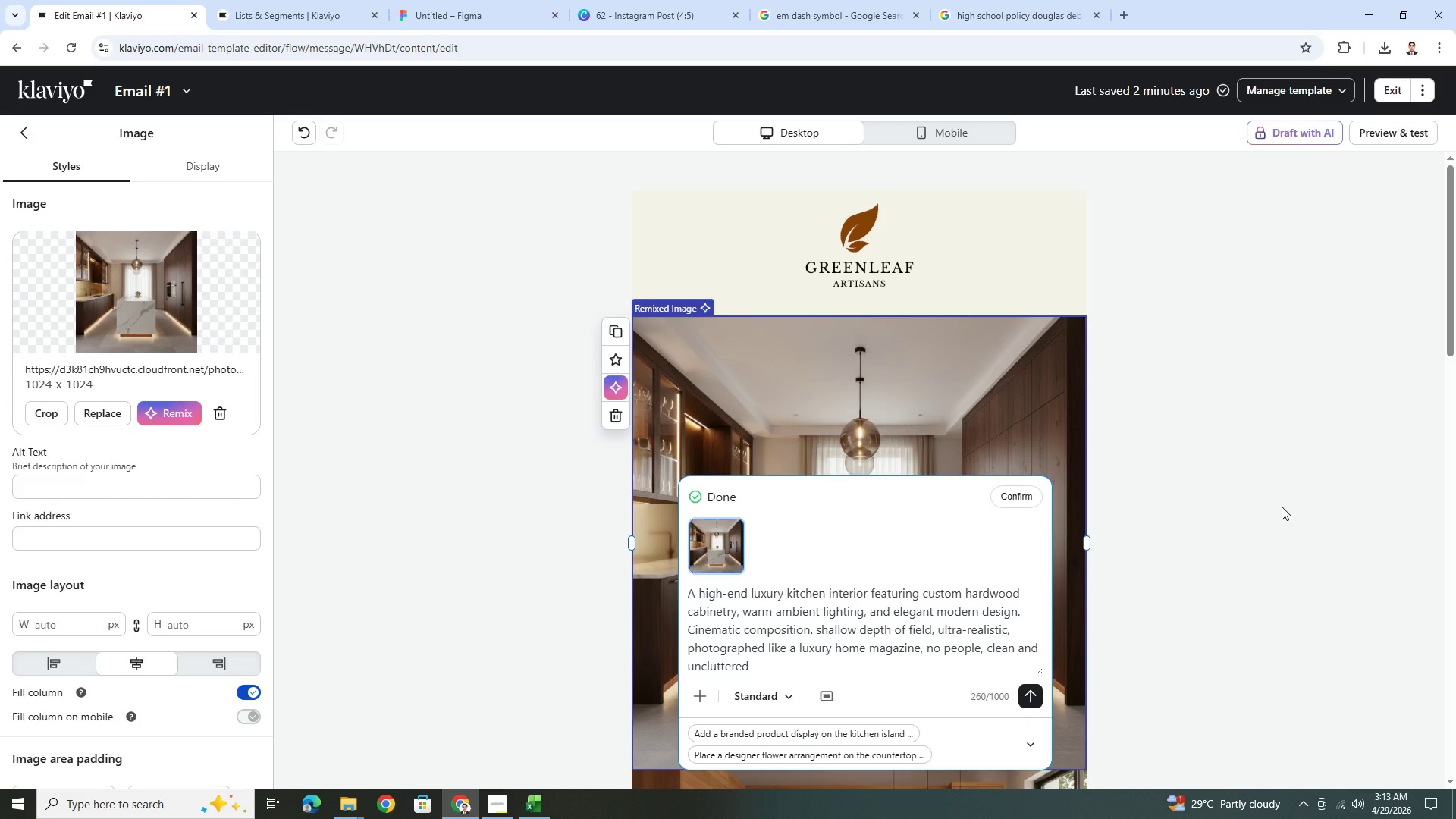 
scroll: coordinate [1264, 542], scroll_direction: down, amount: 2.0
 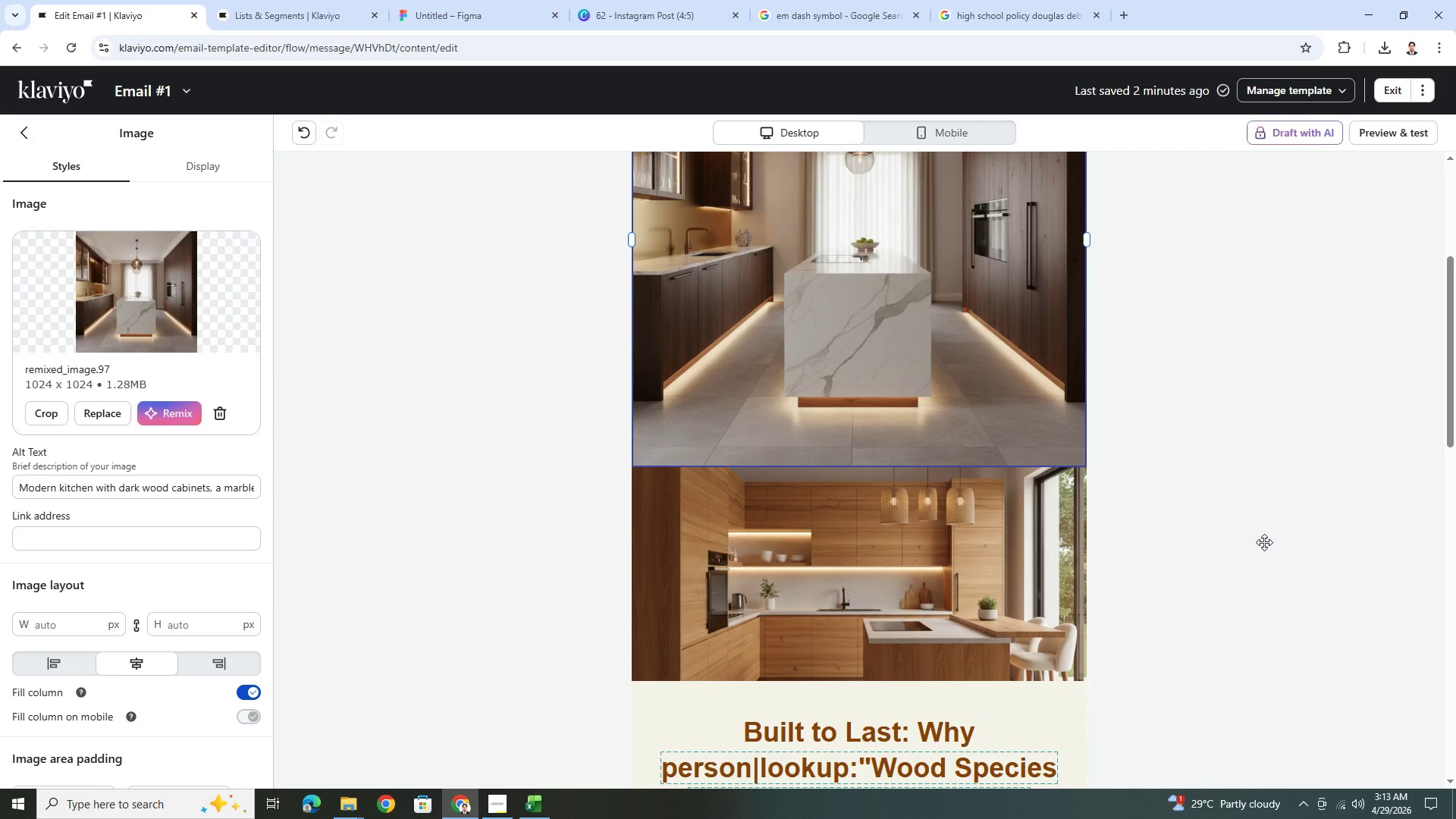 
scroll: coordinate [1264, 542], scroll_direction: up, amount: 2.0
 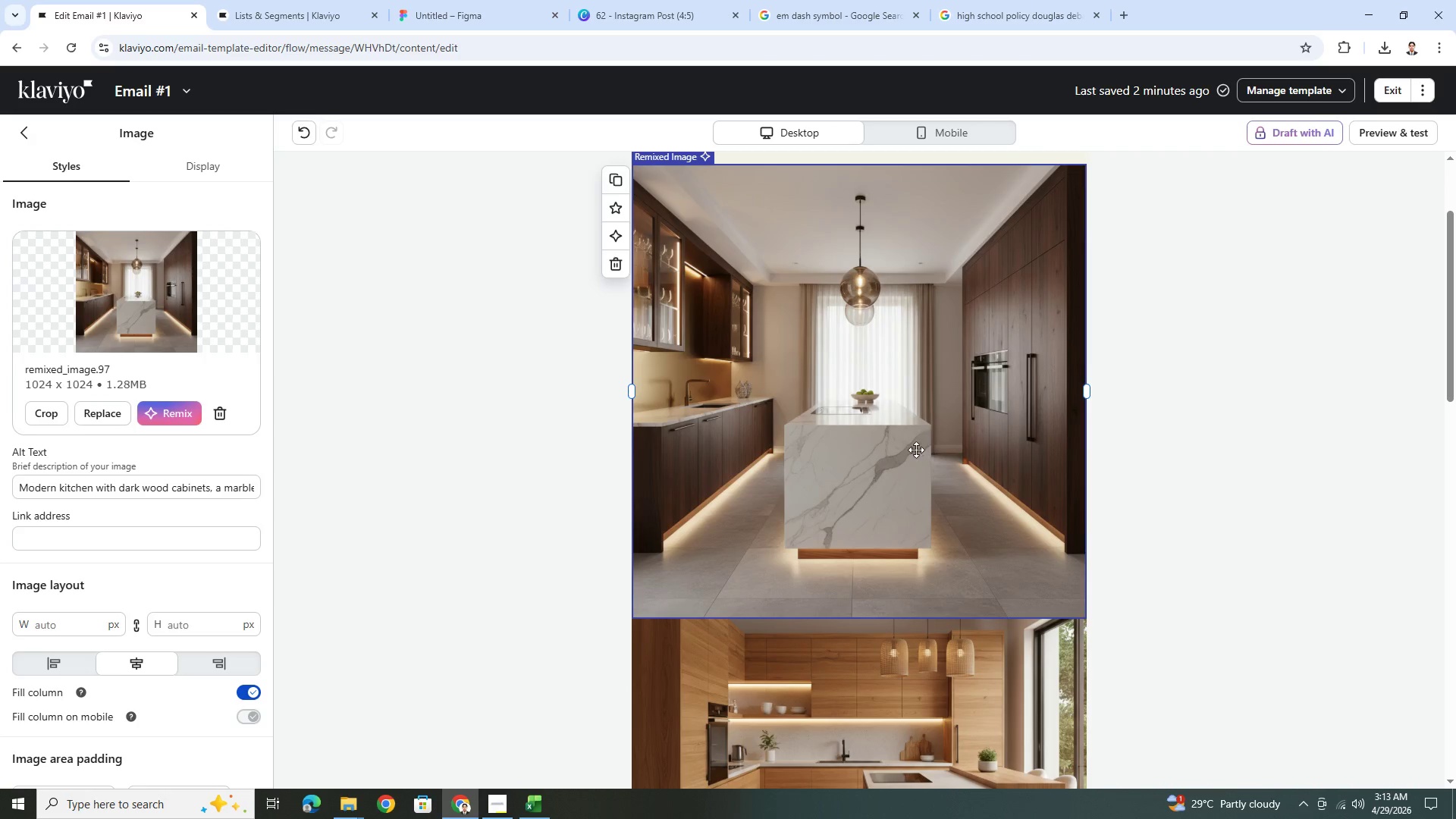 
left_click([915, 449])
 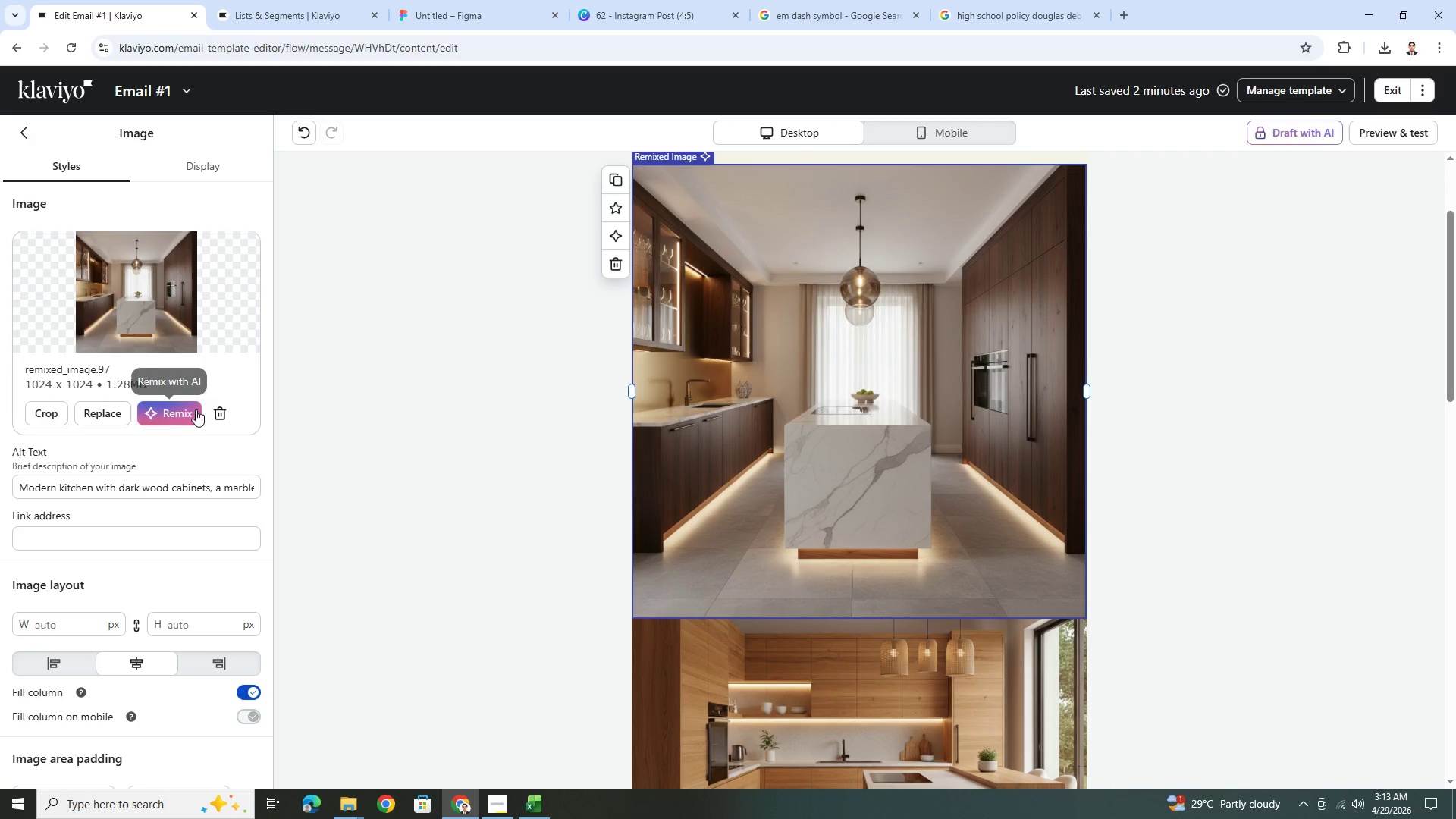 
left_click([182, 413])
 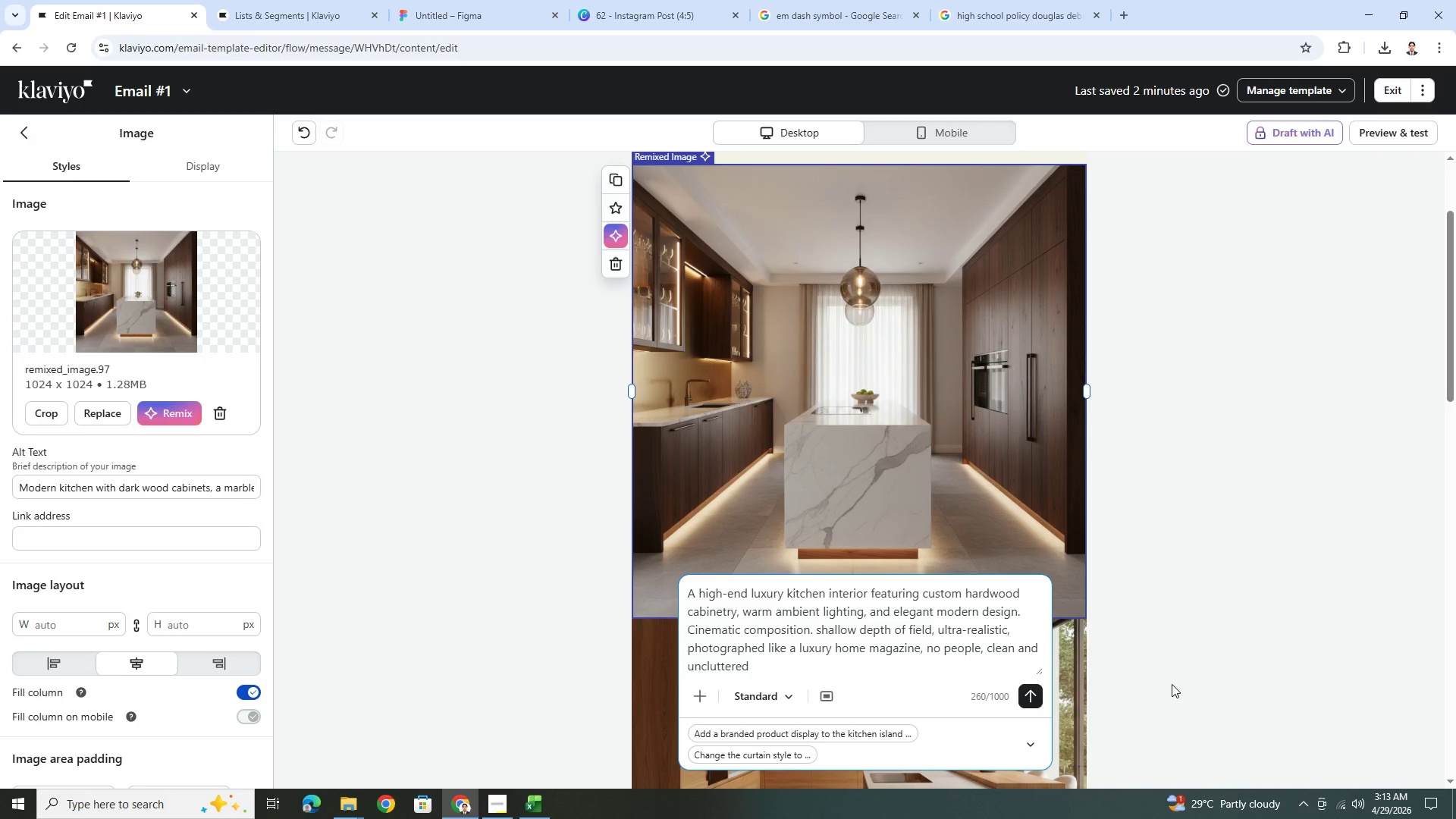 
wait(15.41)
 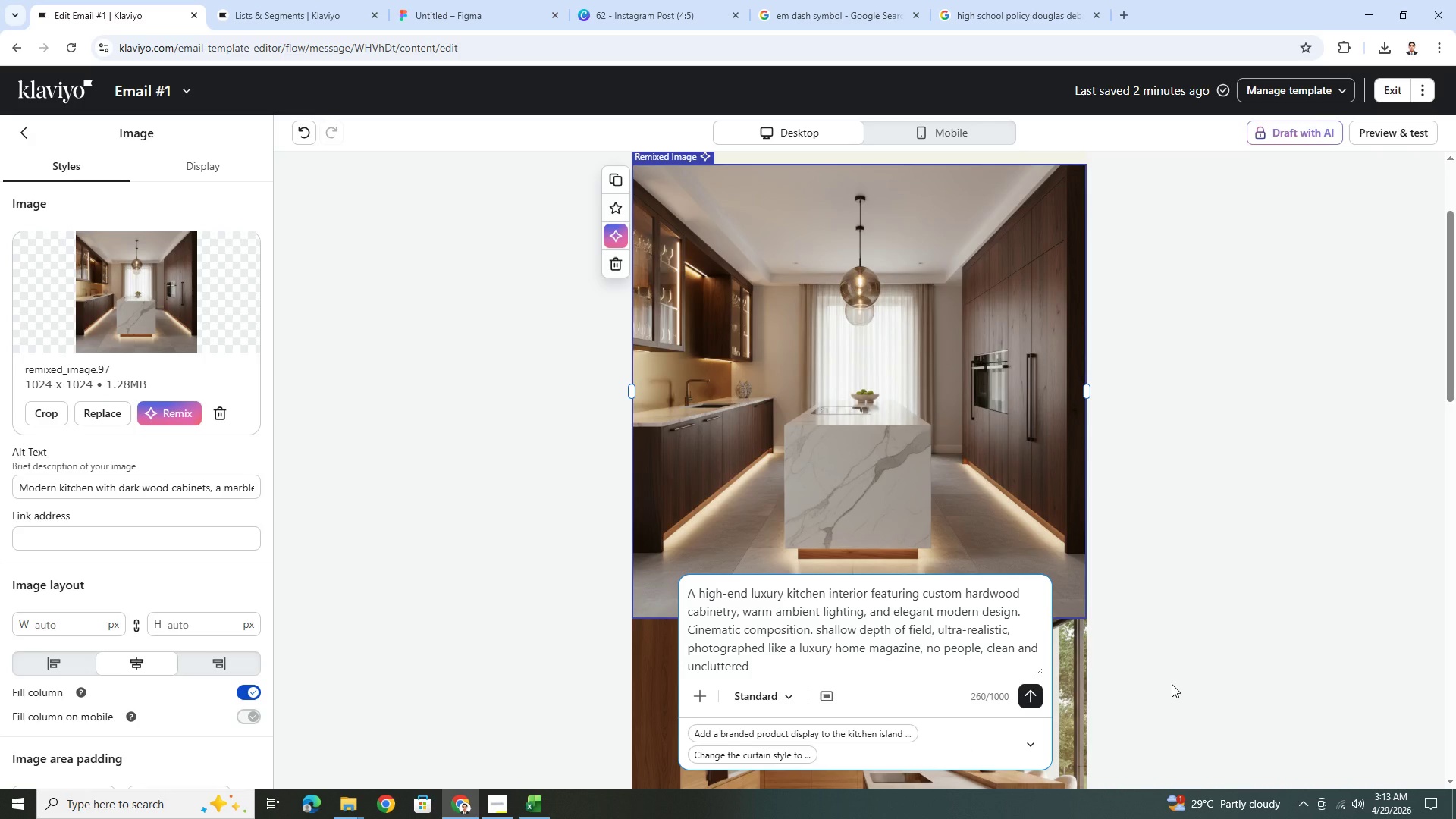 
left_click([1311, 540])
 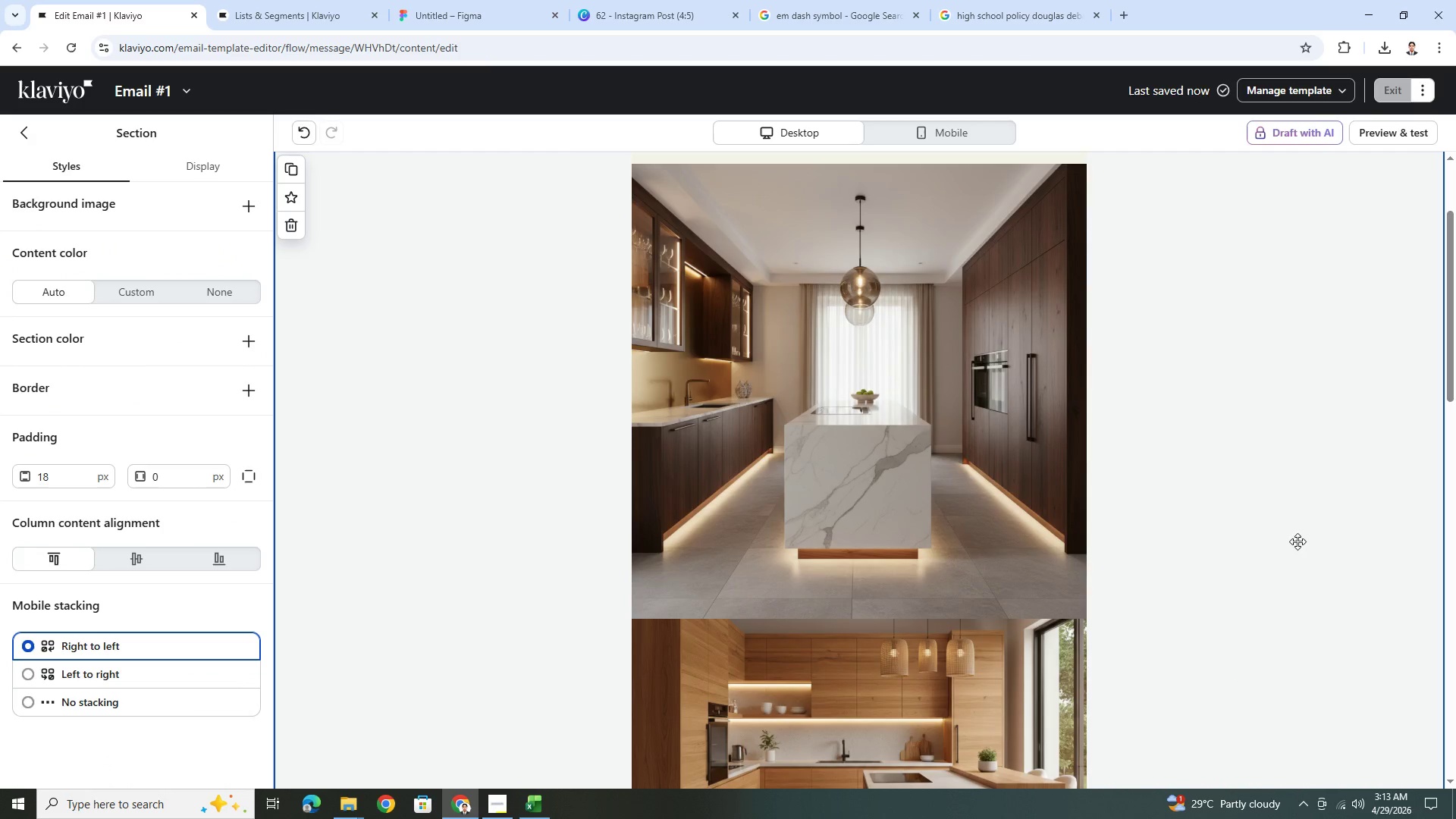 
scroll: coordinate [1240, 635], scroll_direction: up, amount: 1.0
 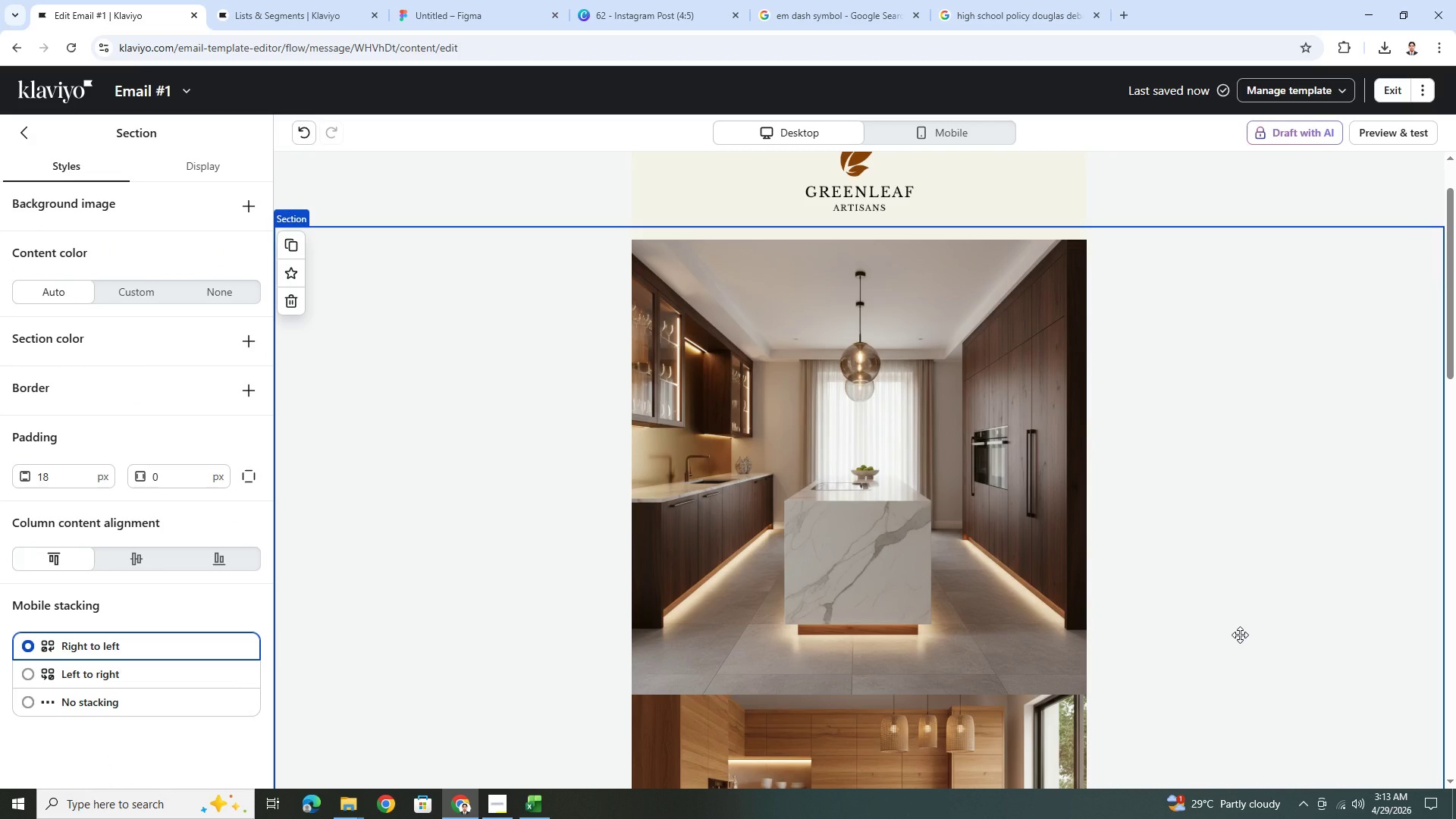 
wait(8.09)
 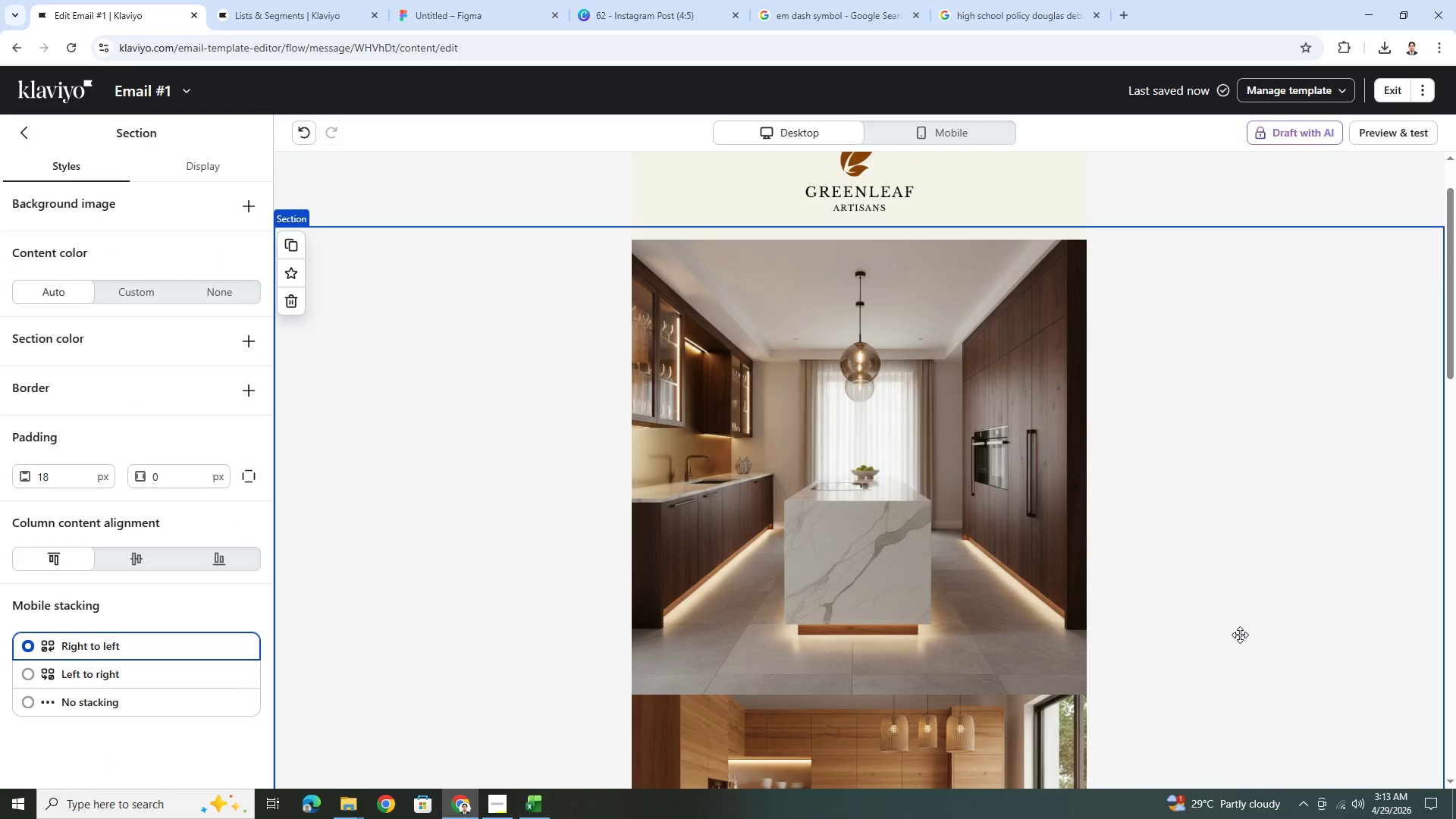 
scroll: coordinate [1240, 628], scroll_direction: down, amount: 4.0
 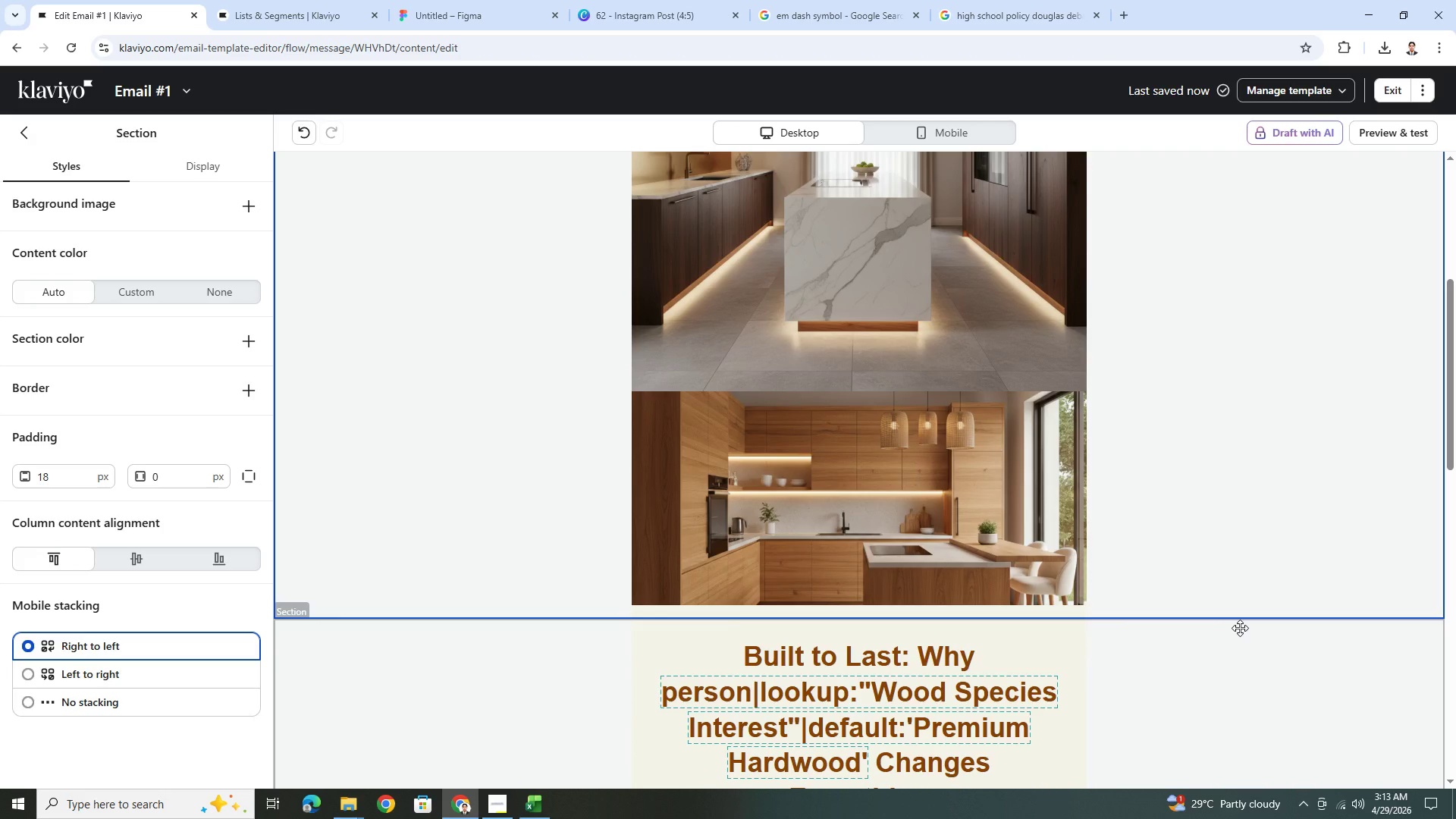 
scroll: coordinate [1240, 628], scroll_direction: up, amount: 3.0
 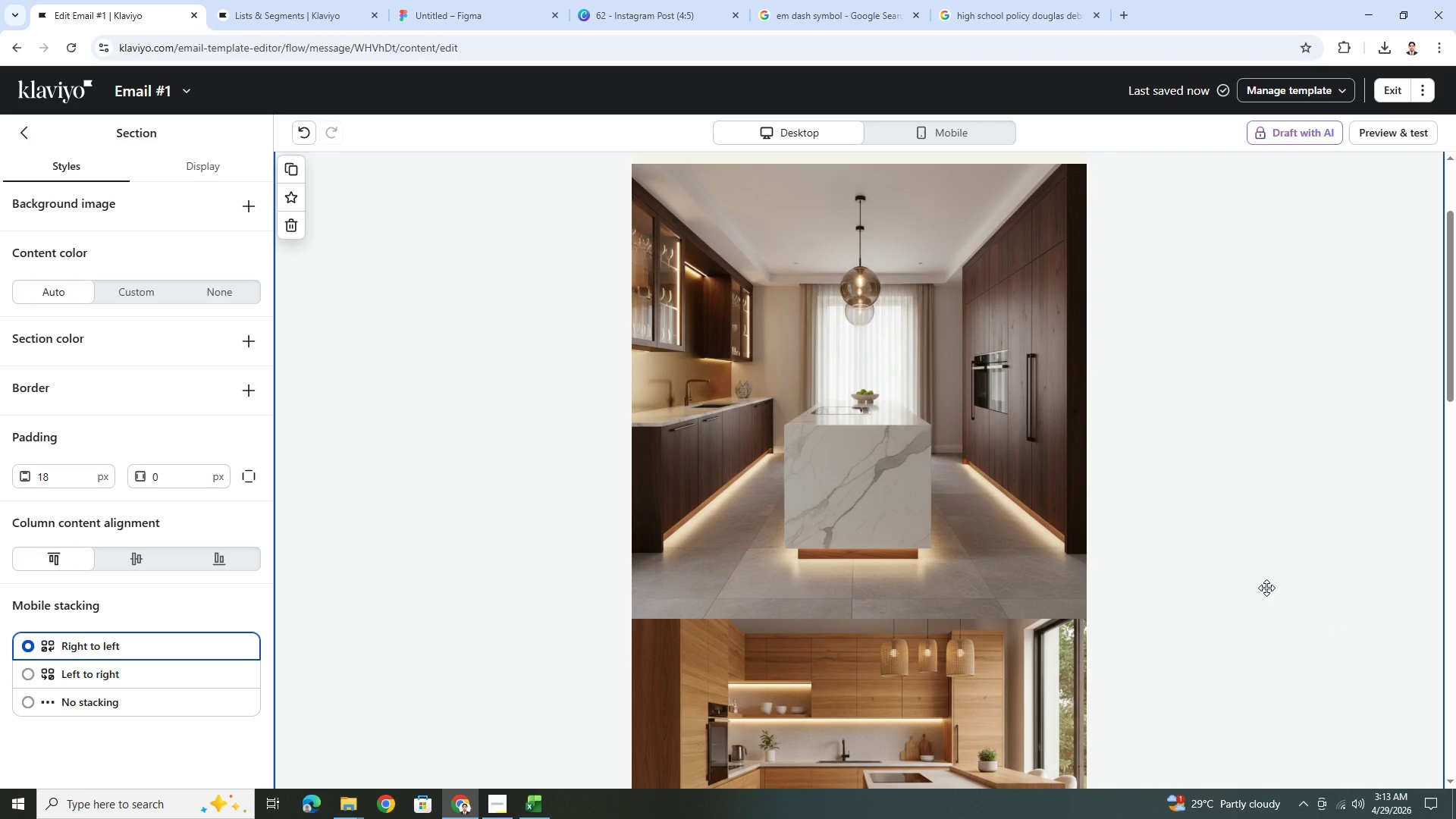 
left_click([1266, 588])
 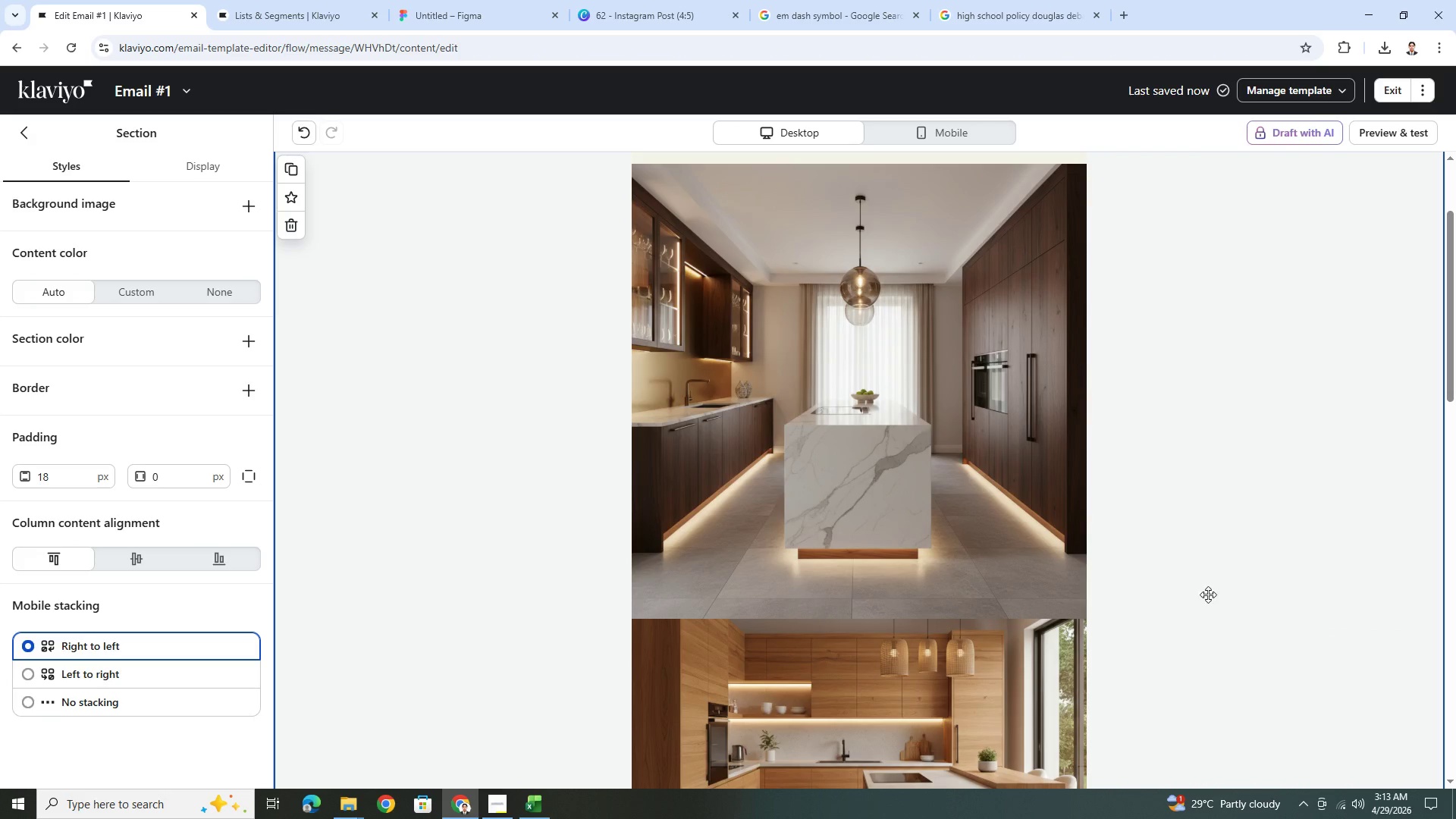 
scroll: coordinate [1210, 591], scroll_direction: up, amount: 2.0
 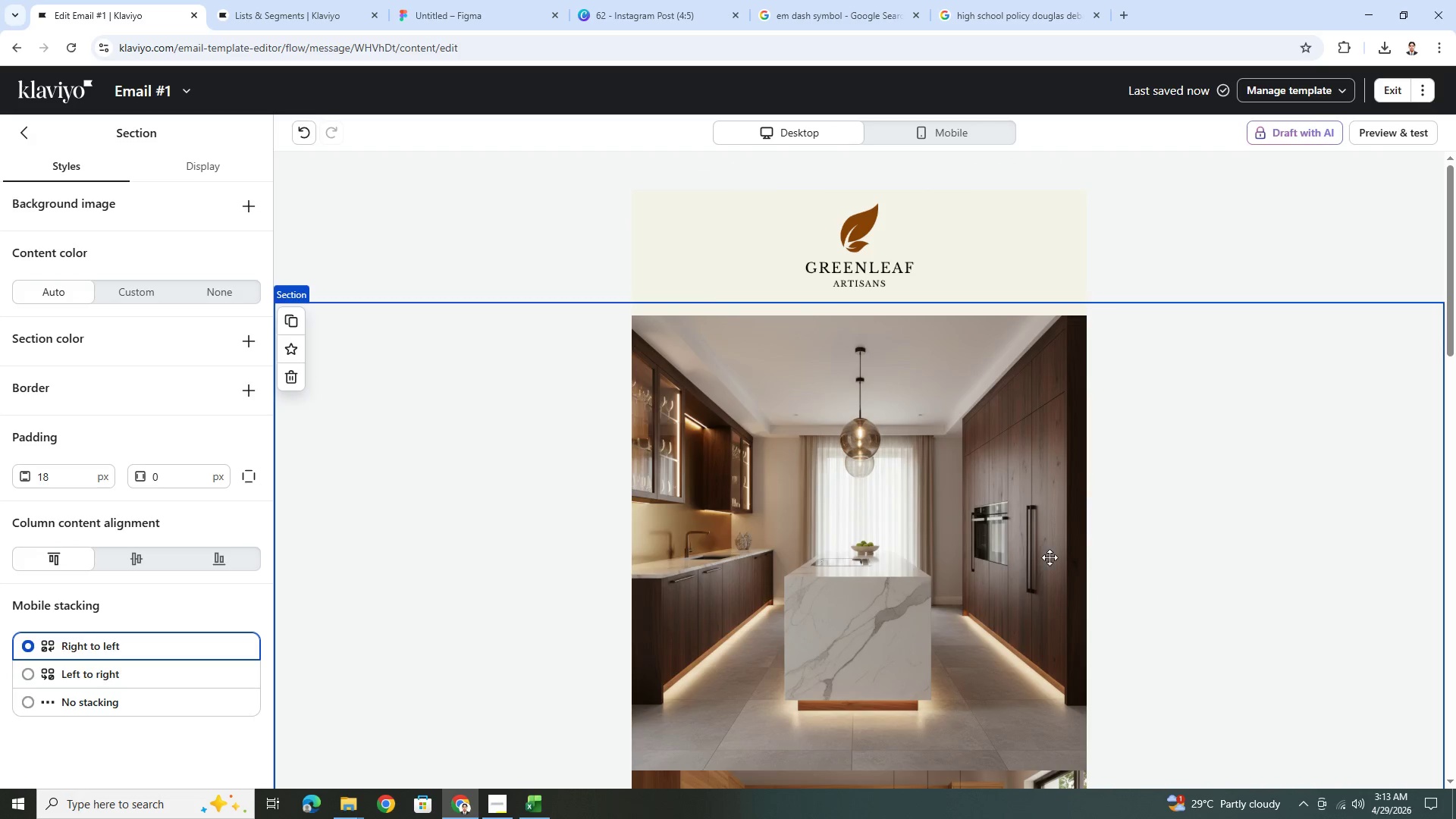 
left_click([955, 537])
 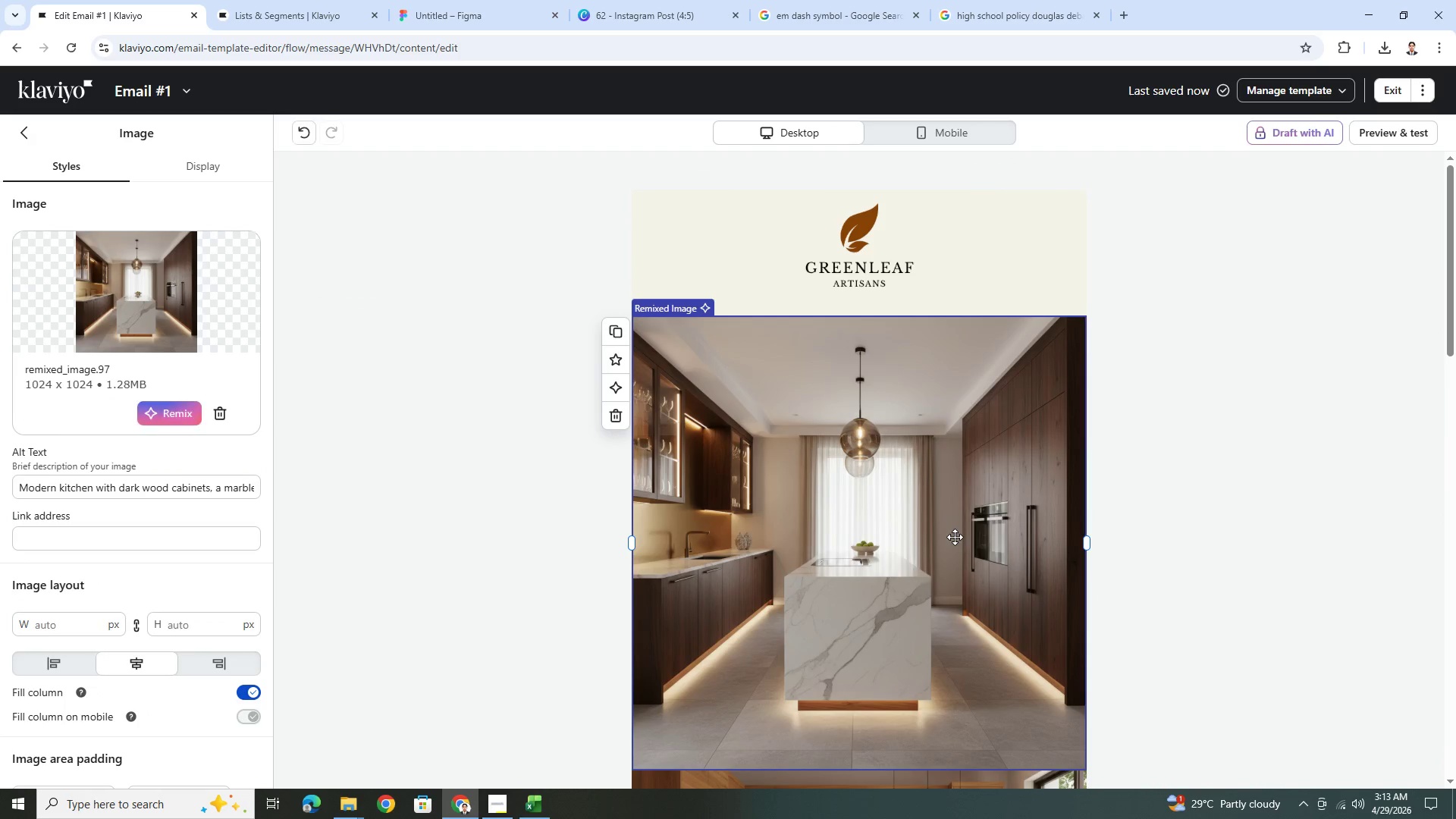 
right_click([916, 516])
 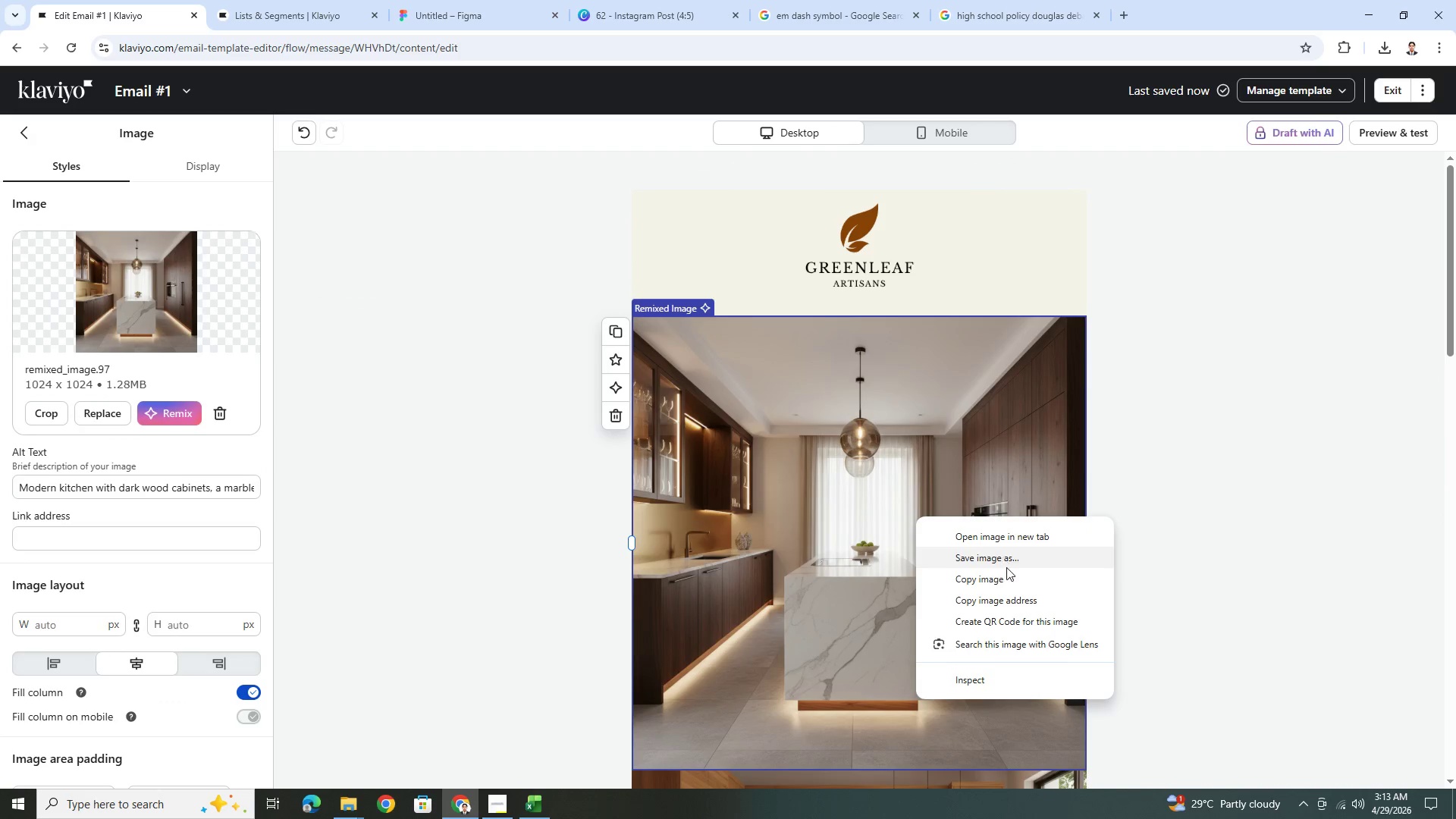 
left_click([1008, 576])
 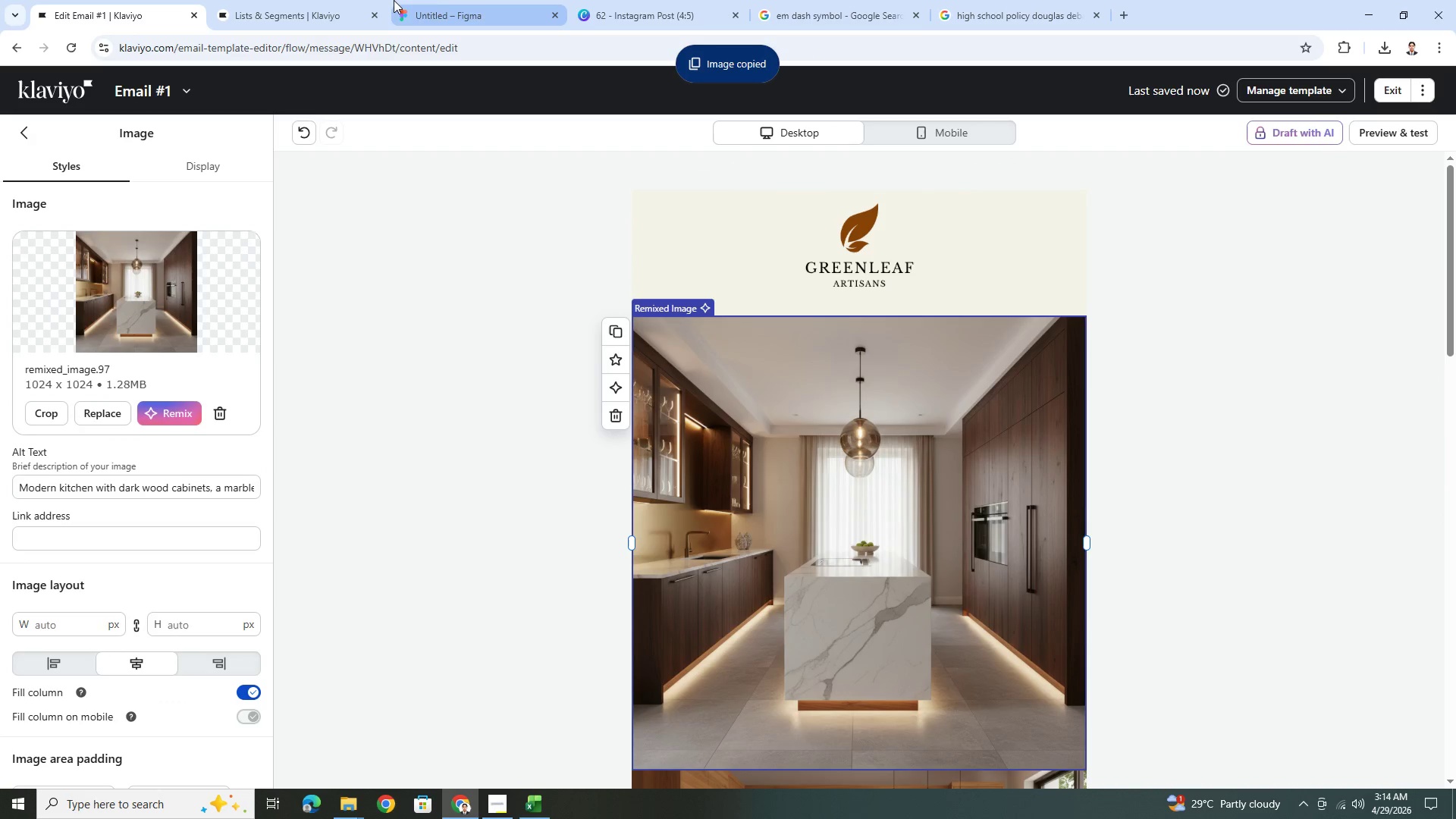 
left_click([424, 0])
 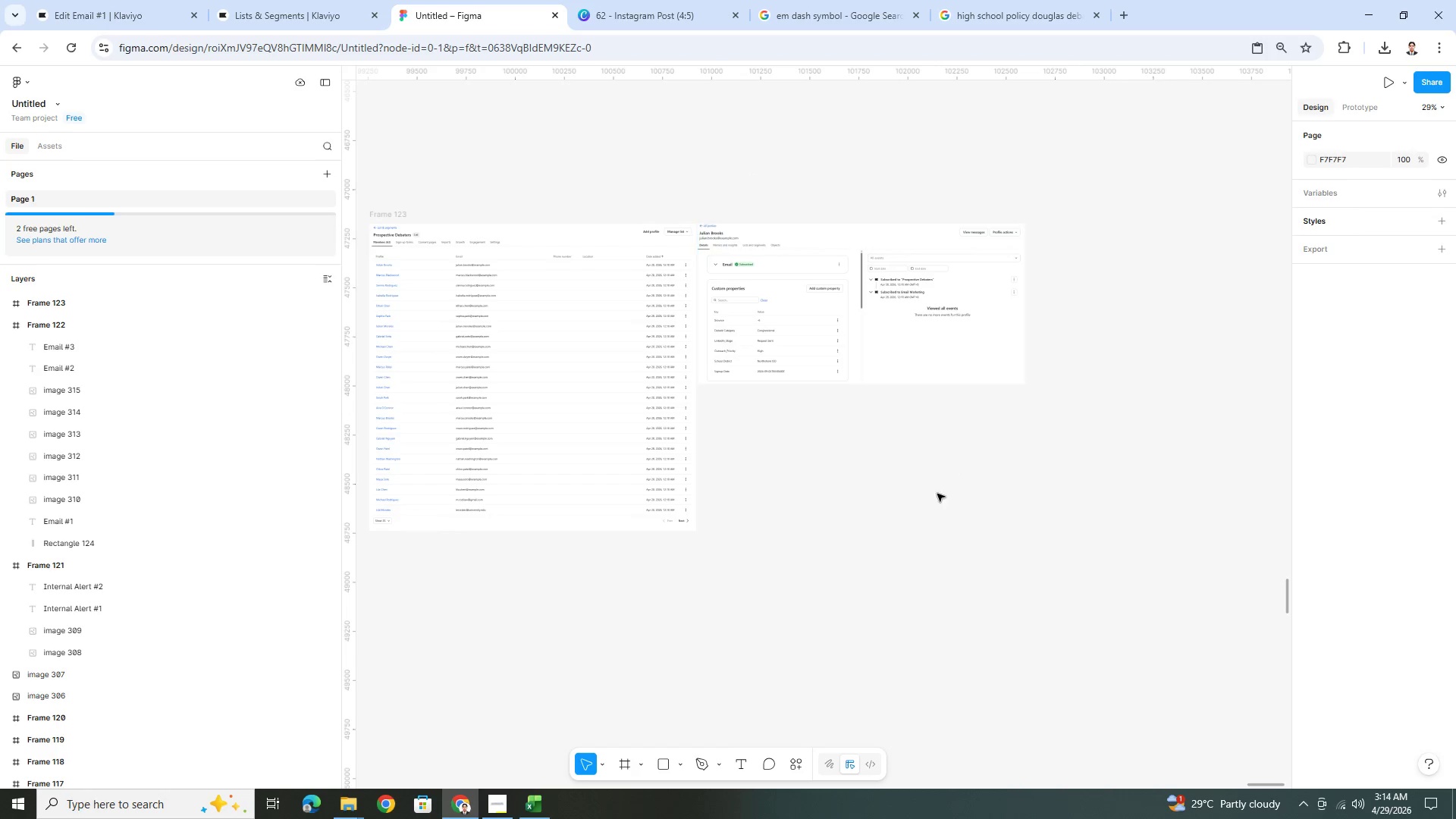 
left_click([933, 541])
 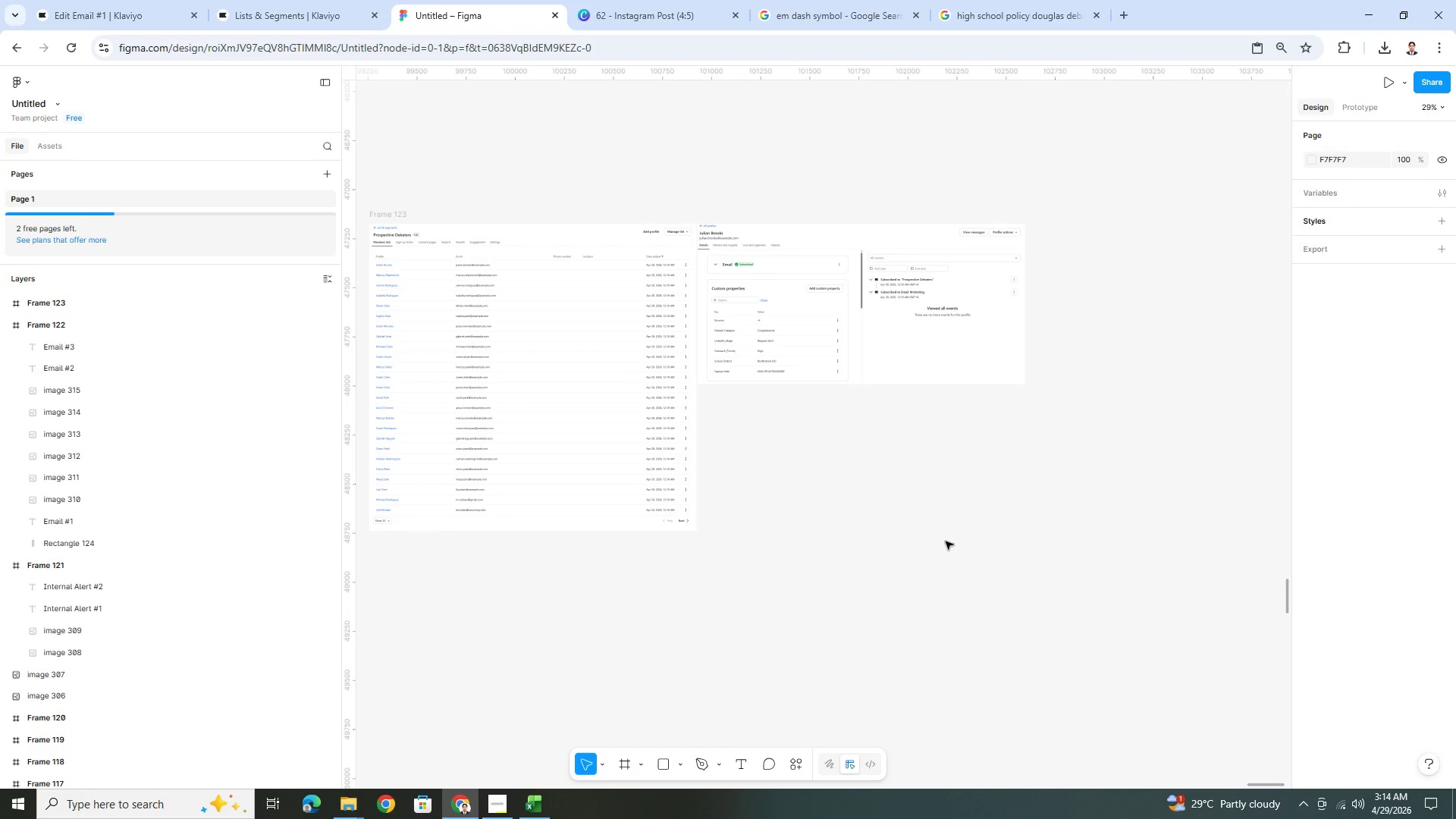 
hold_key(key=ControlLeft, duration=1.33)
scroll: coordinate [1106, 604], scroll_direction: none, amount: 0.0
 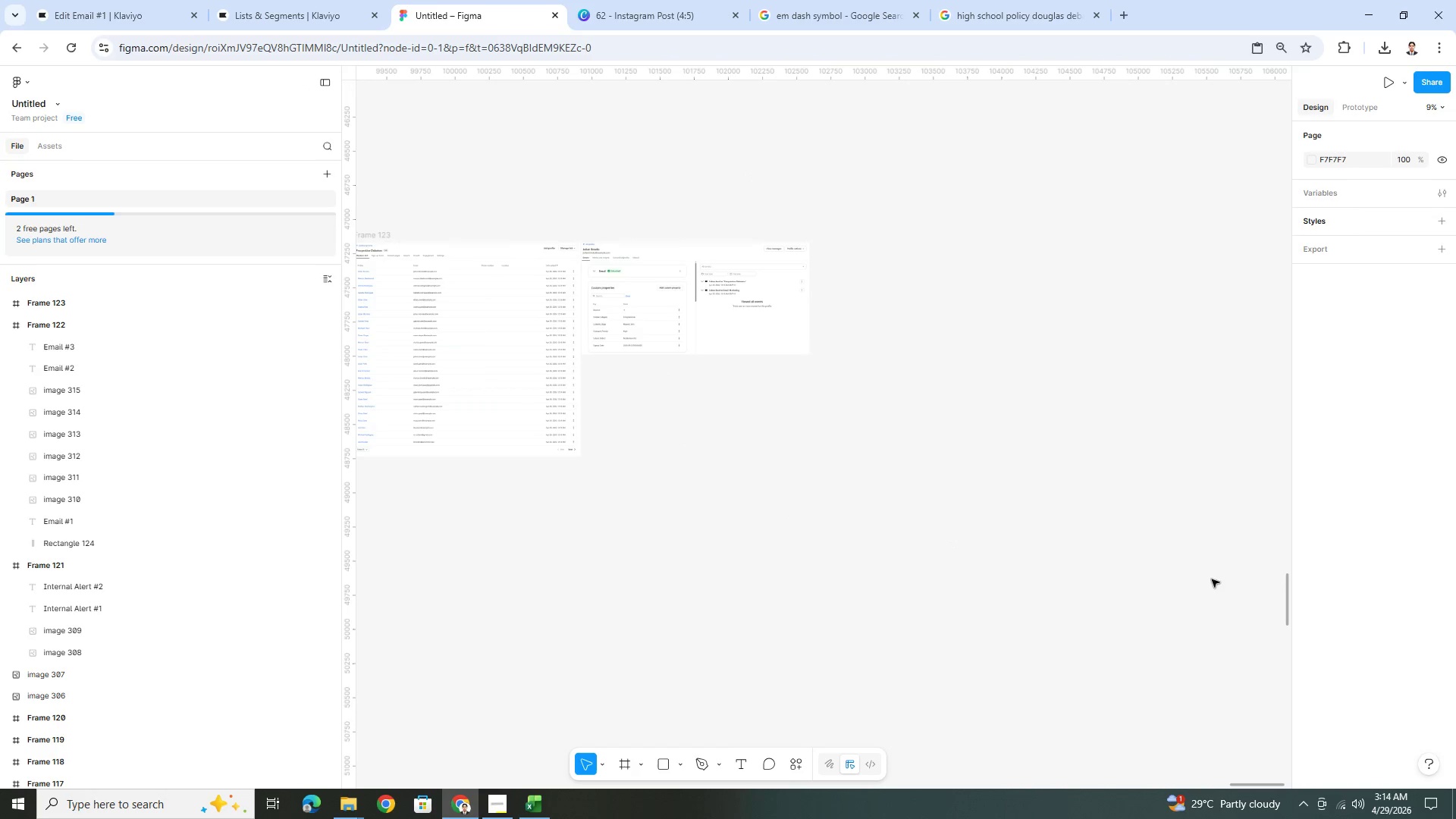 
scroll: coordinate [1191, 557], scroll_direction: up, amount: 3.0
 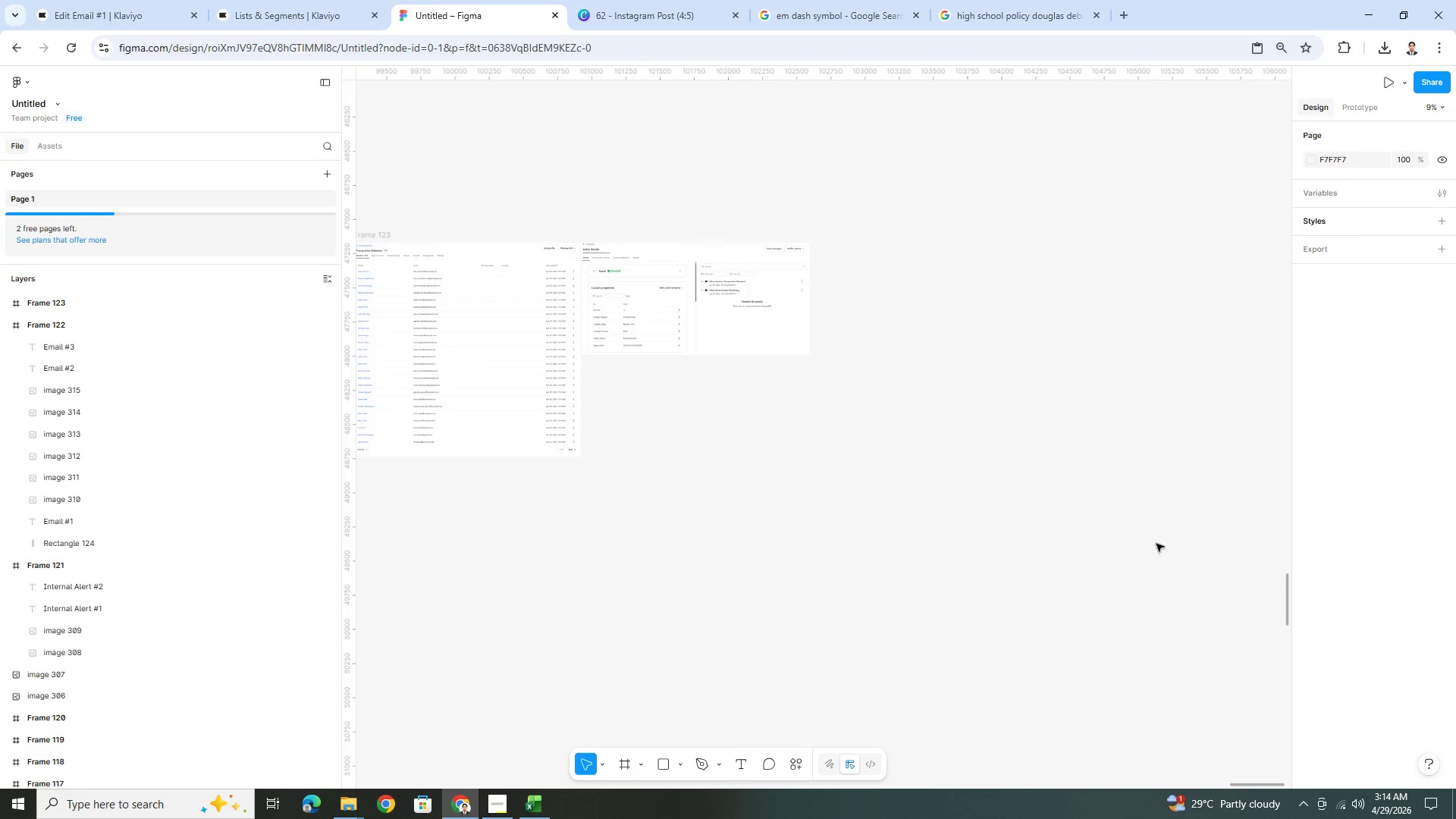 
key(Control+V)
 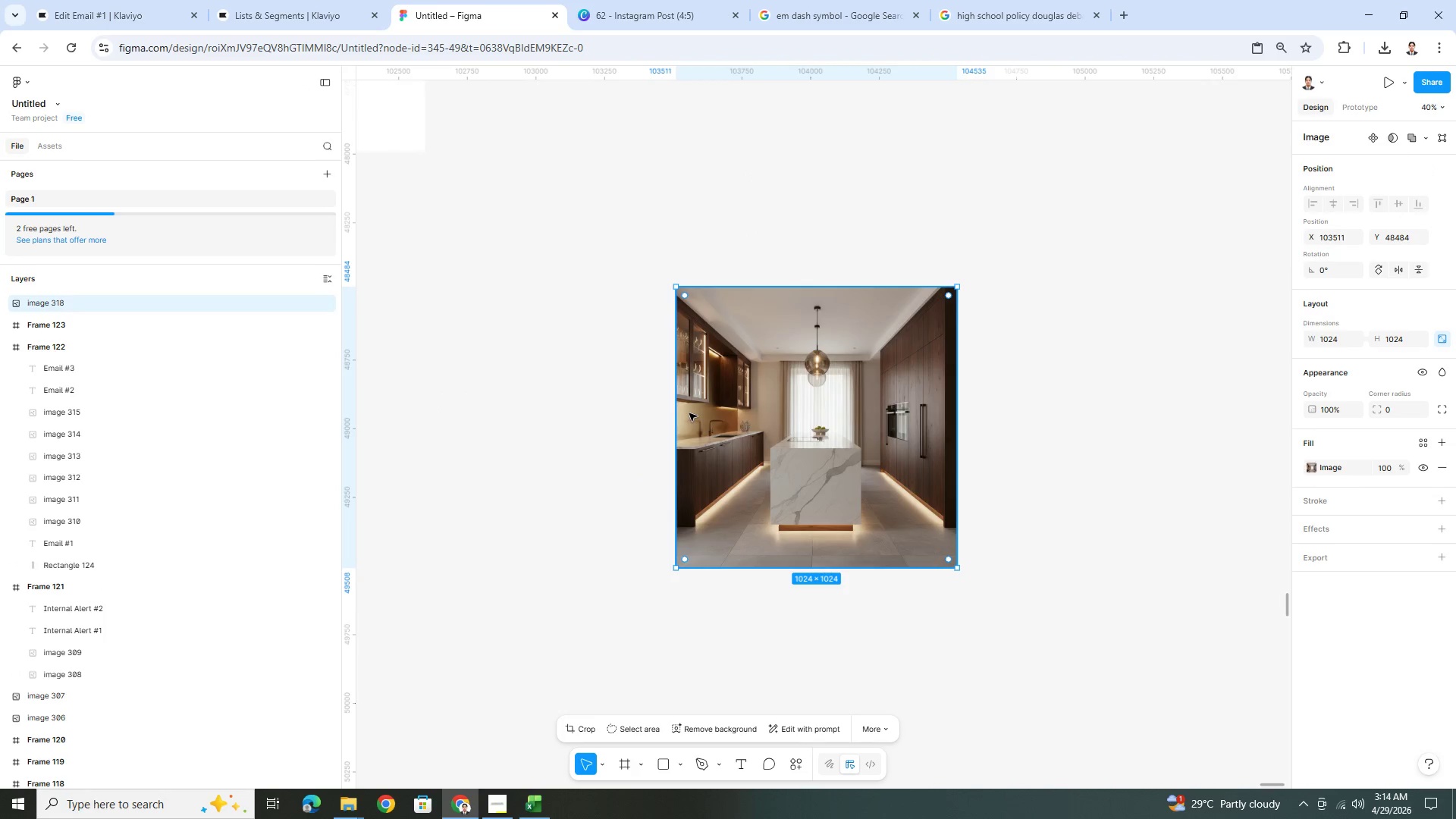 
hold_key(key=ControlLeft, duration=0.69)
scroll: coordinate [836, 422], scroll_direction: up, amount: 2.0
 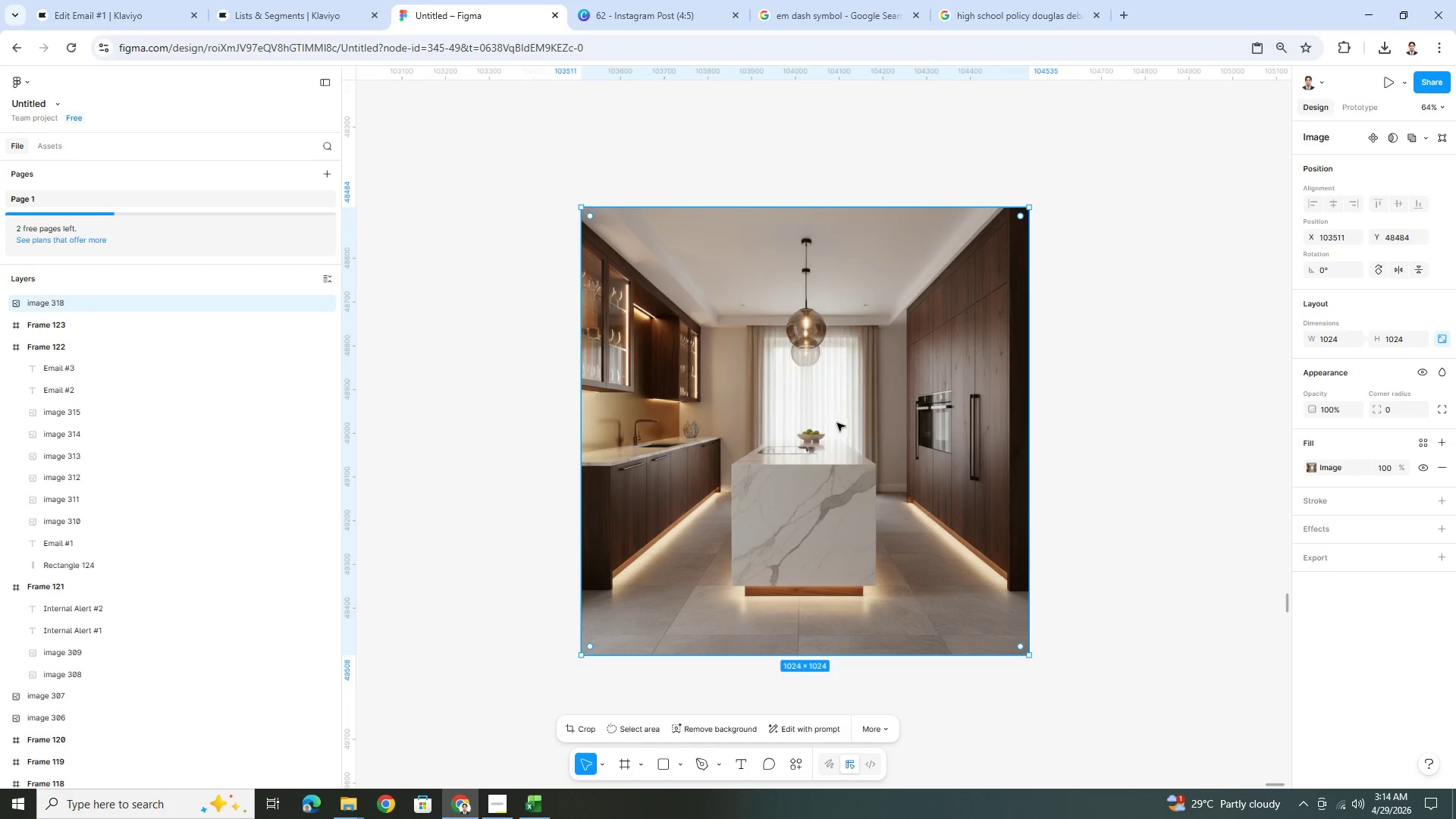 
hold_key(key=ControlLeft, duration=0.31)
 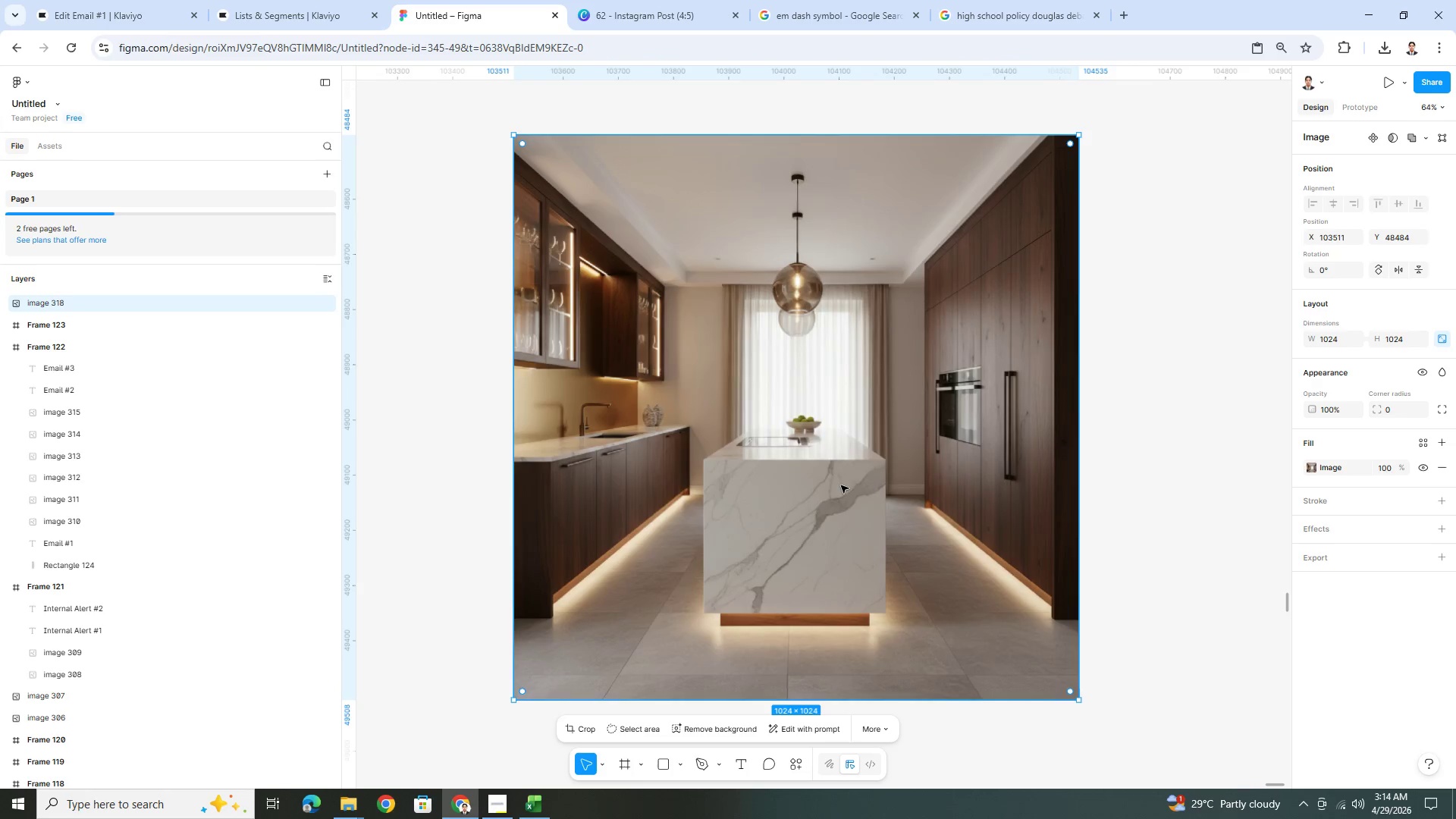 
key(Control+ControlLeft)
 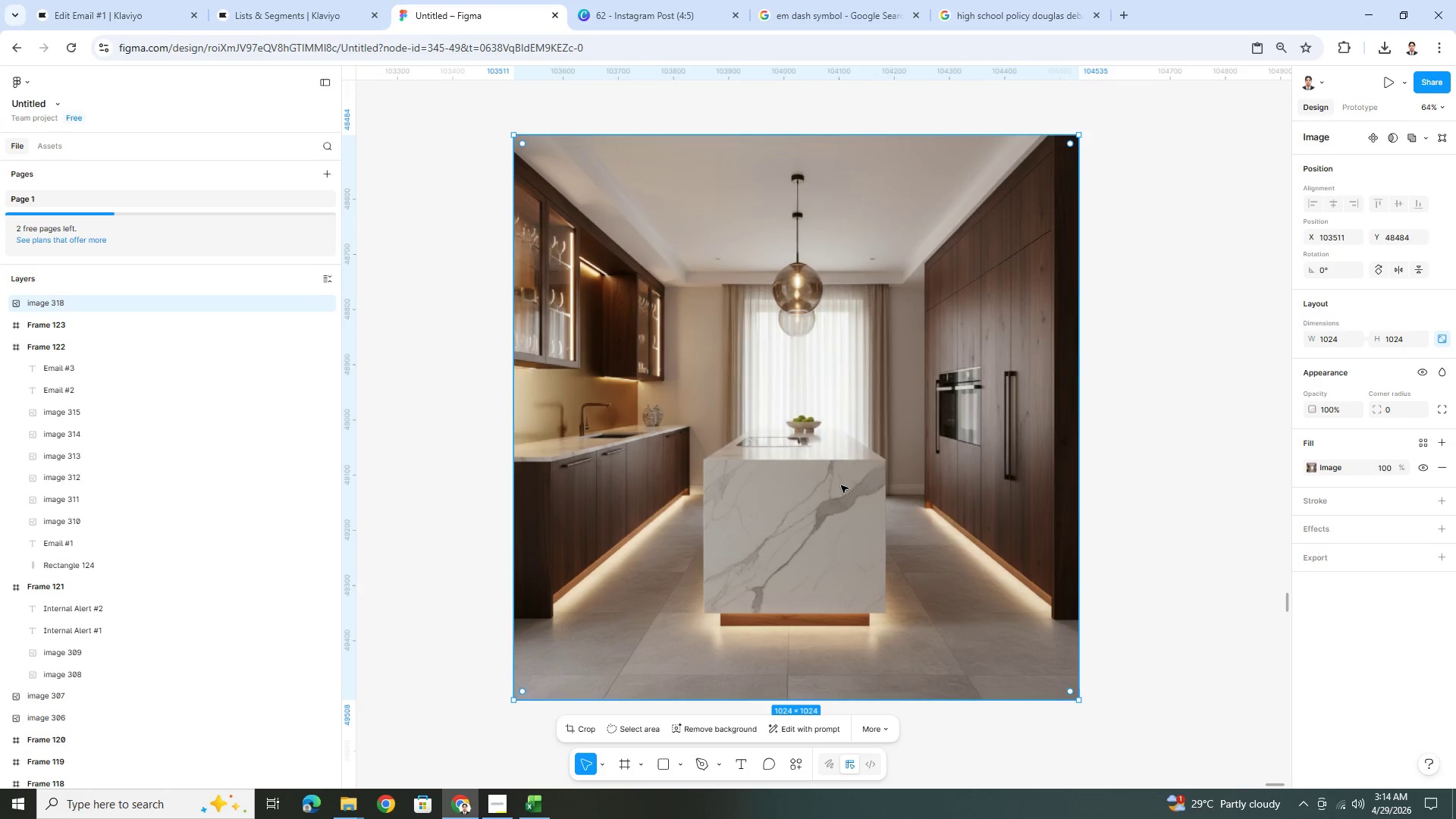 
scroll: coordinate [840, 485], scroll_direction: up, amount: 1.0
 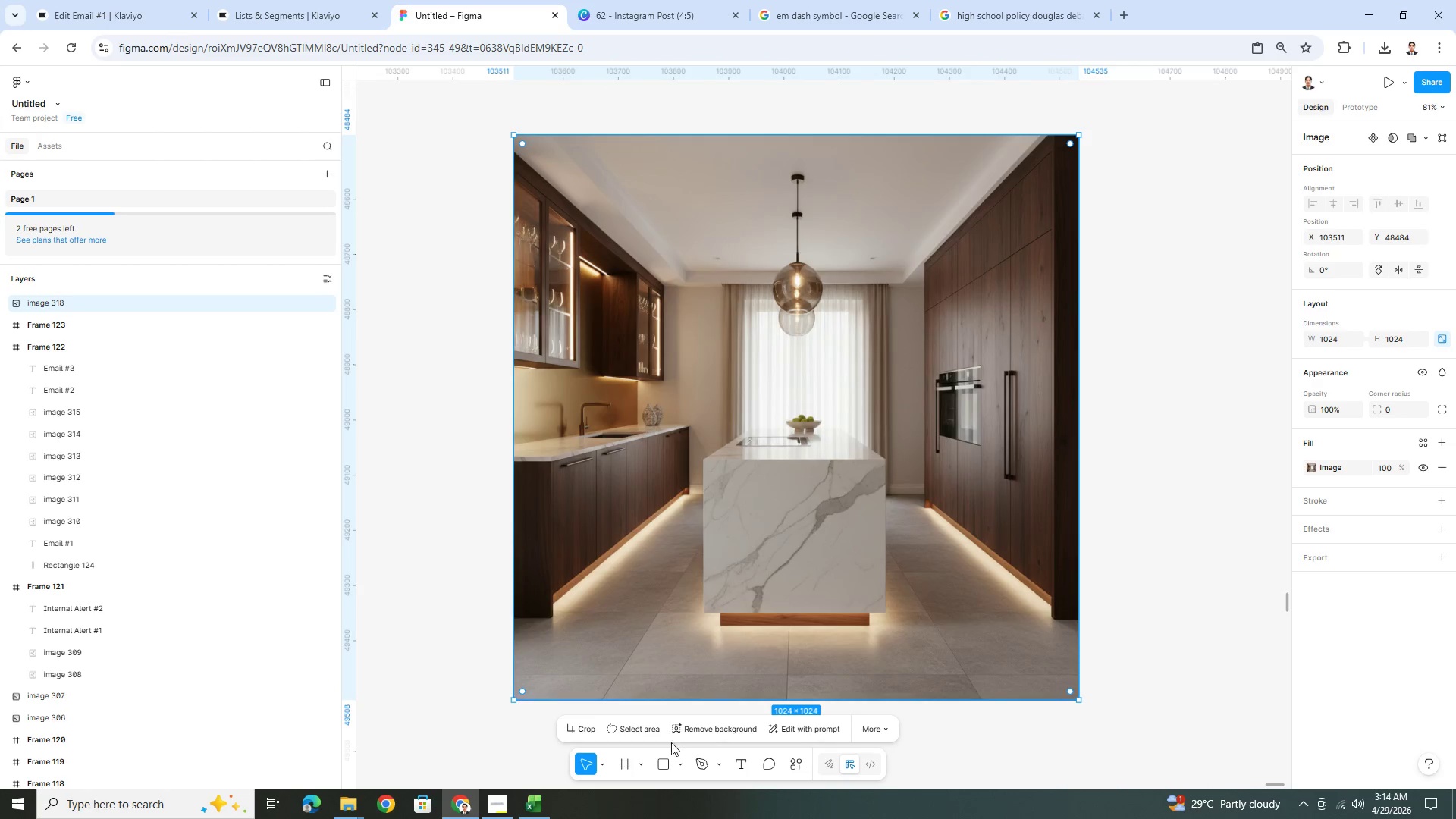 
left_click([663, 756])
 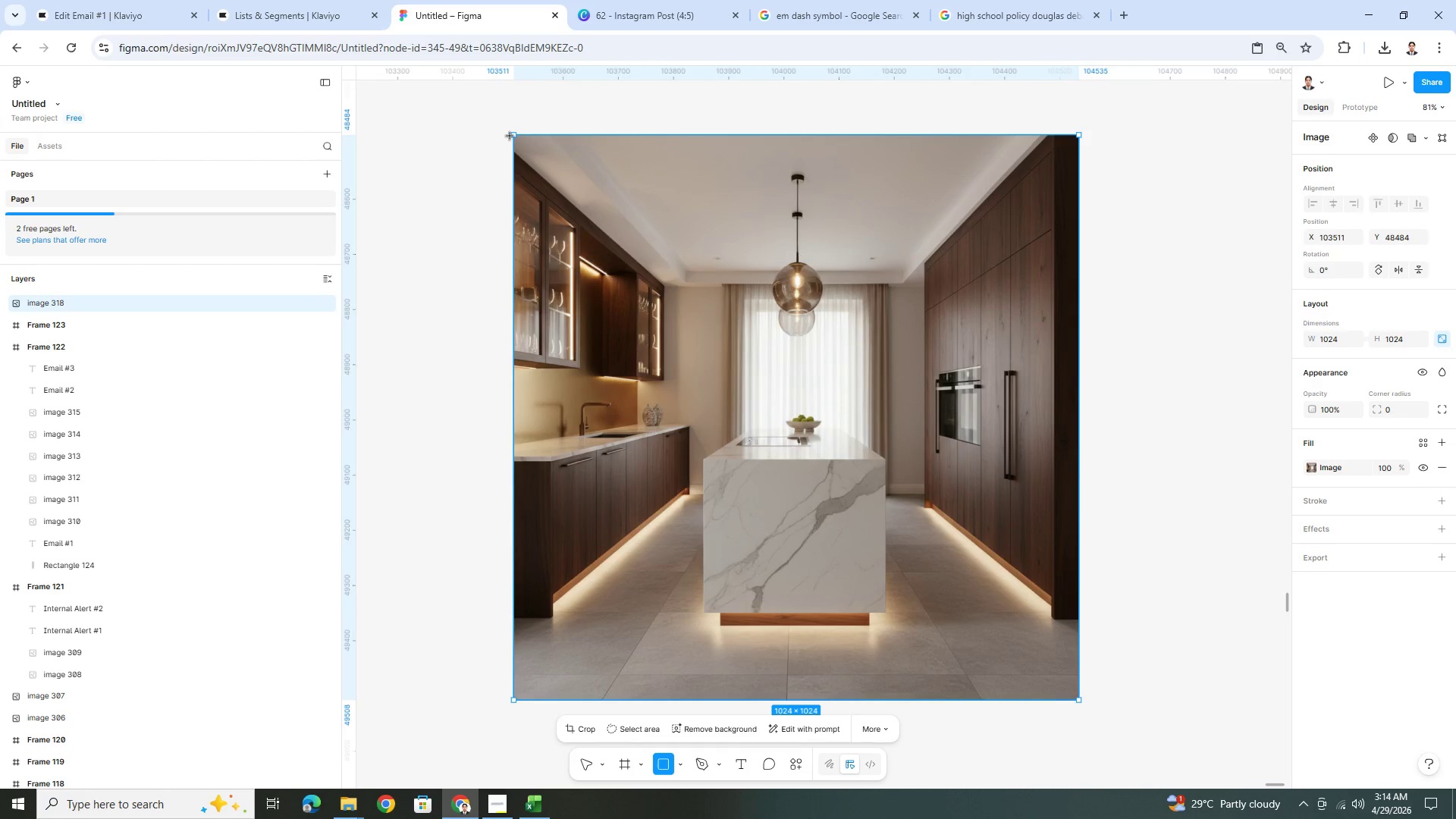 
left_click_drag(start_coordinate=[514, 135], to_coordinate=[1082, 701])
 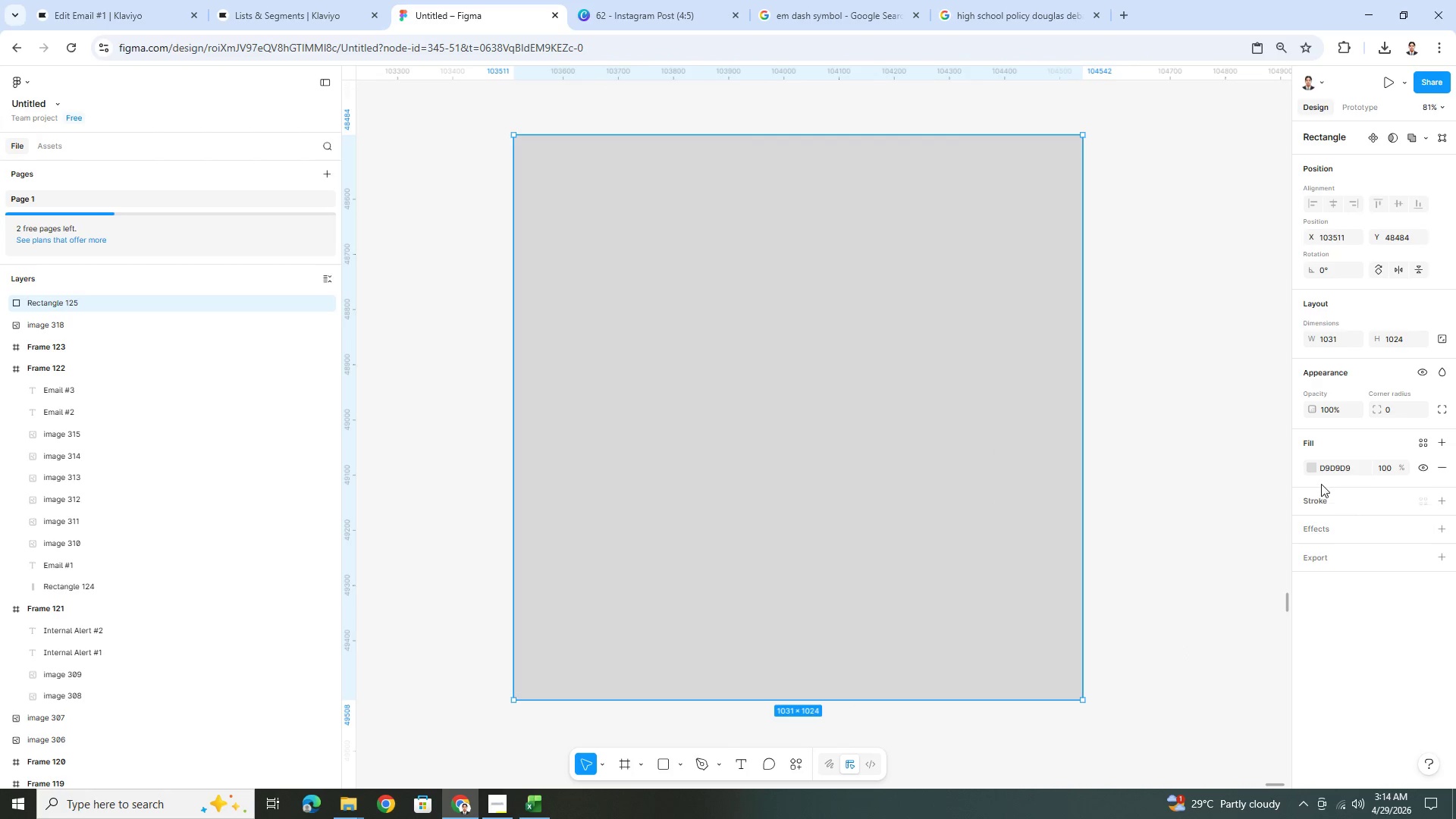 
left_click([1313, 473])
 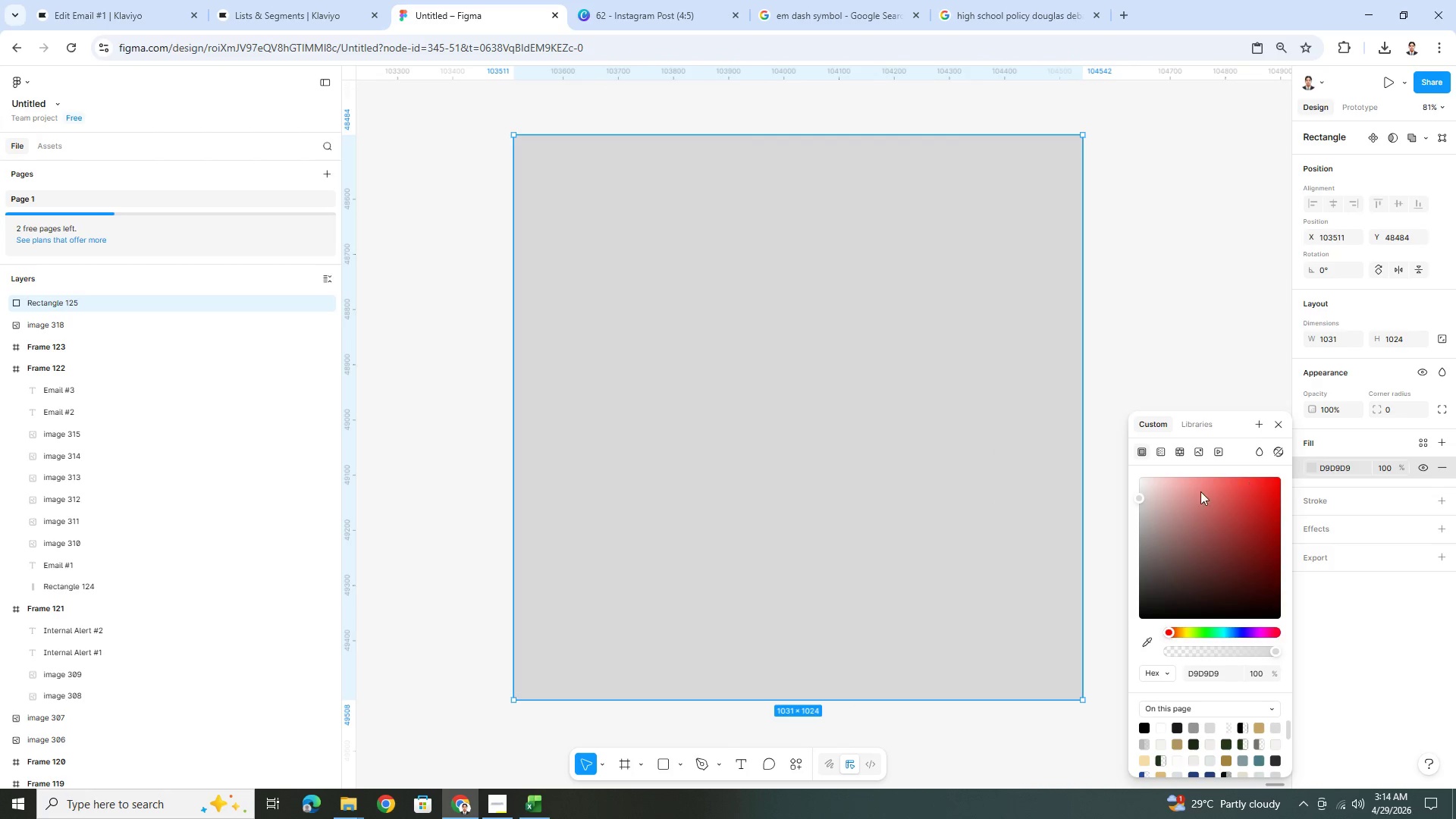 
left_click_drag(start_coordinate=[1138, 497], to_coordinate=[1103, 624])
 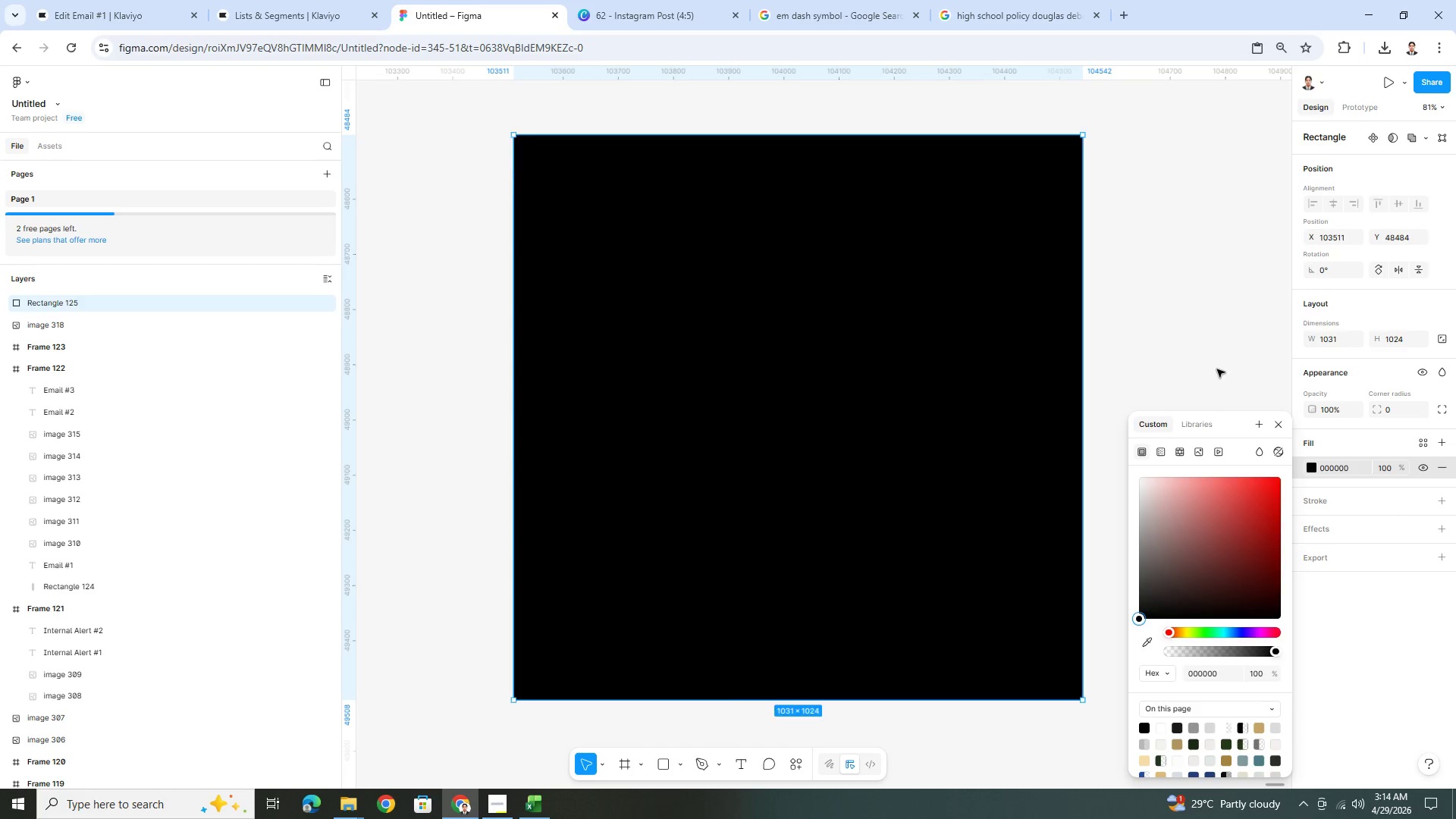 
left_click([1216, 369])
 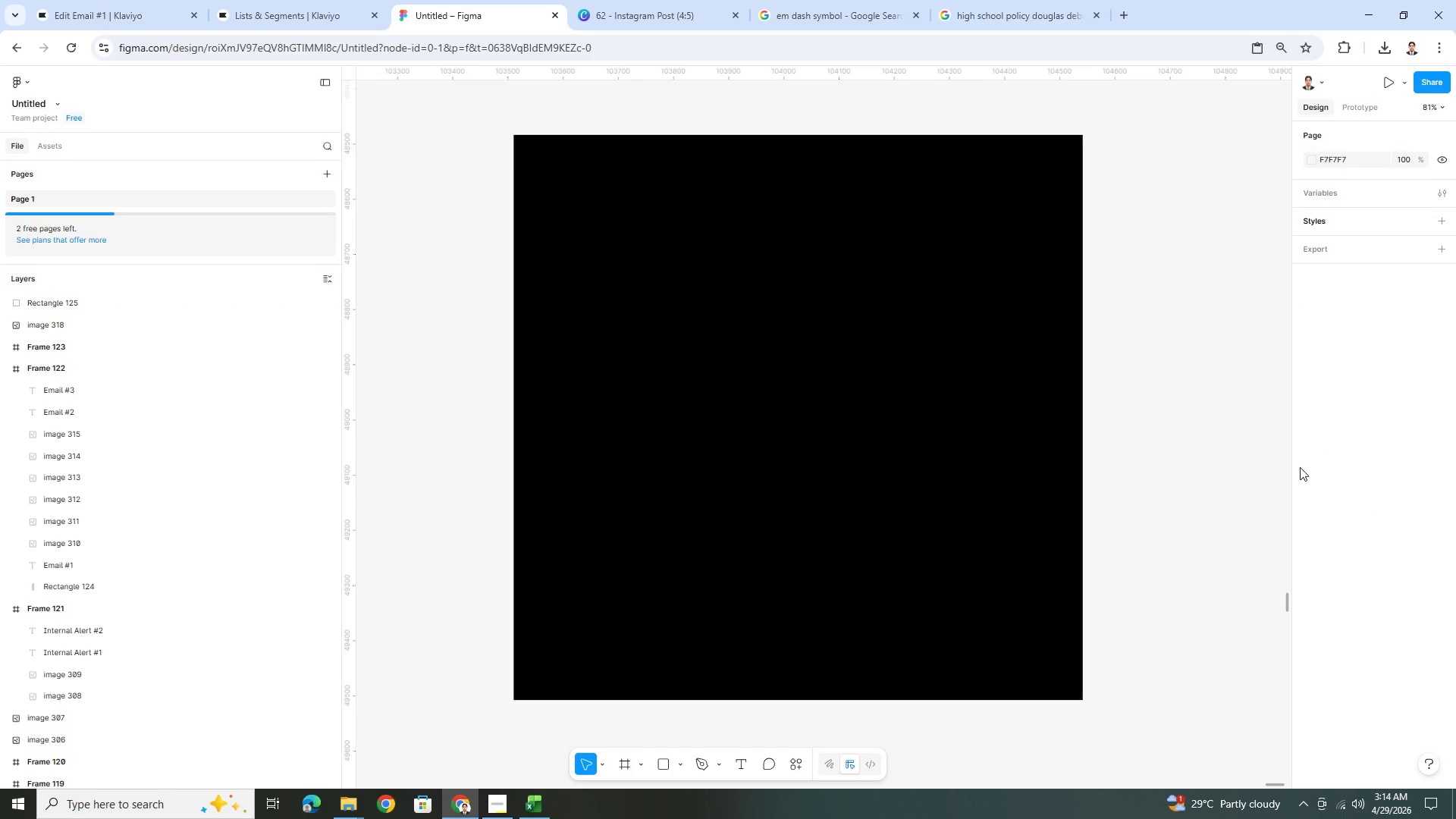 
left_click([947, 474])
 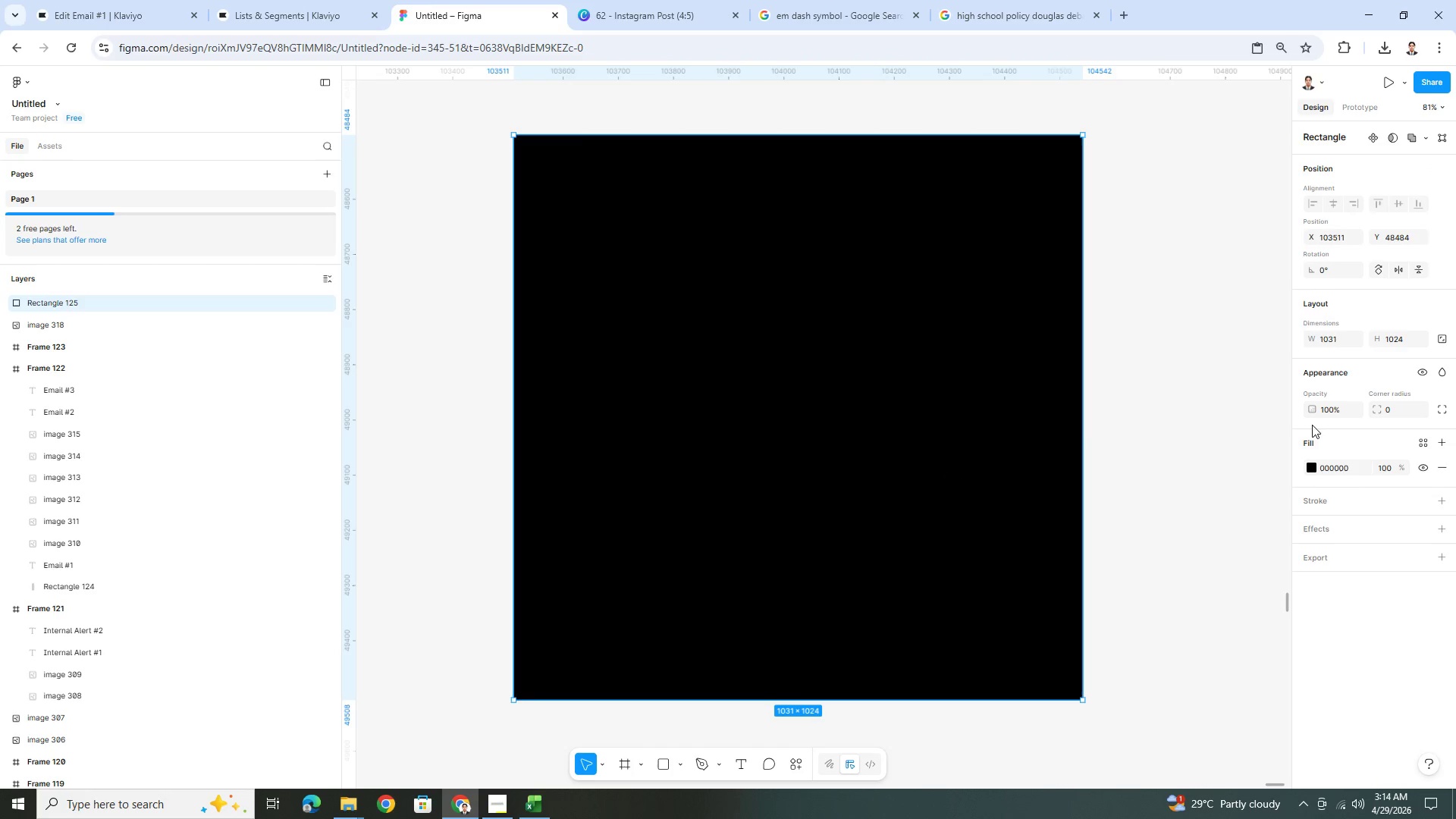 
left_click_drag(start_coordinate=[1312, 411], to_coordinate=[585, 422])
 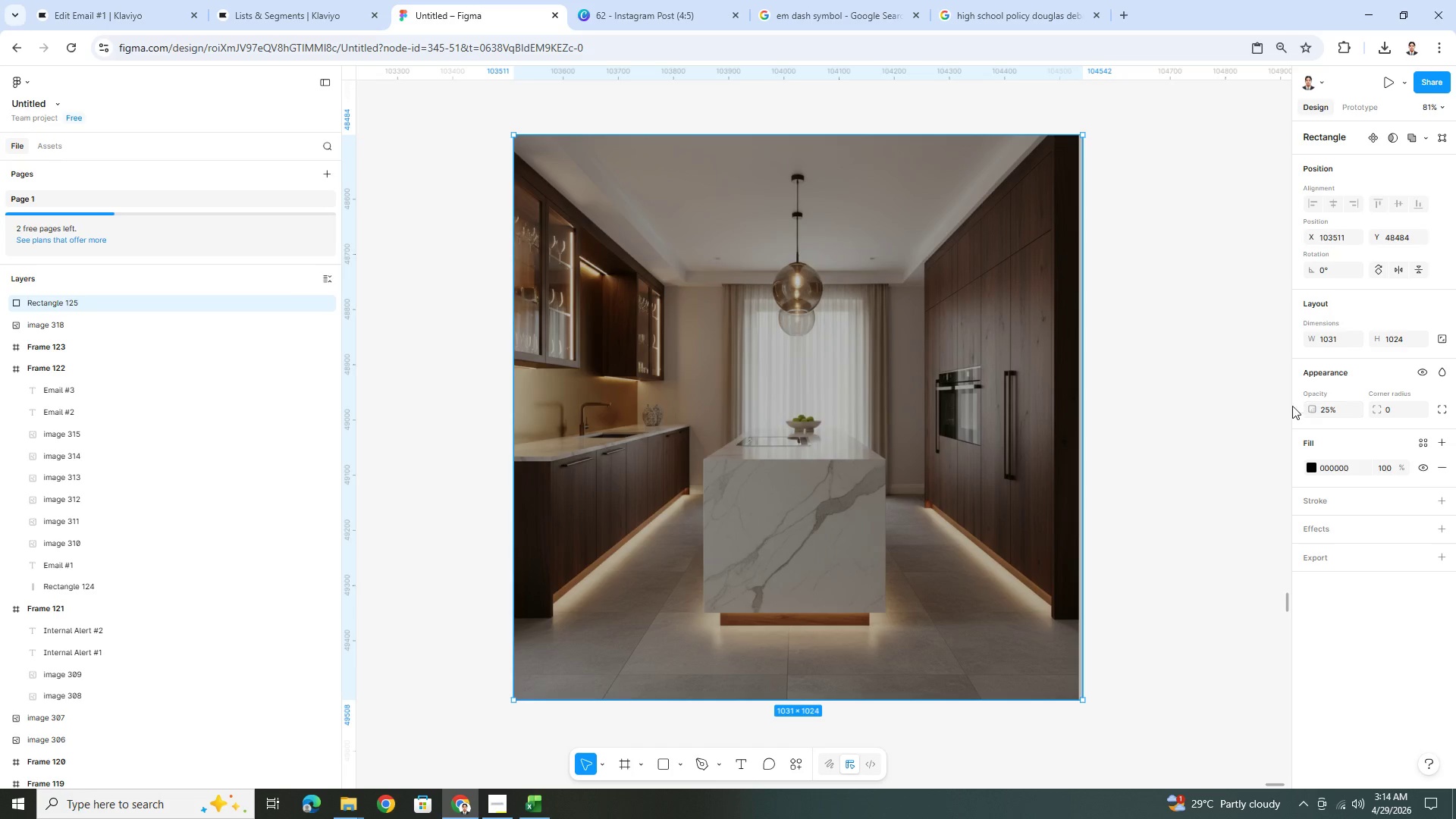 
key(Alt+AltLeft)
 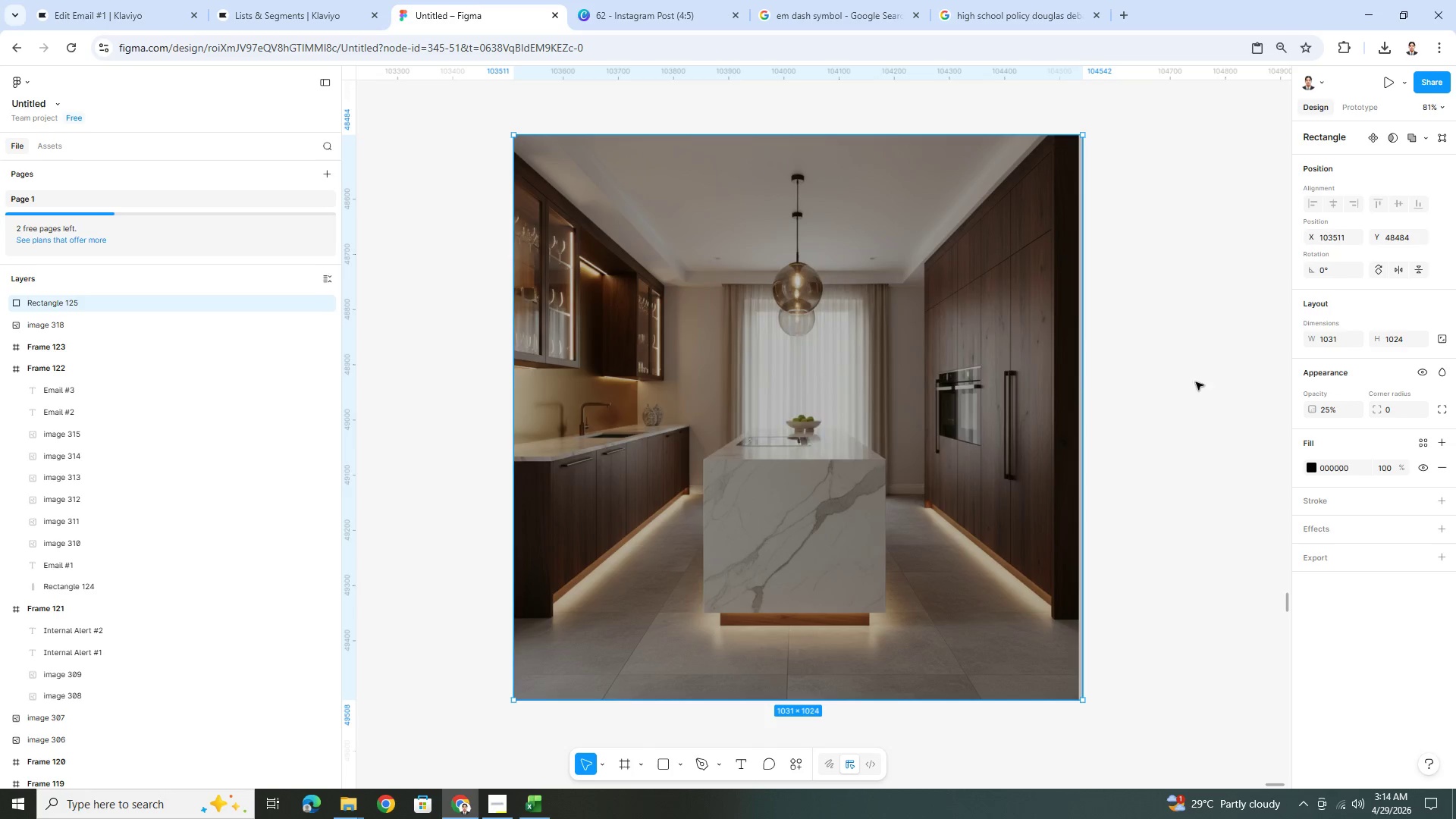 
key(Alt+Tab)
 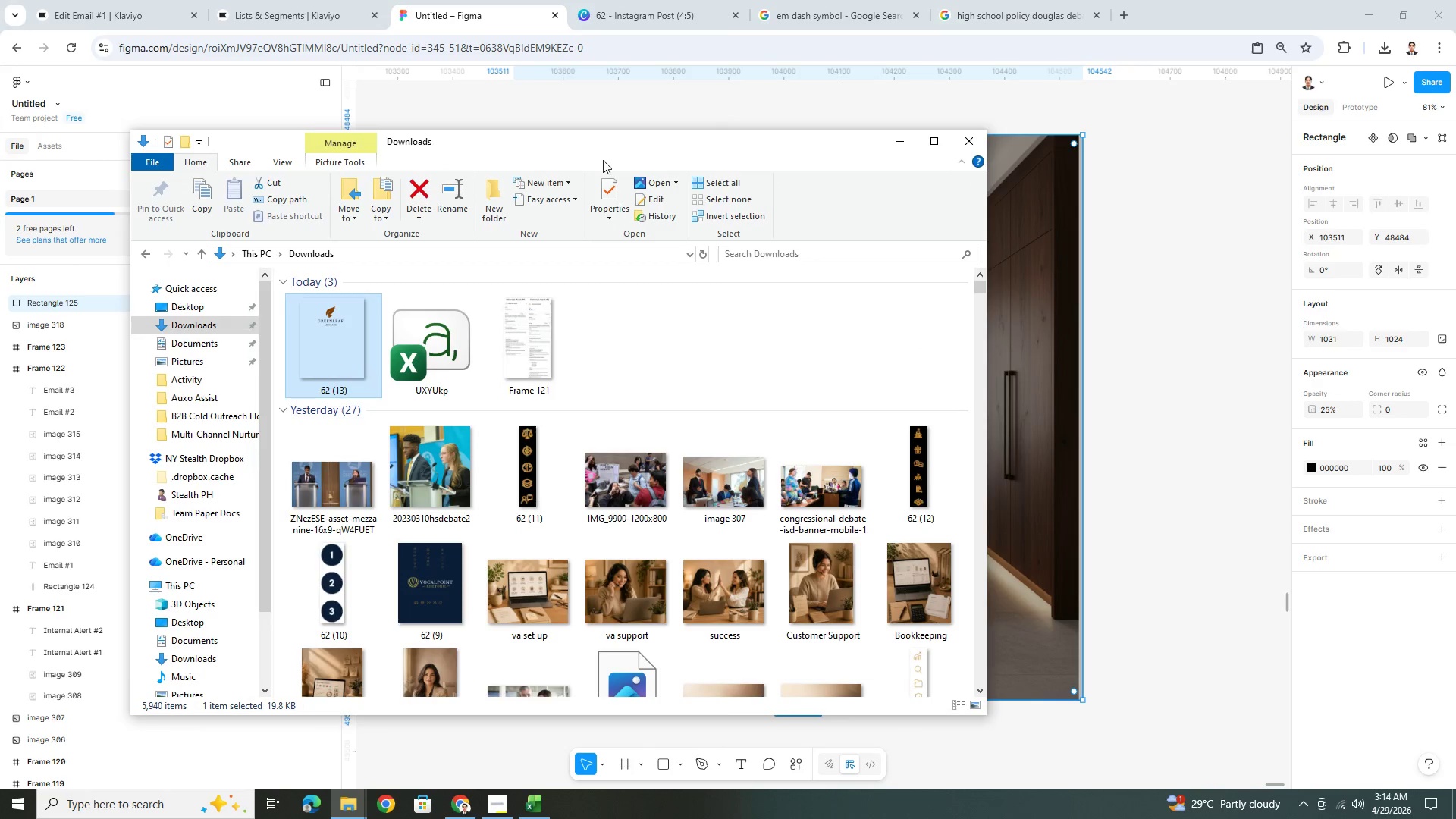 
key(Alt+AltLeft)
 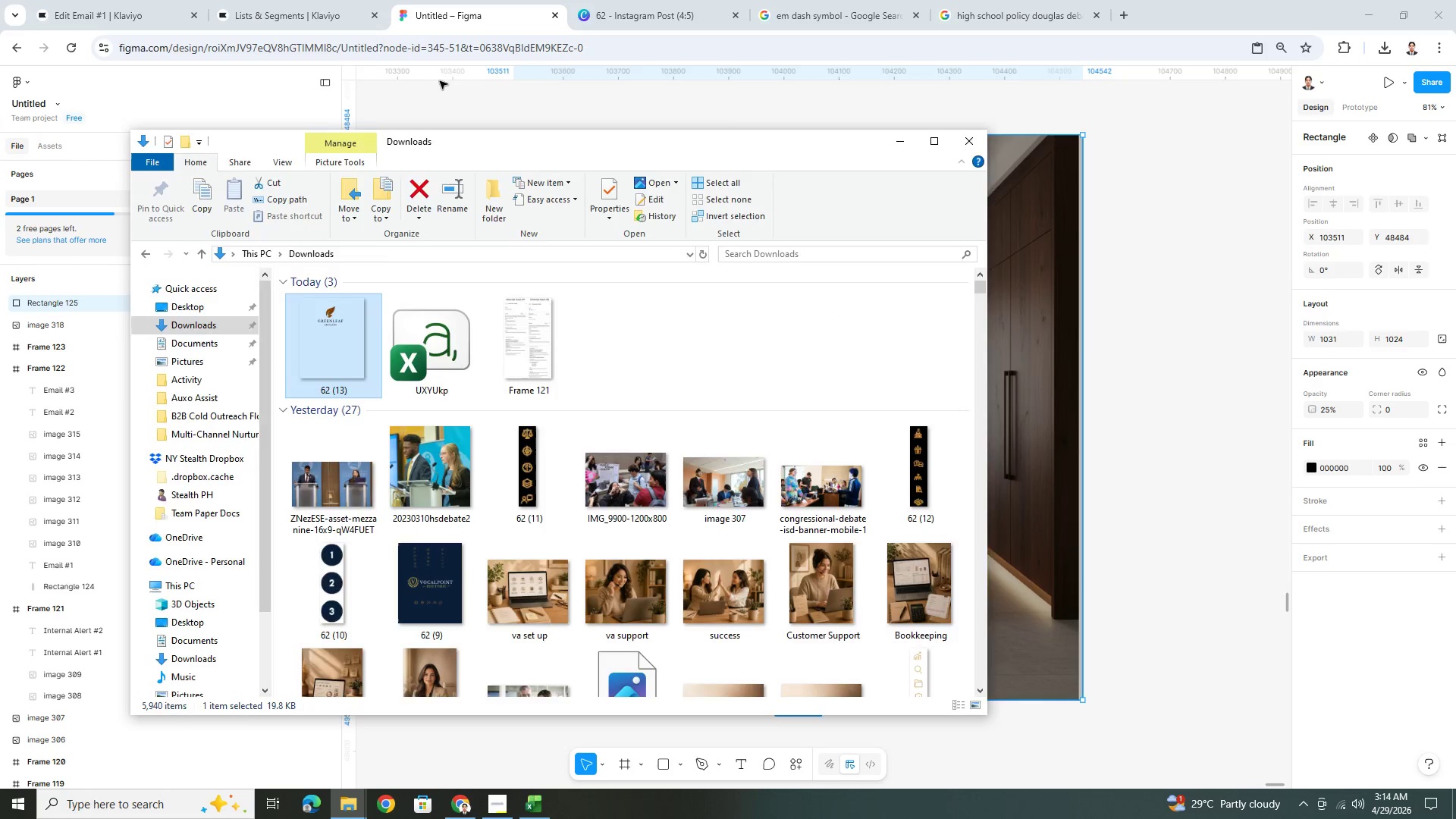 
key(Alt+Tab)
 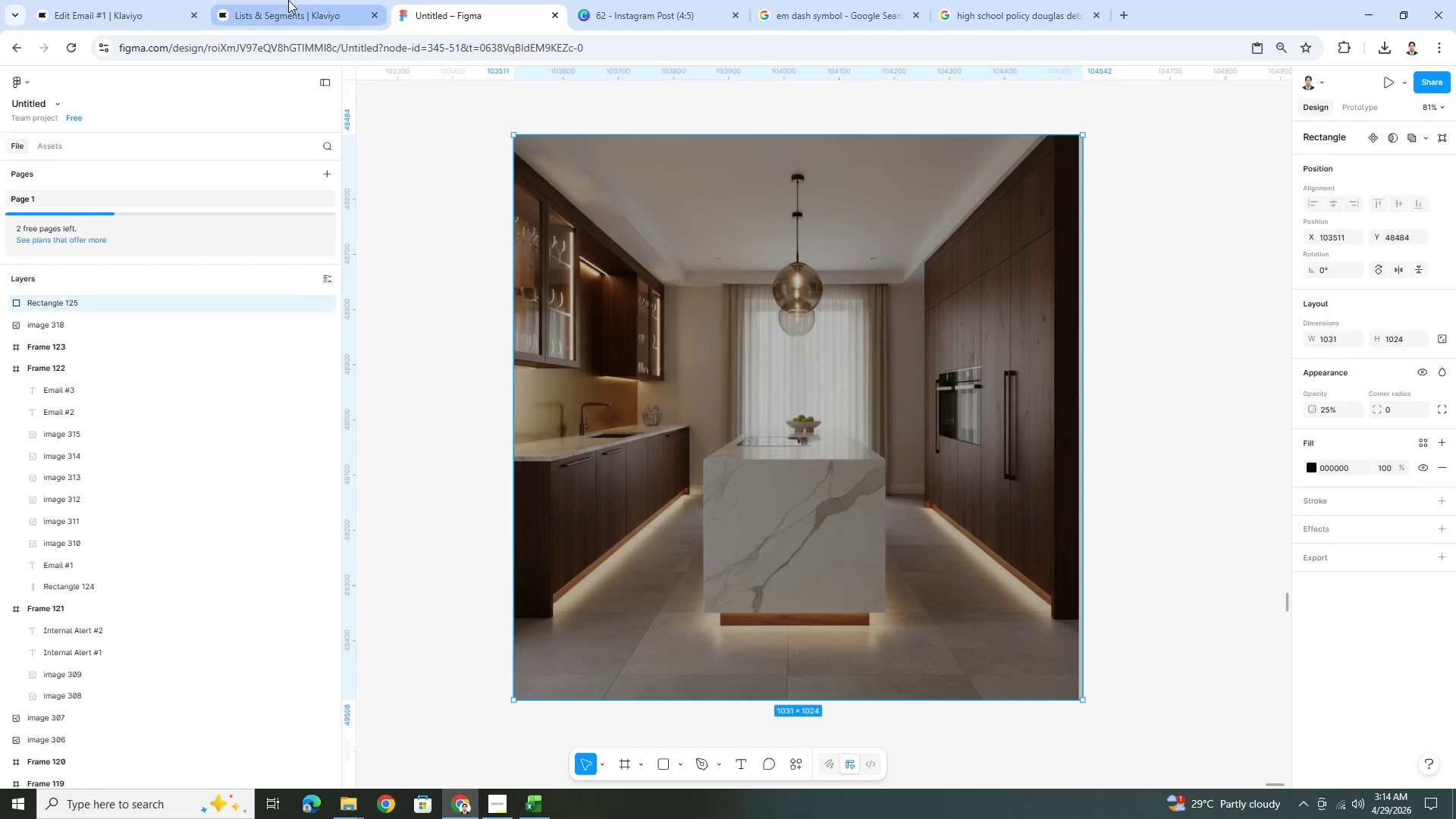 
left_click([288, 0])
 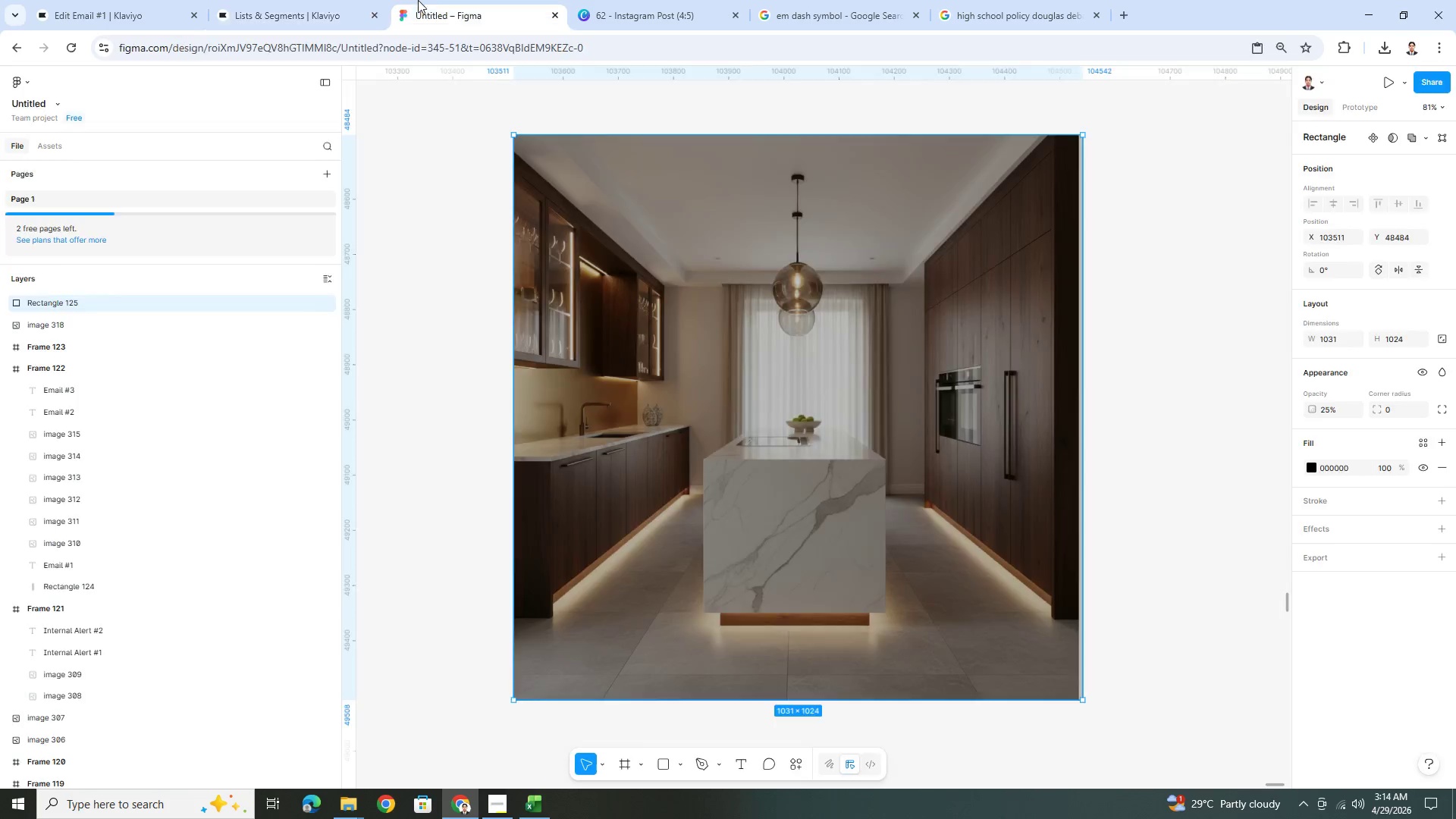 
double_click([139, 0])
 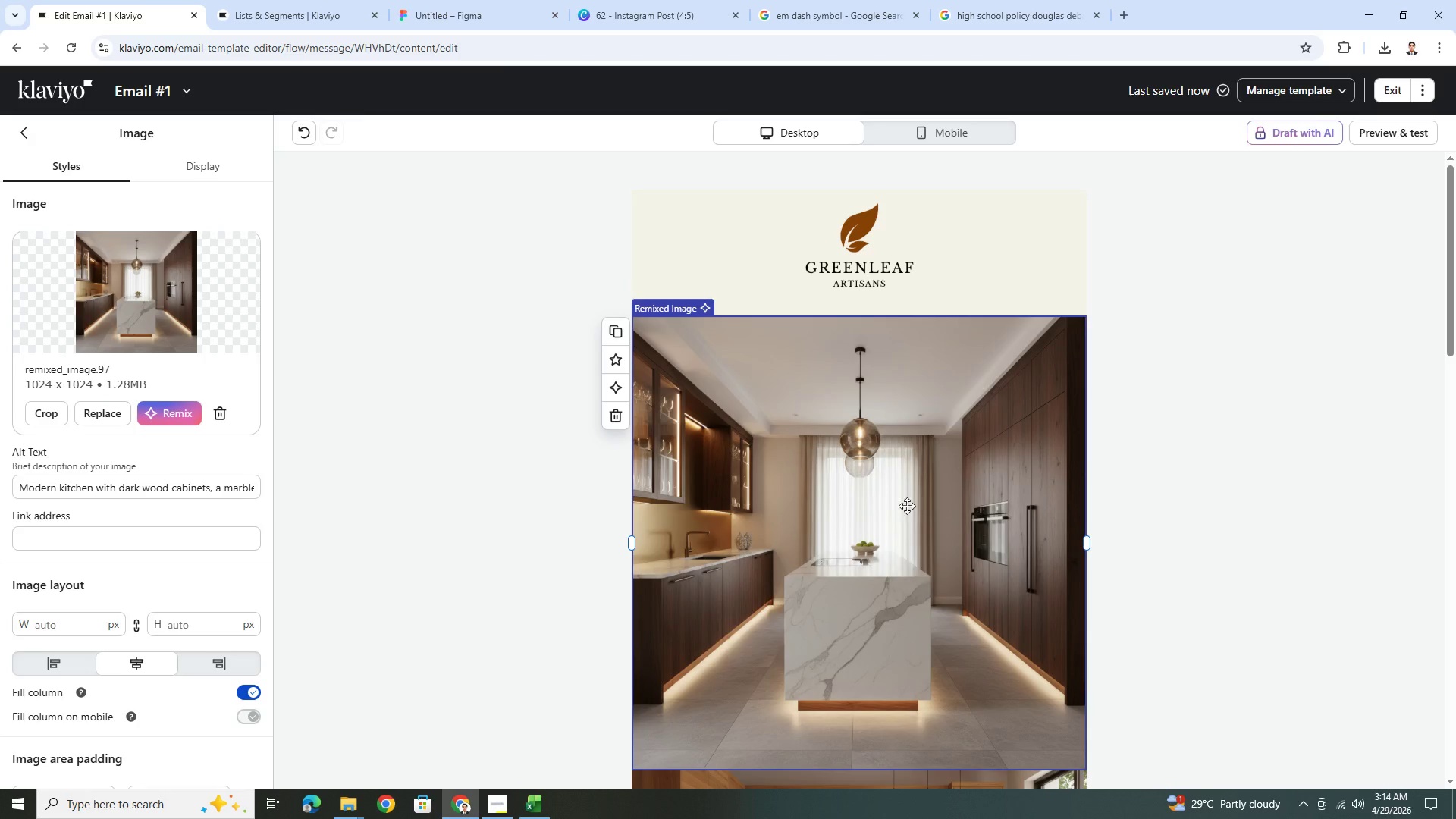 
left_click([916, 516])
 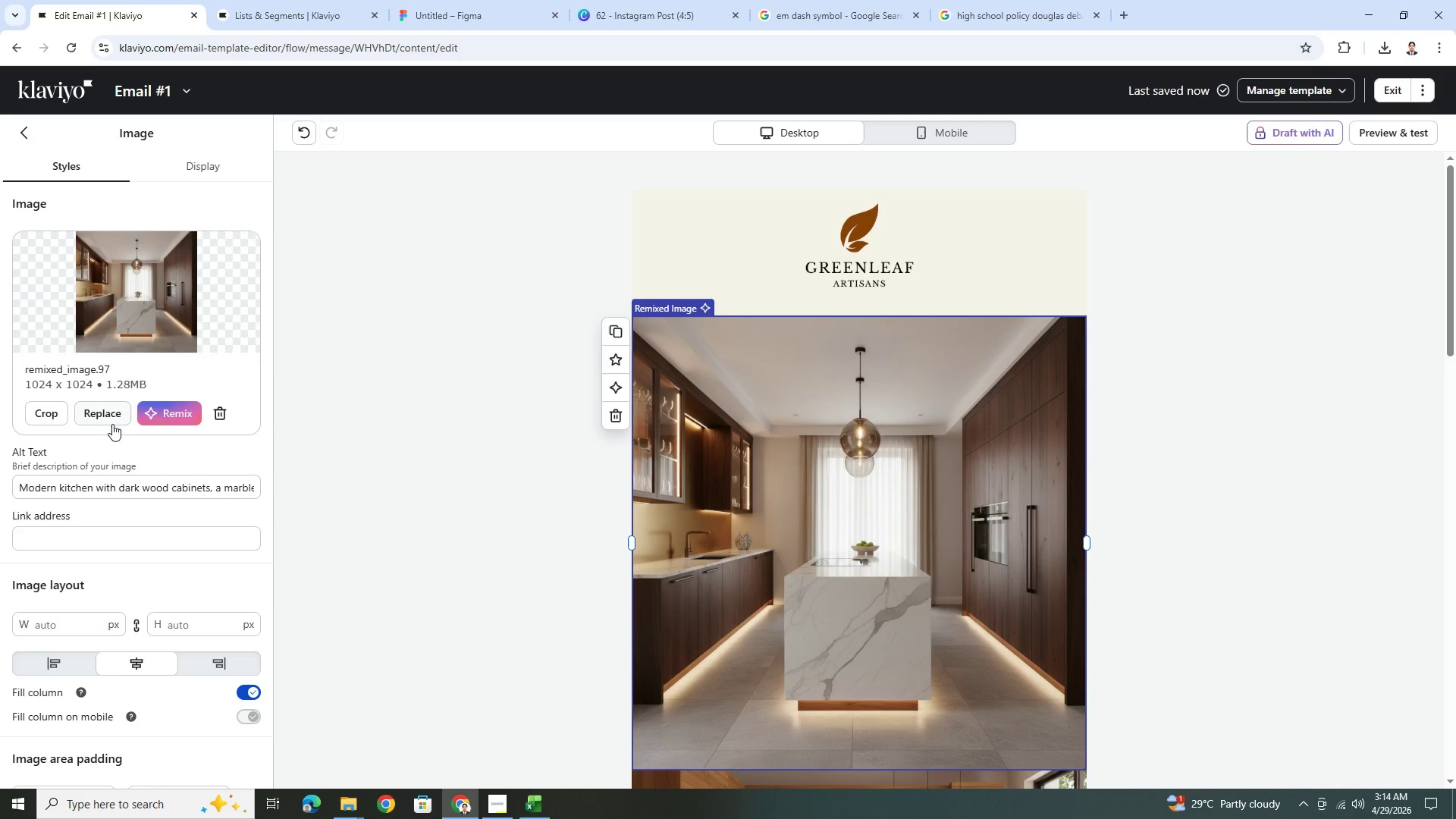 
left_click([165, 409])
 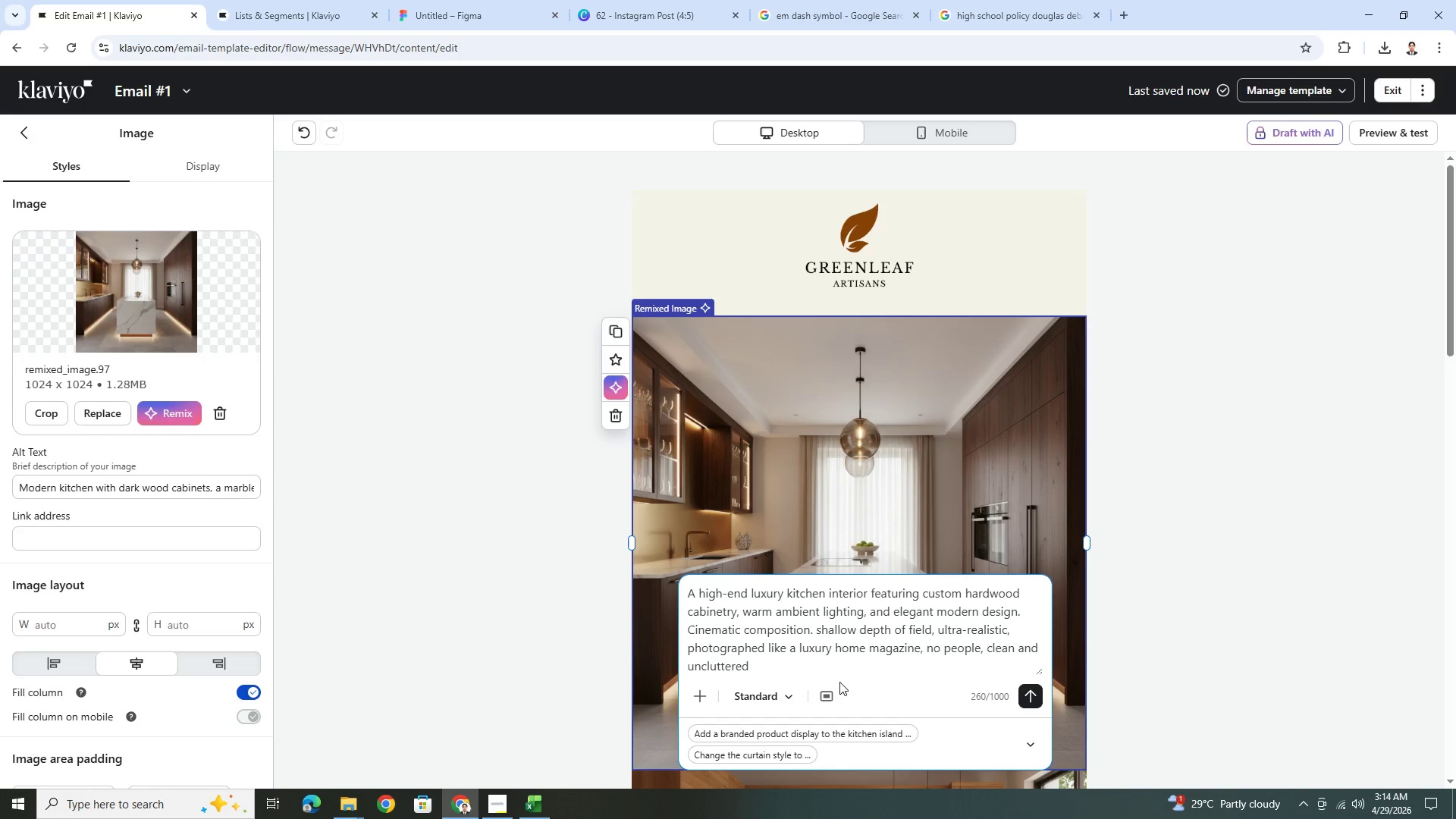 
left_click([830, 664])
 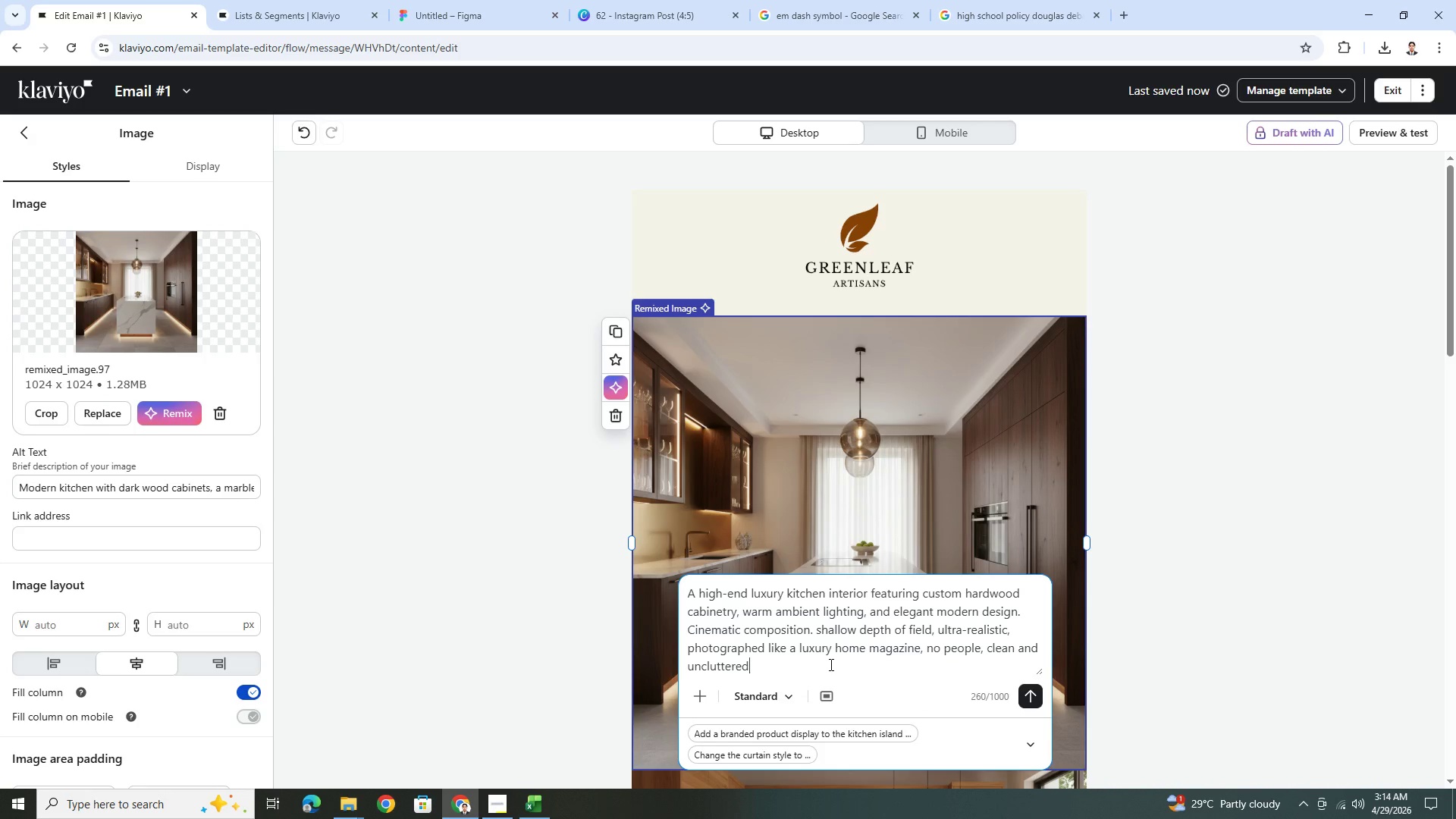 
key(Period)
 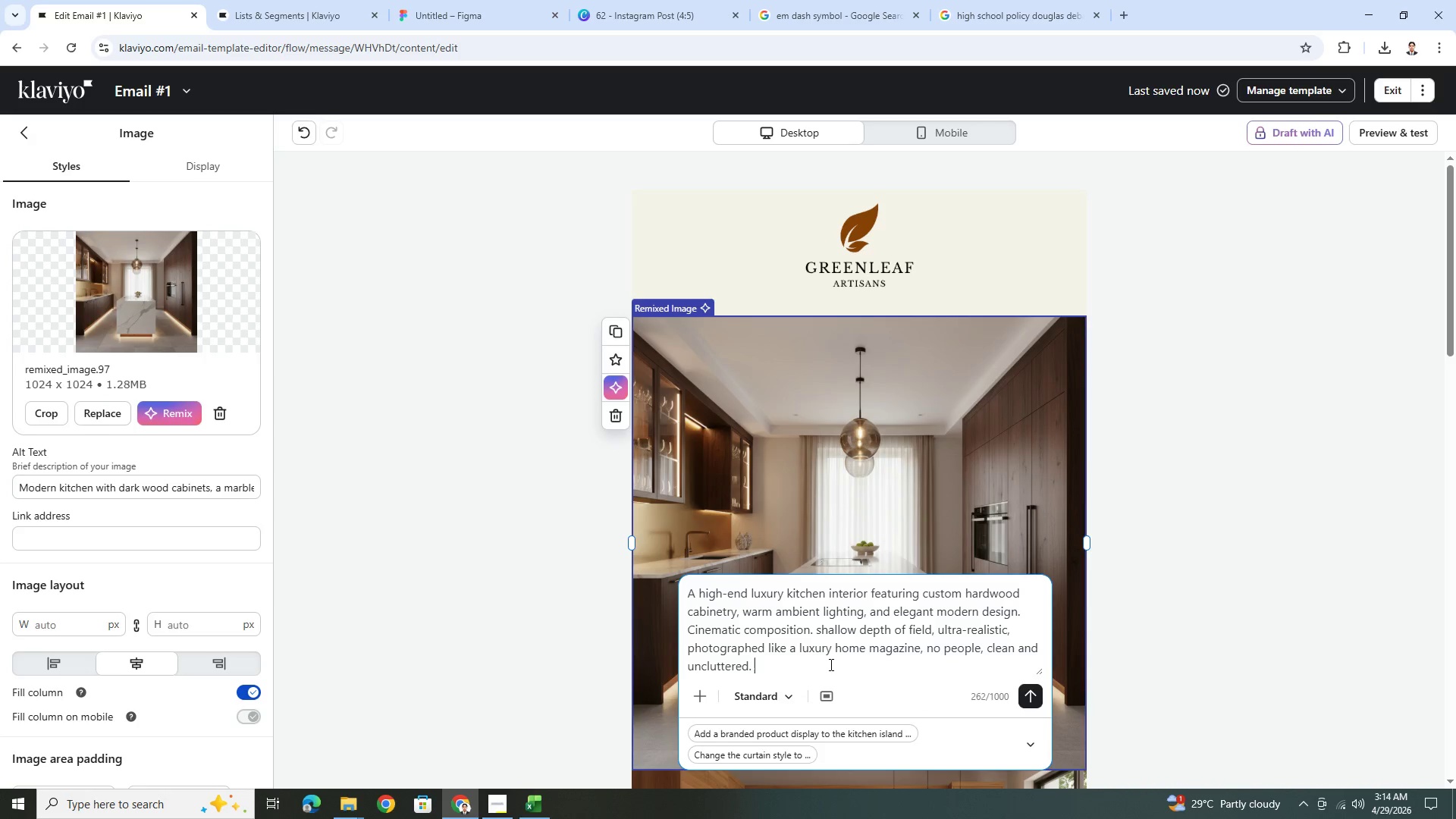 
key(Space)
 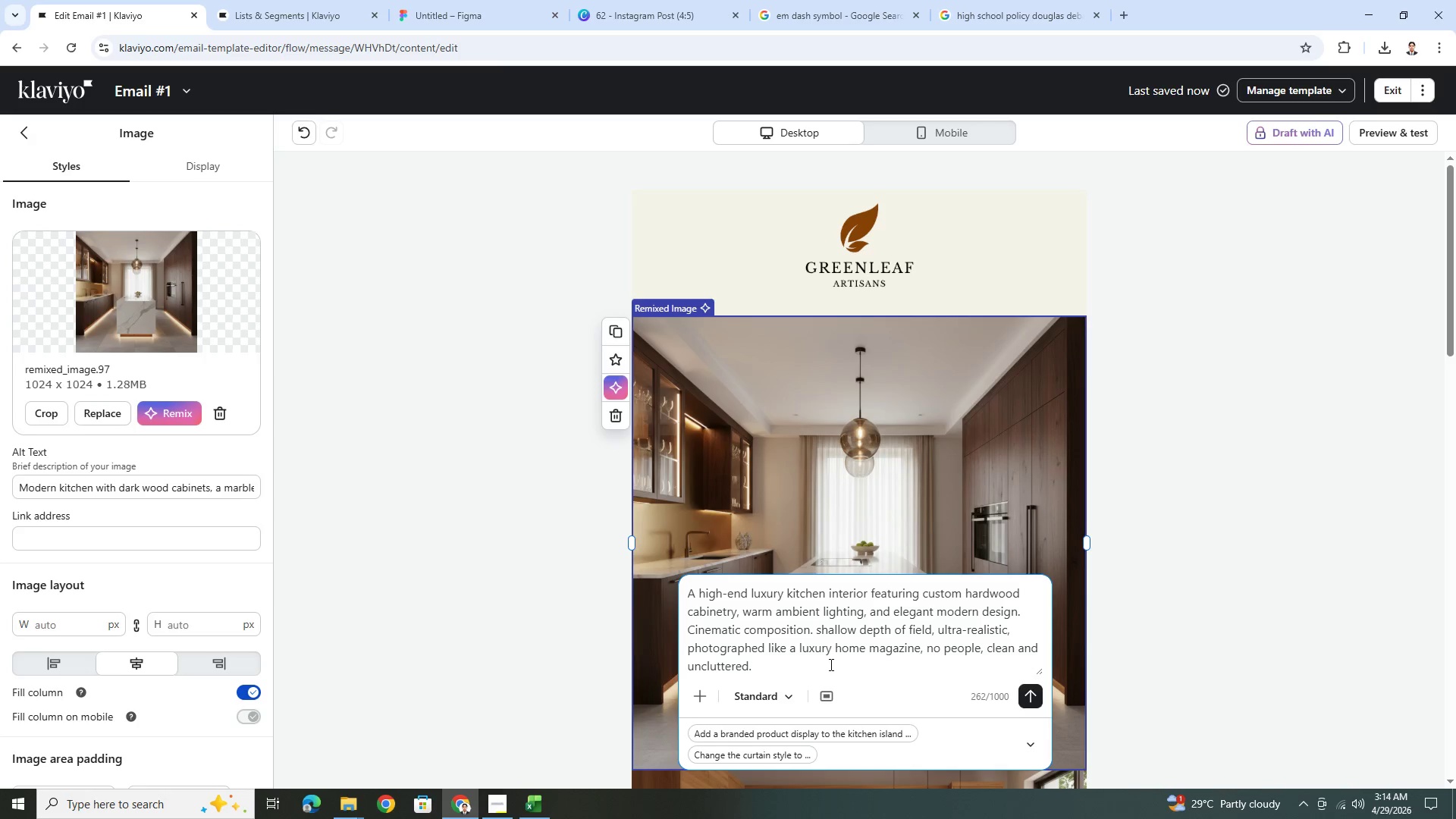 
wait(6.75)
 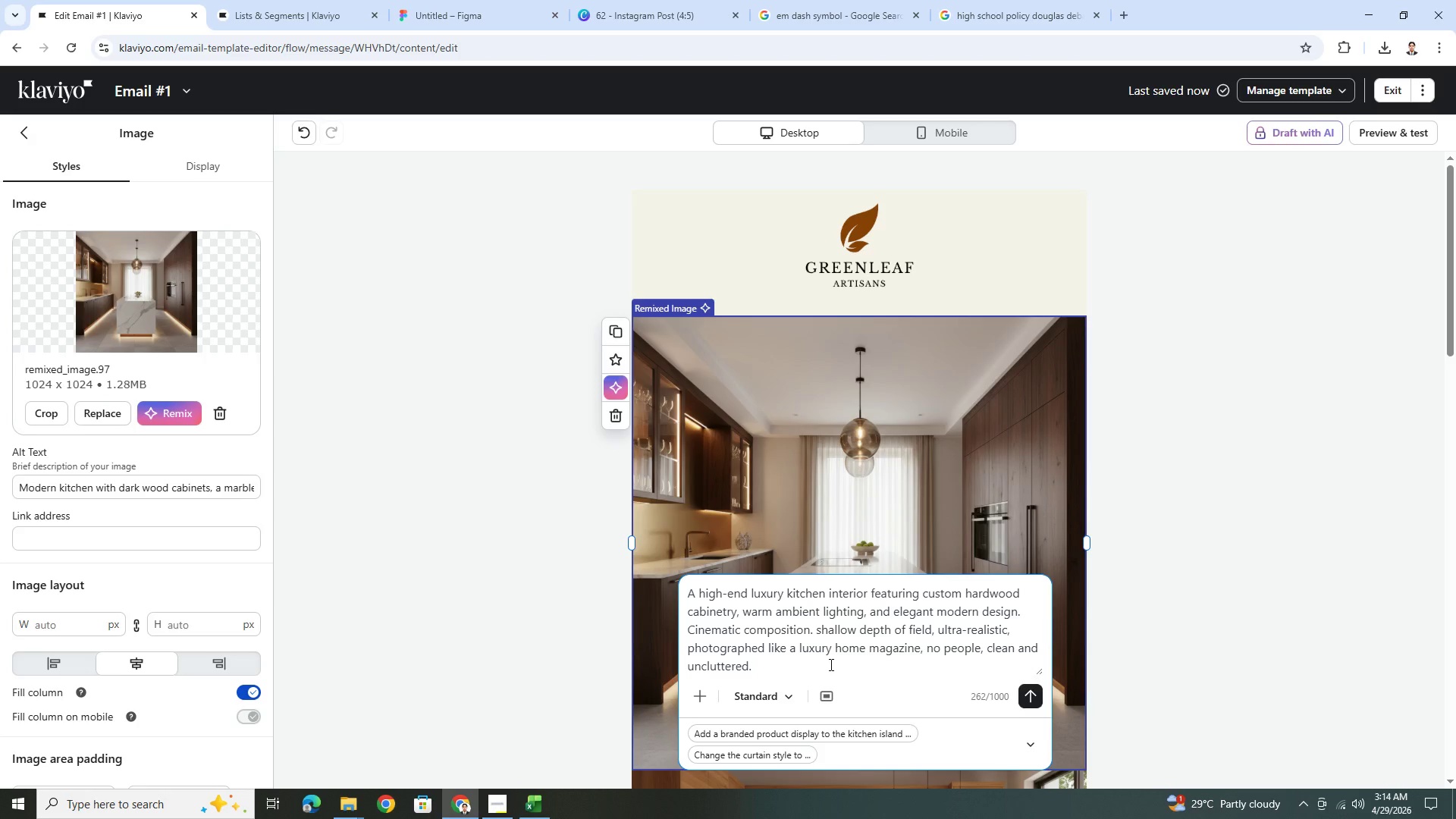 
type(Not center )
 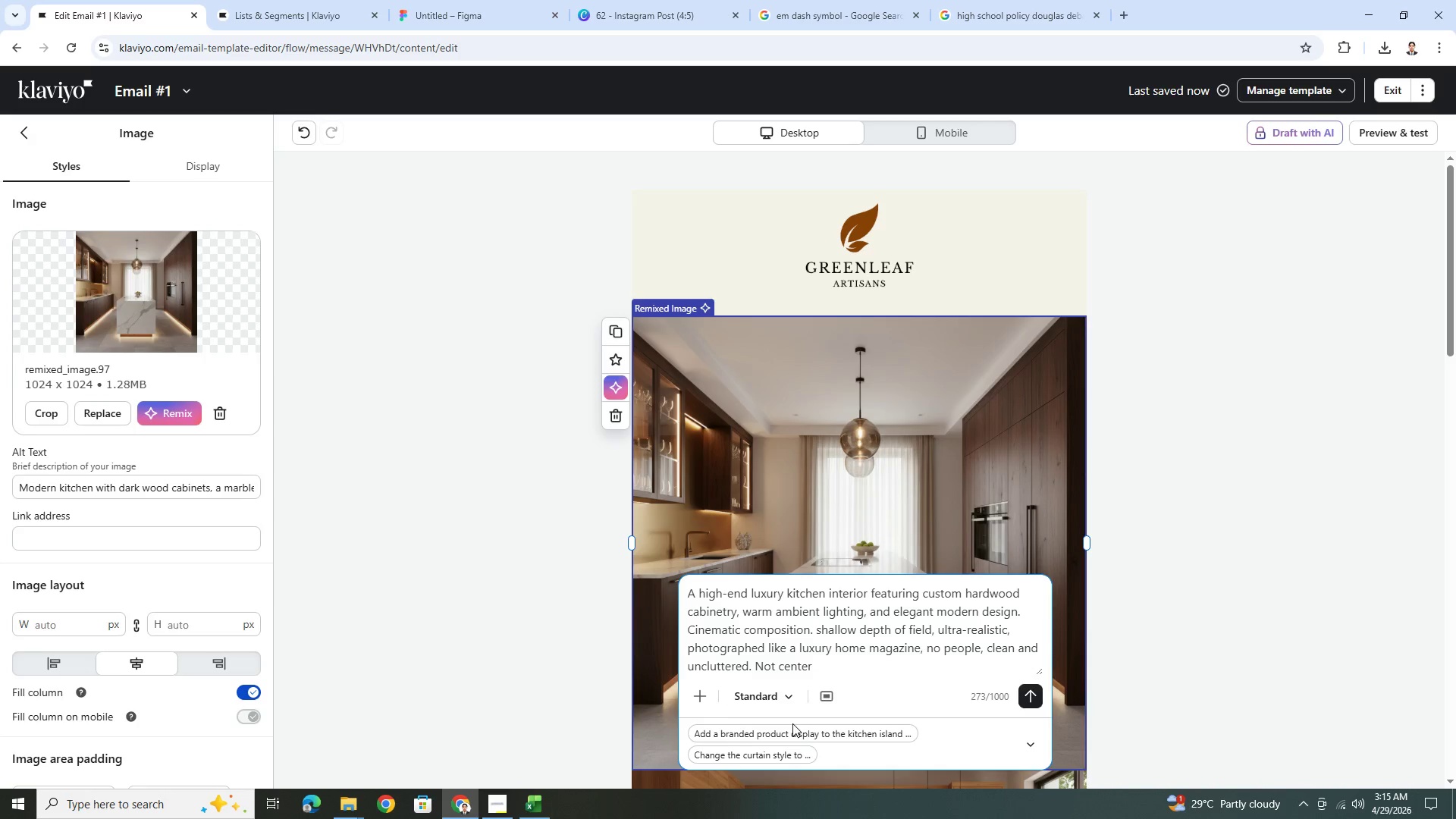 
wait(28.02)
 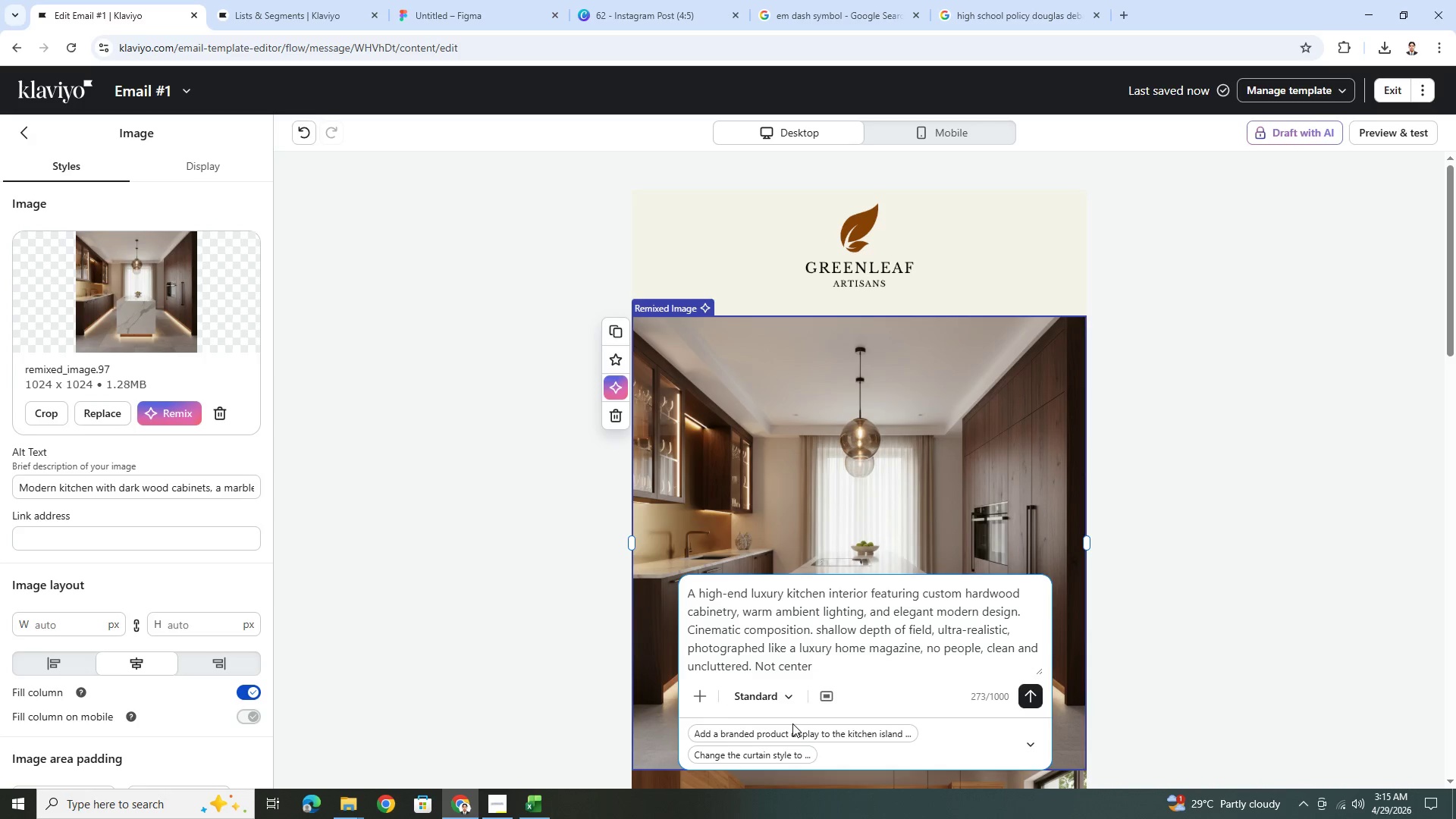 
type(, a closeup shot)
 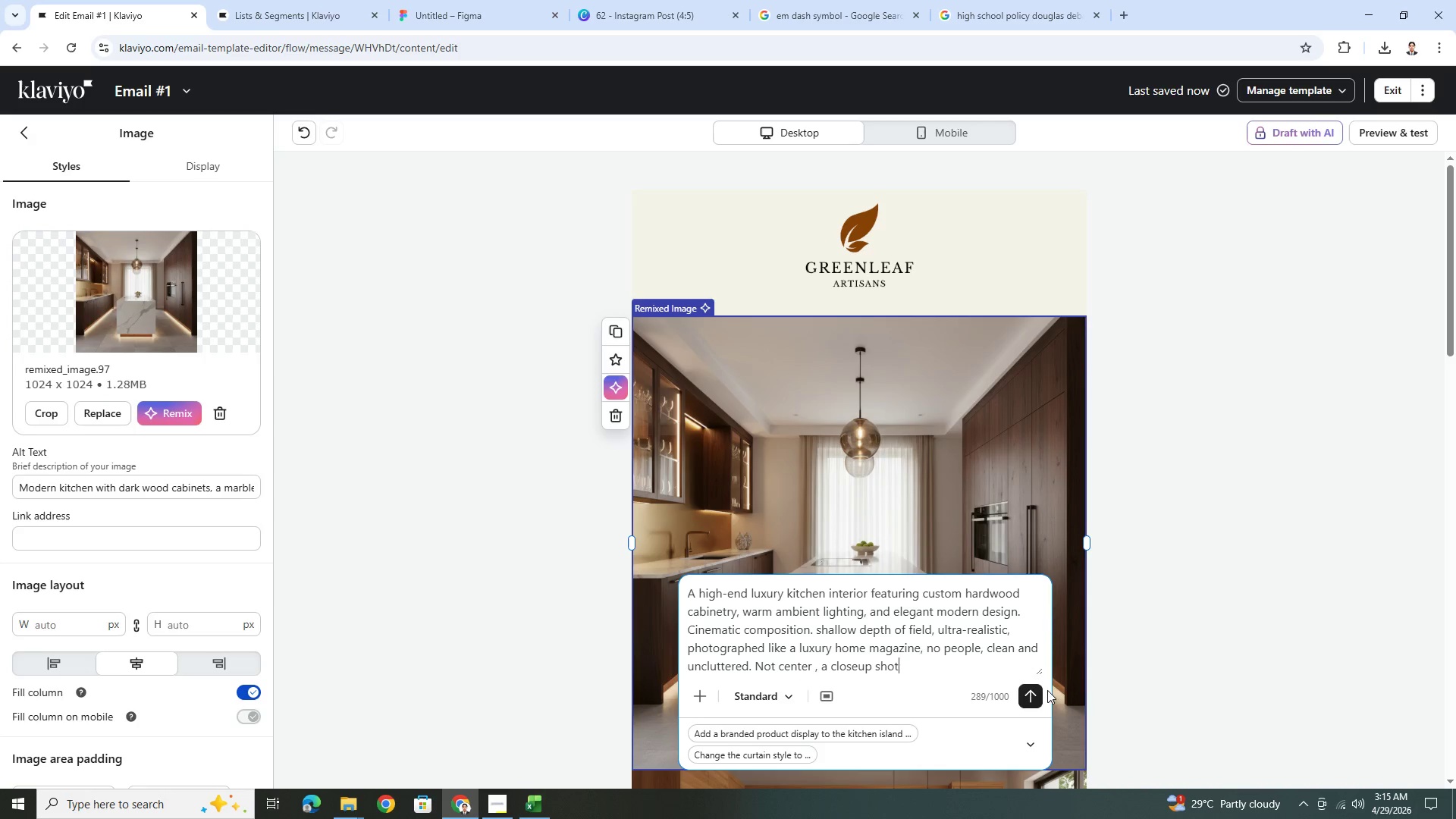 
left_click([1041, 692])
 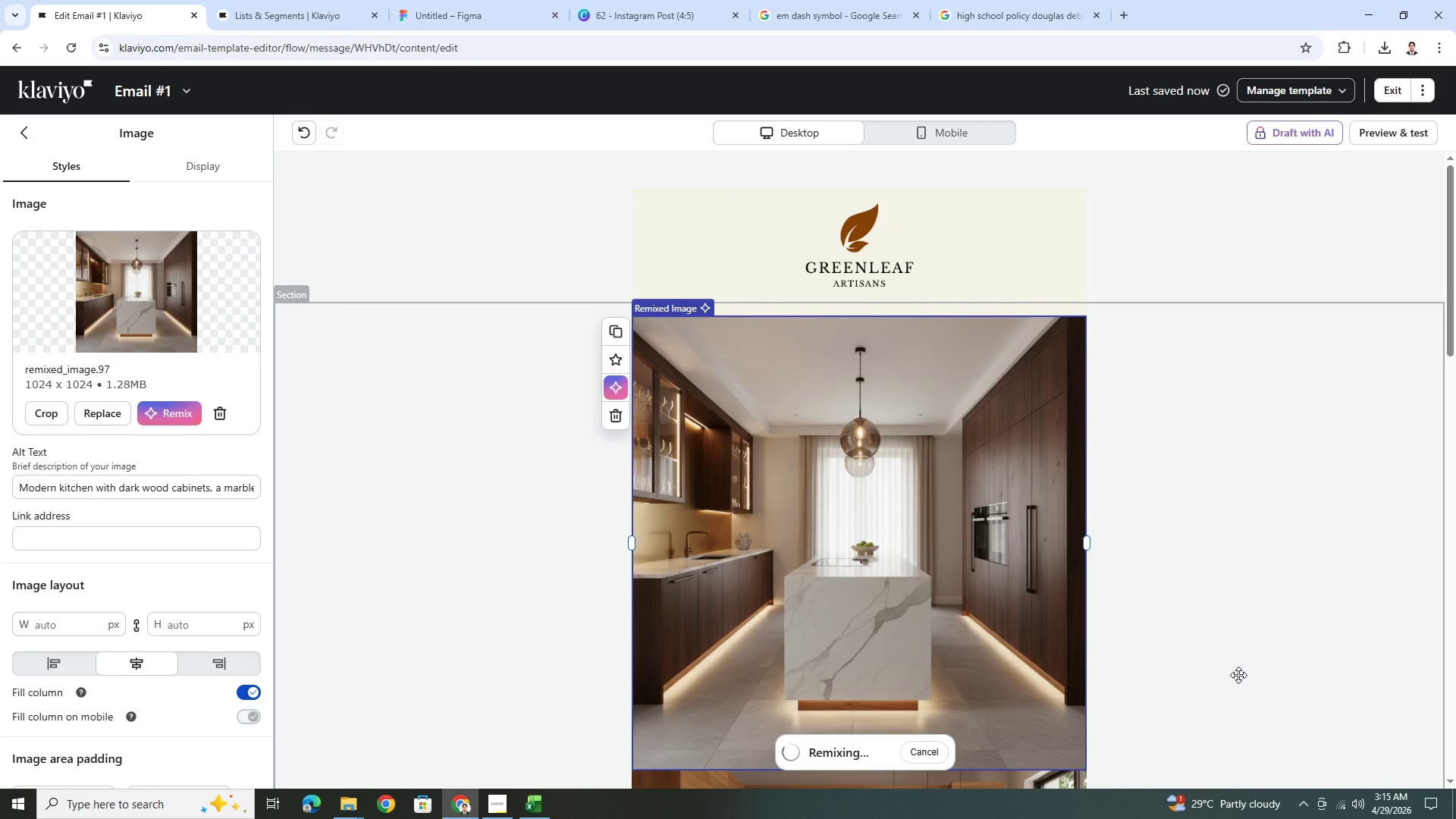 
wait(7.7)
 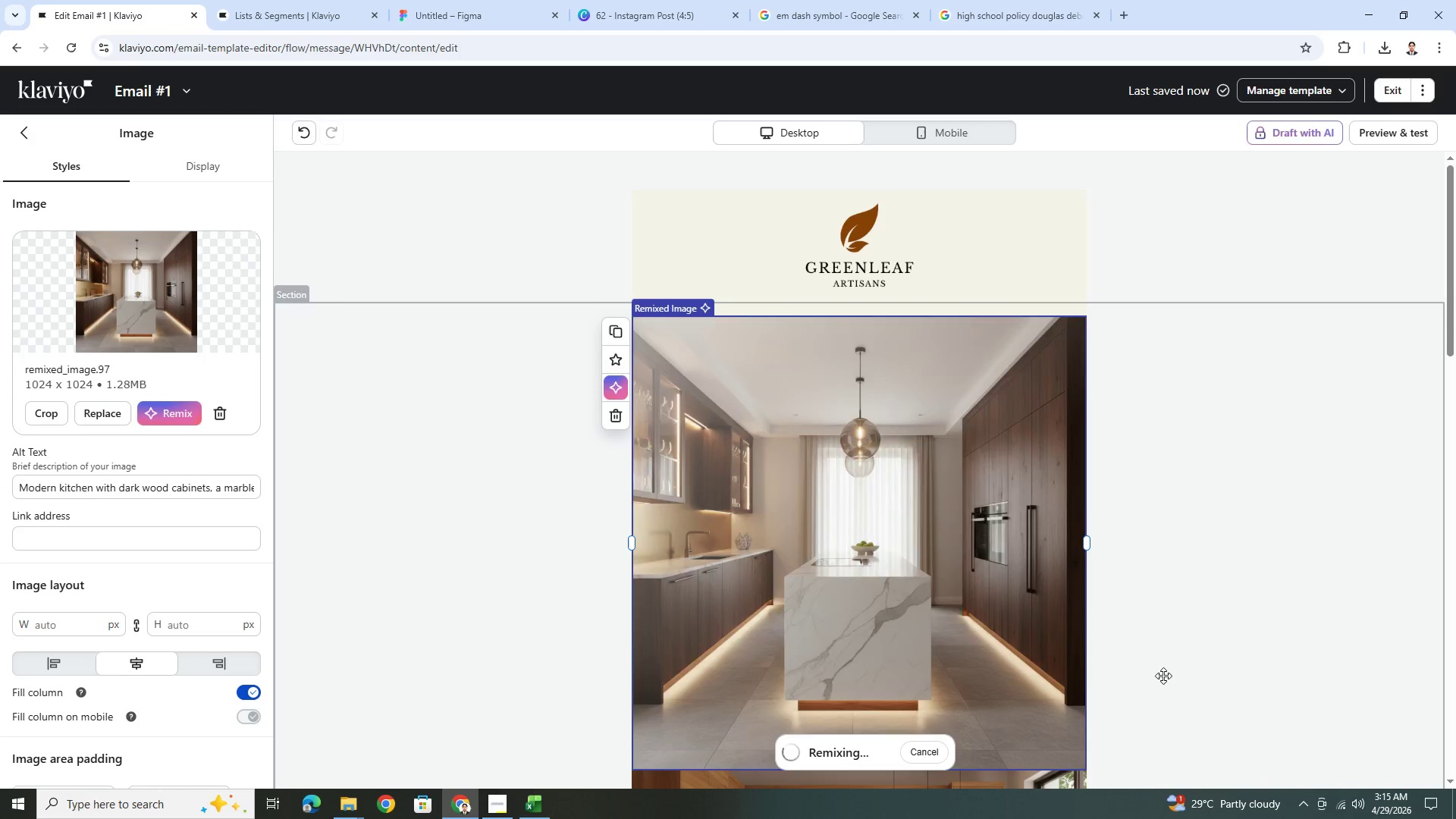 
scroll: coordinate [1238, 675], scroll_direction: down, amount: 3.0
 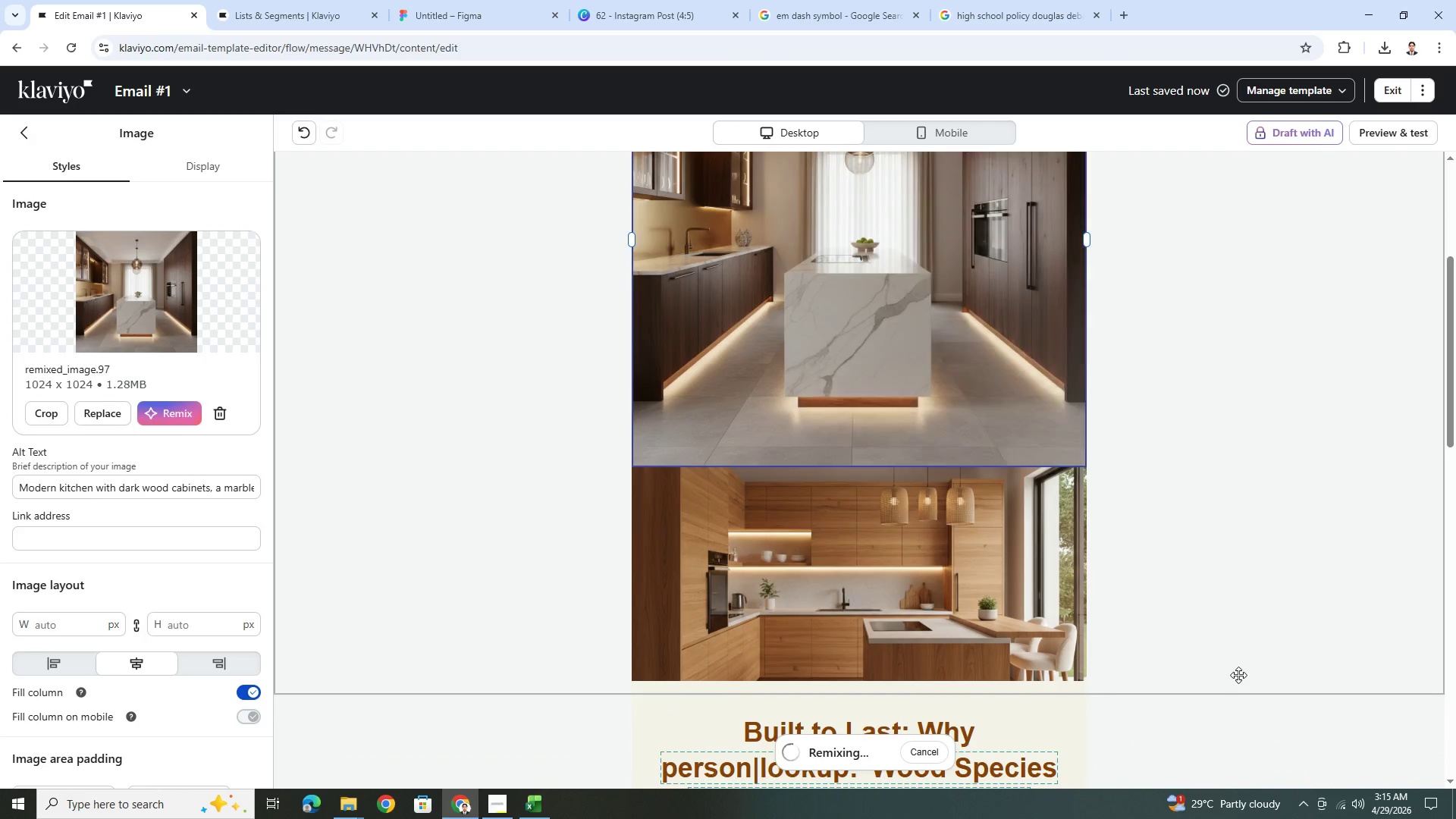 
scroll: coordinate [1238, 675], scroll_direction: up, amount: 3.0
 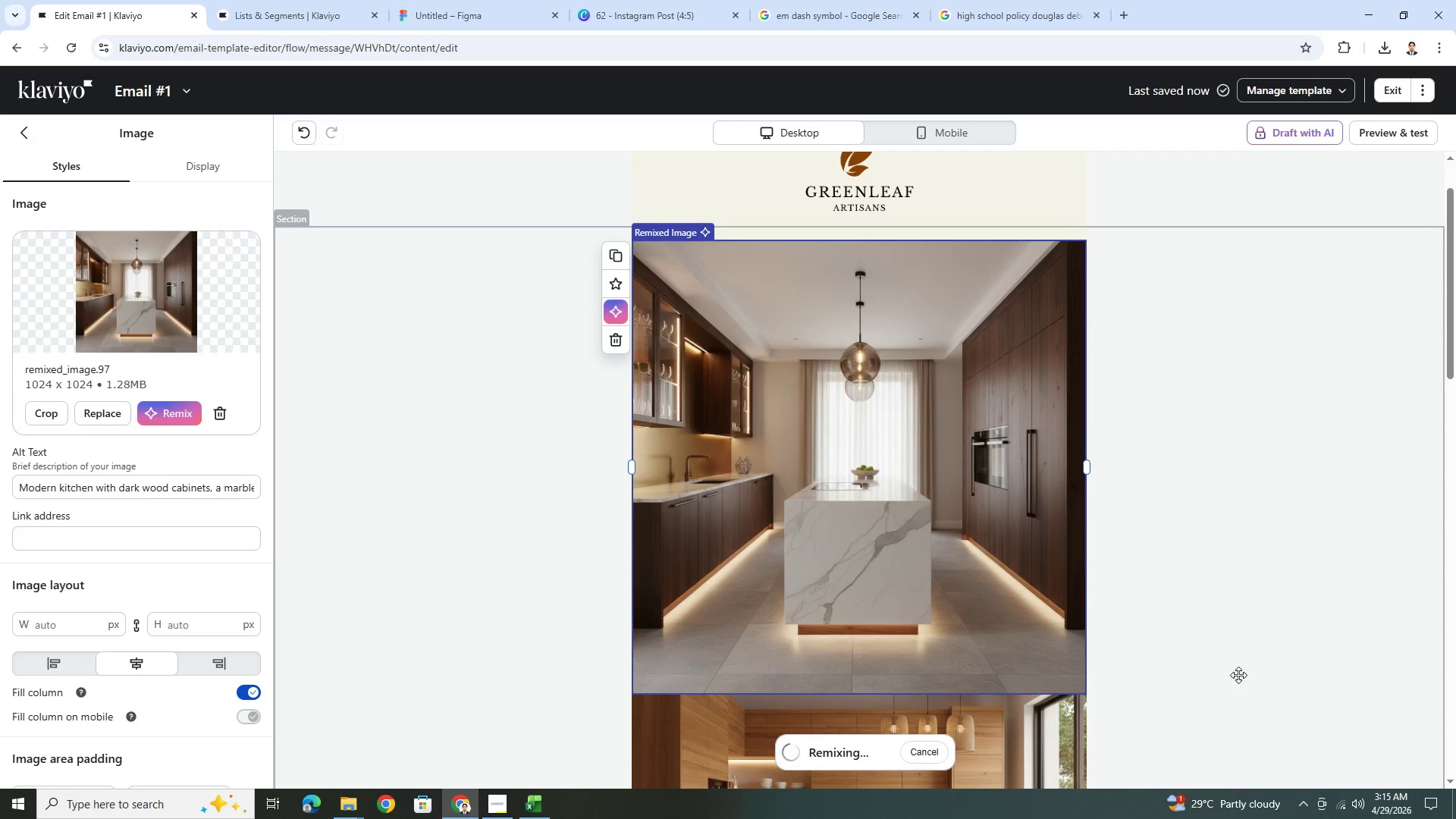 
scroll: coordinate [1238, 675], scroll_direction: down, amount: 4.0
 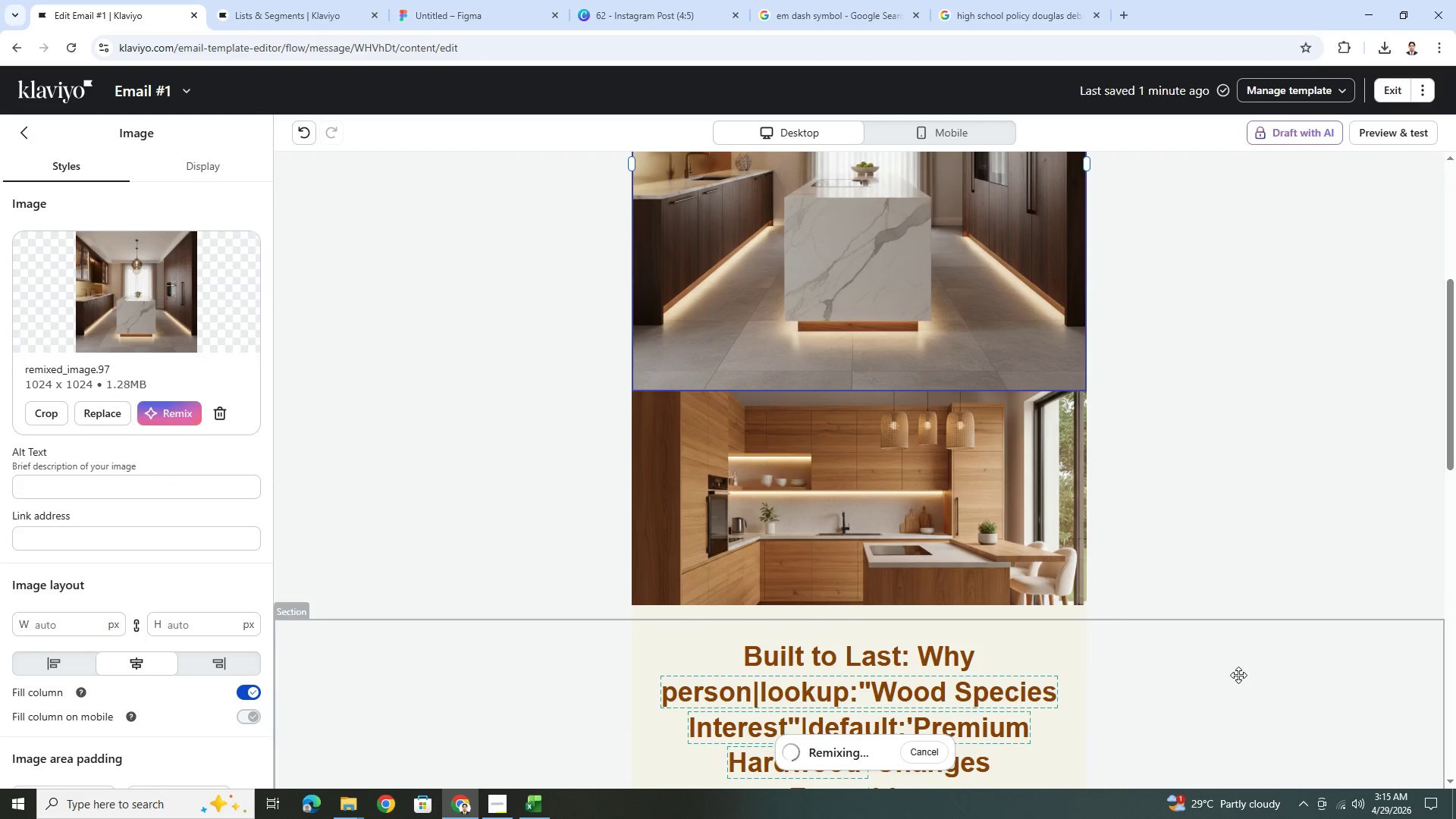 
scroll: coordinate [1179, 469], scroll_direction: up, amount: 8.0
 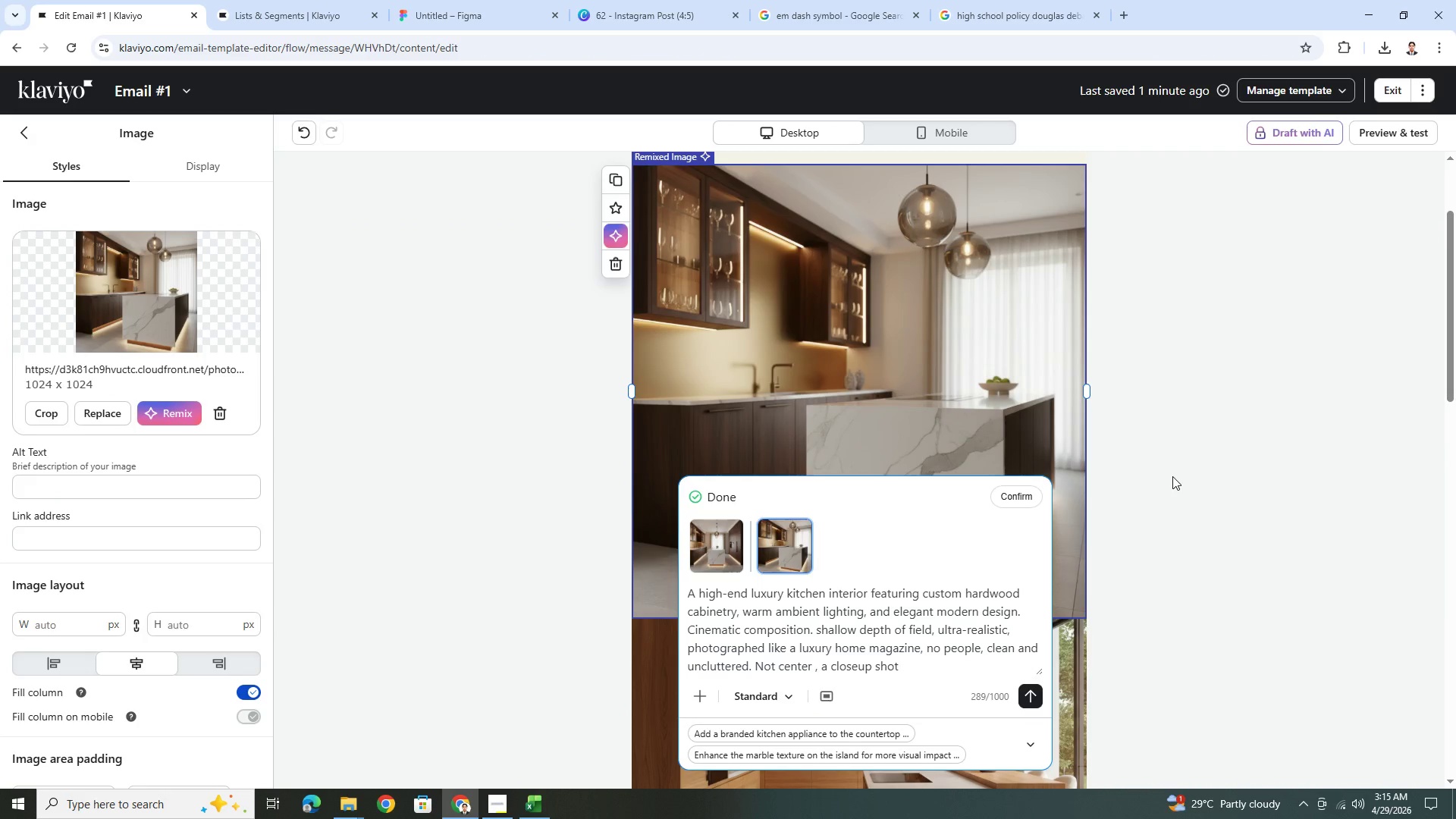 
scroll: coordinate [1172, 476], scroll_direction: down, amount: 1.0
 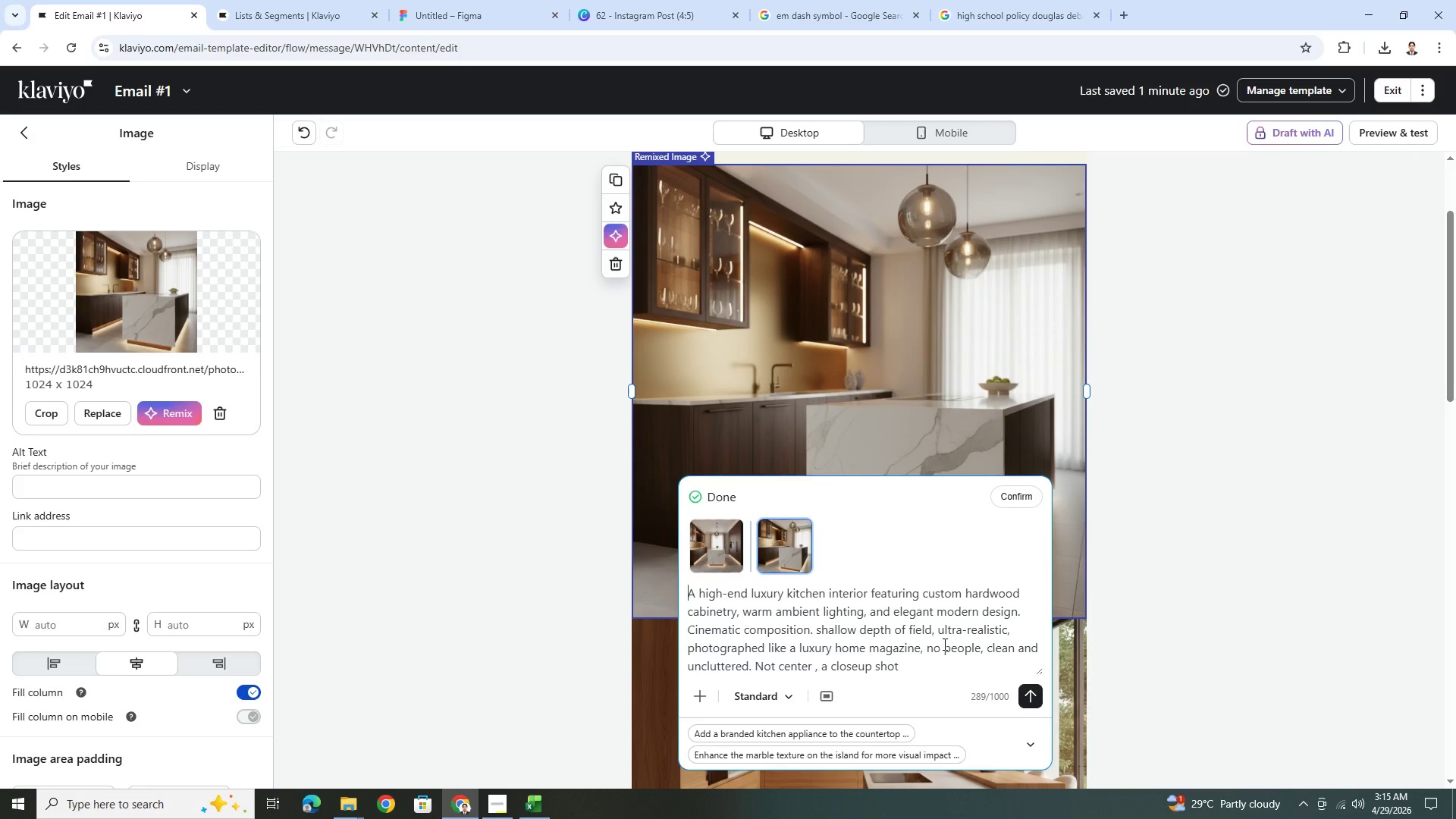 
wait(8.96)
 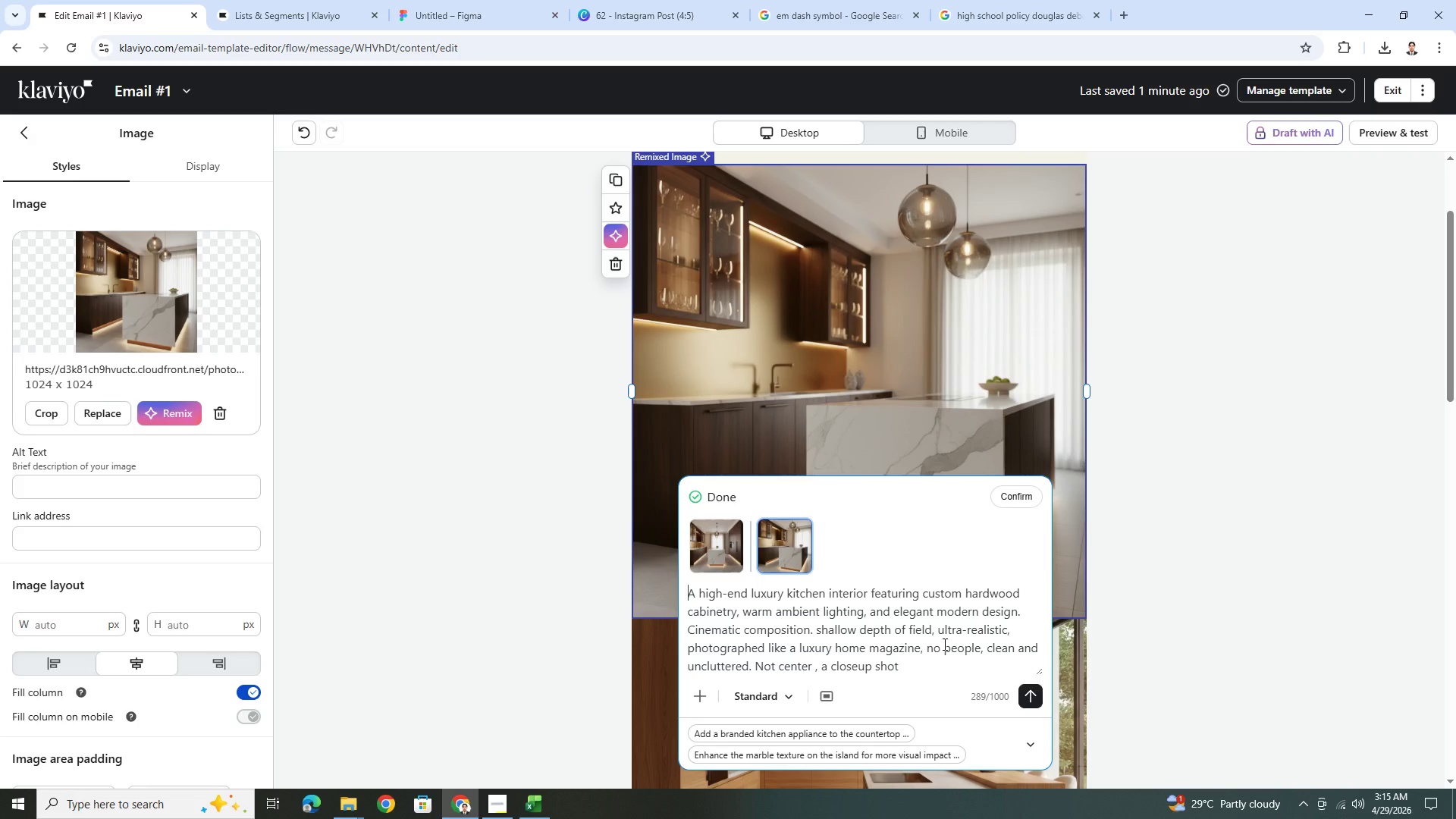 
left_click([925, 669])
 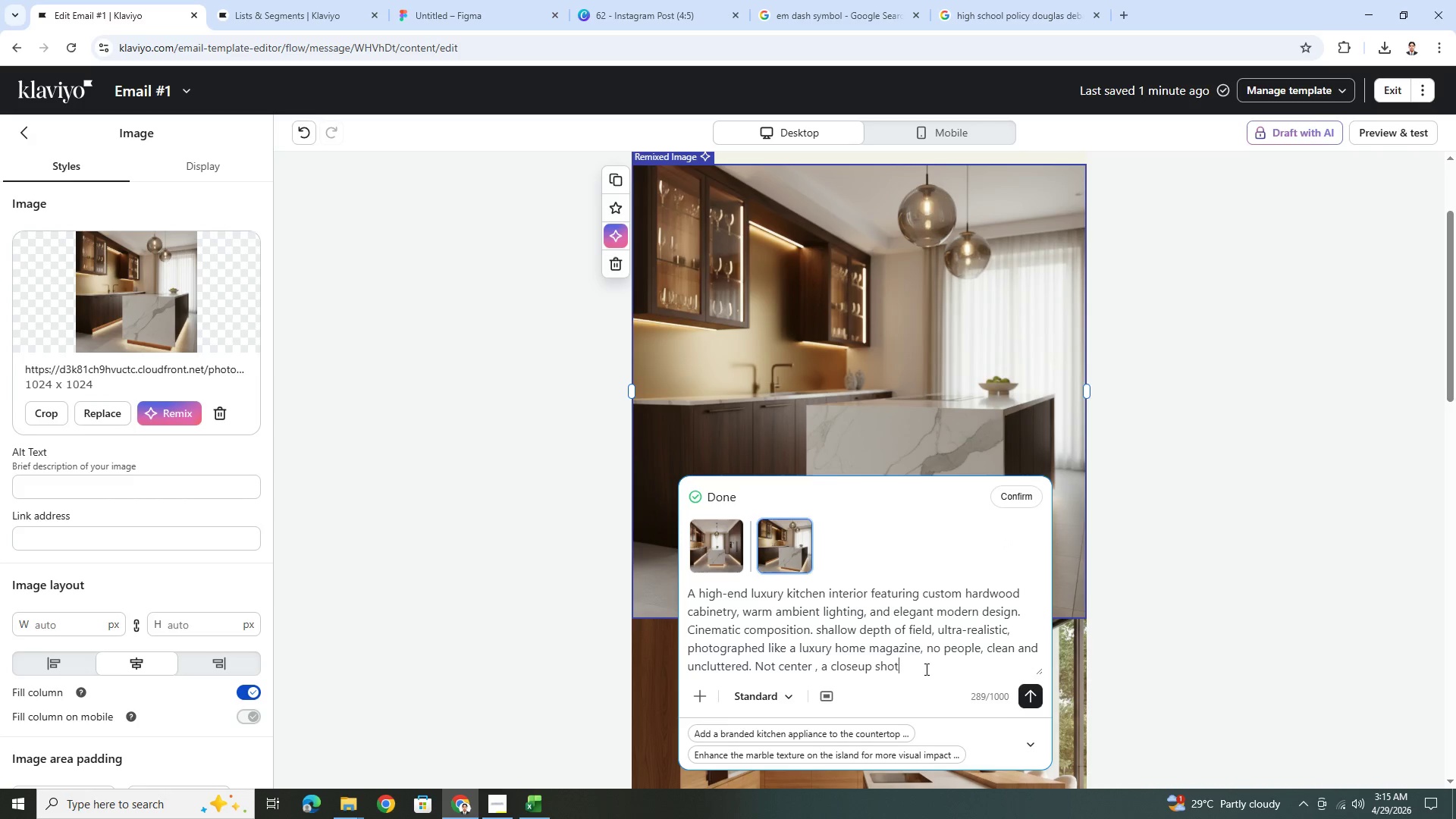 
left_click([726, 541])
 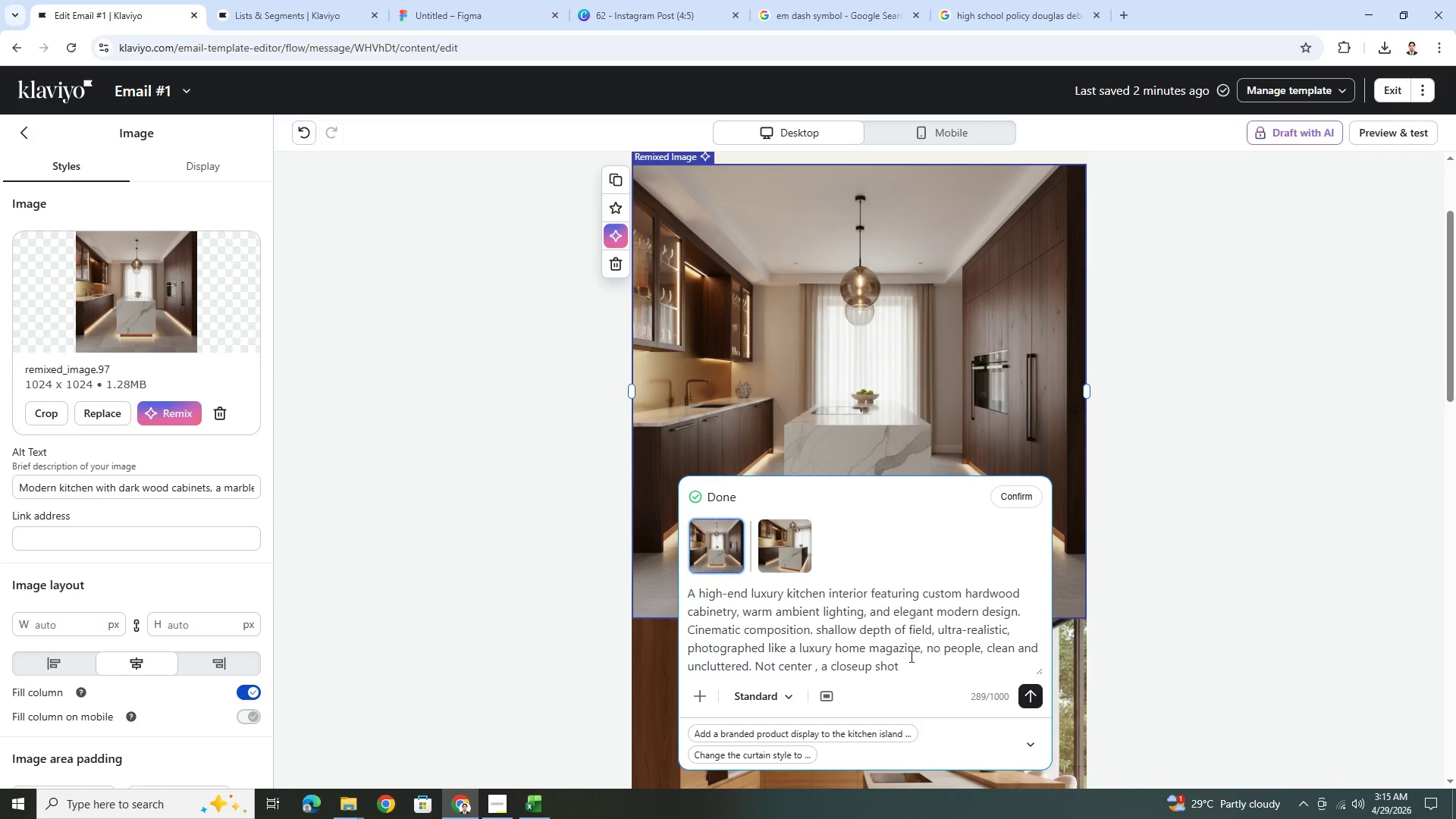 
left_click([910, 664])
 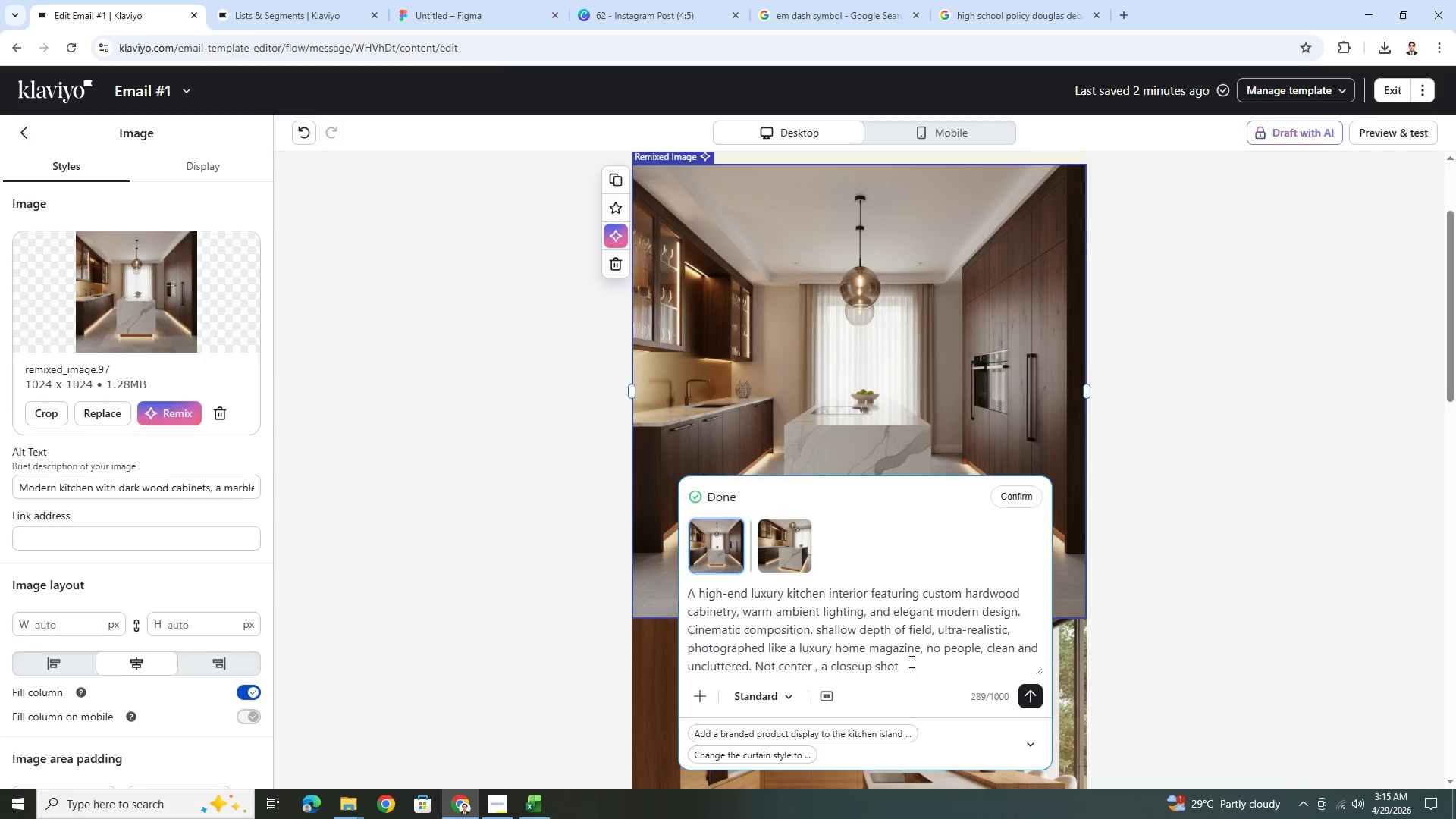 
type( of the cabinet)
 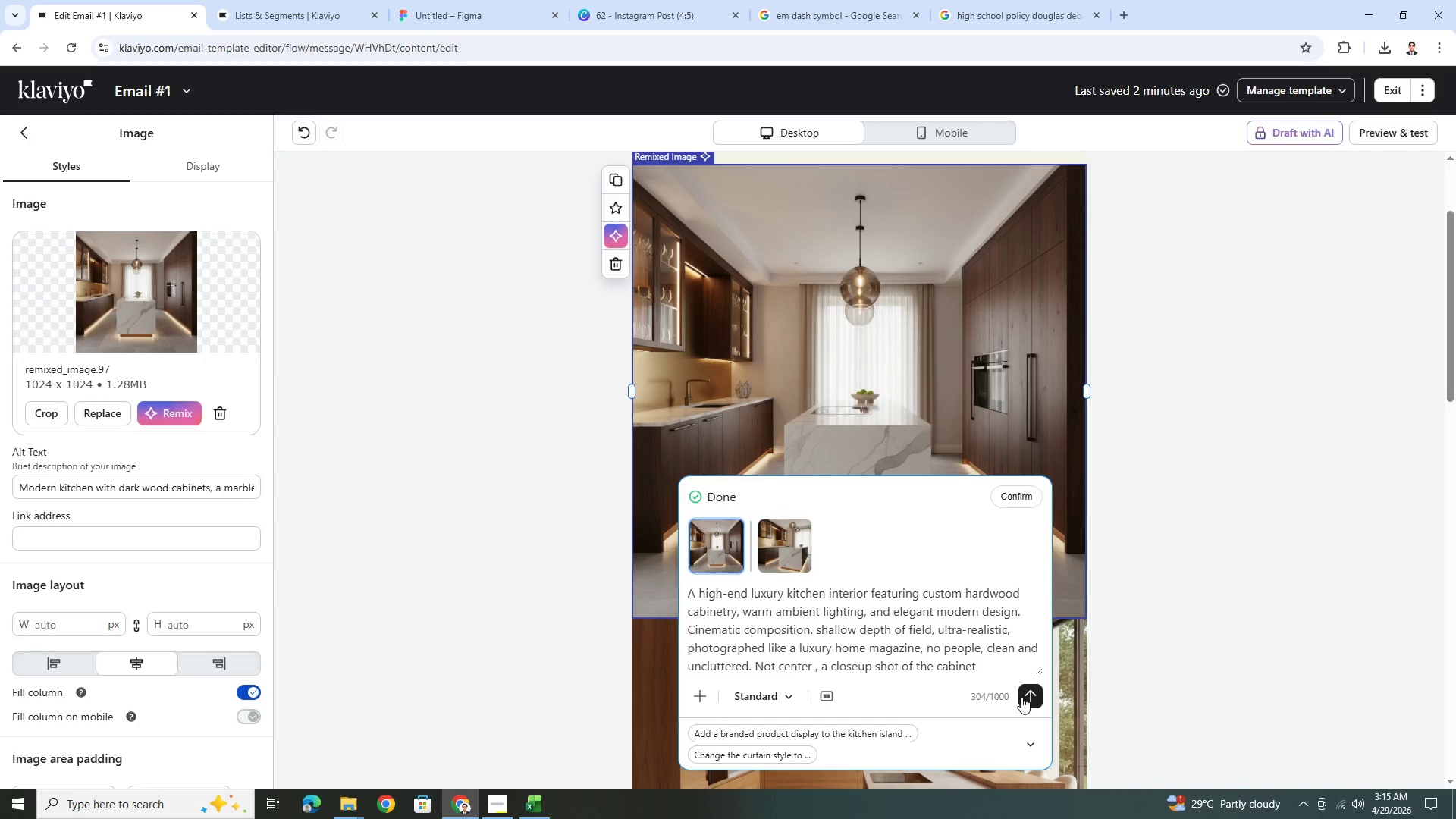 
left_click([1021, 697])
 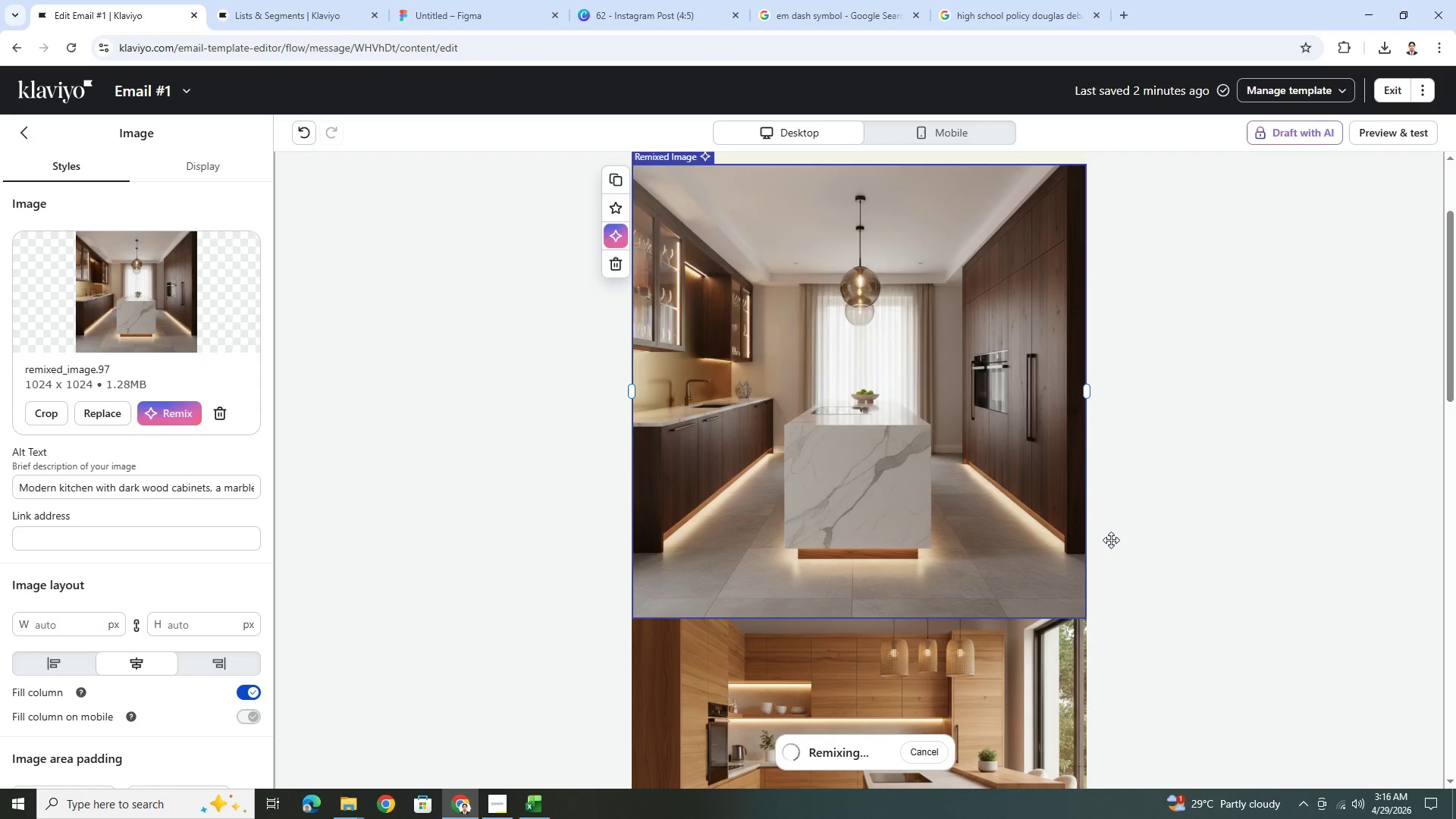 
wait(9.55)
 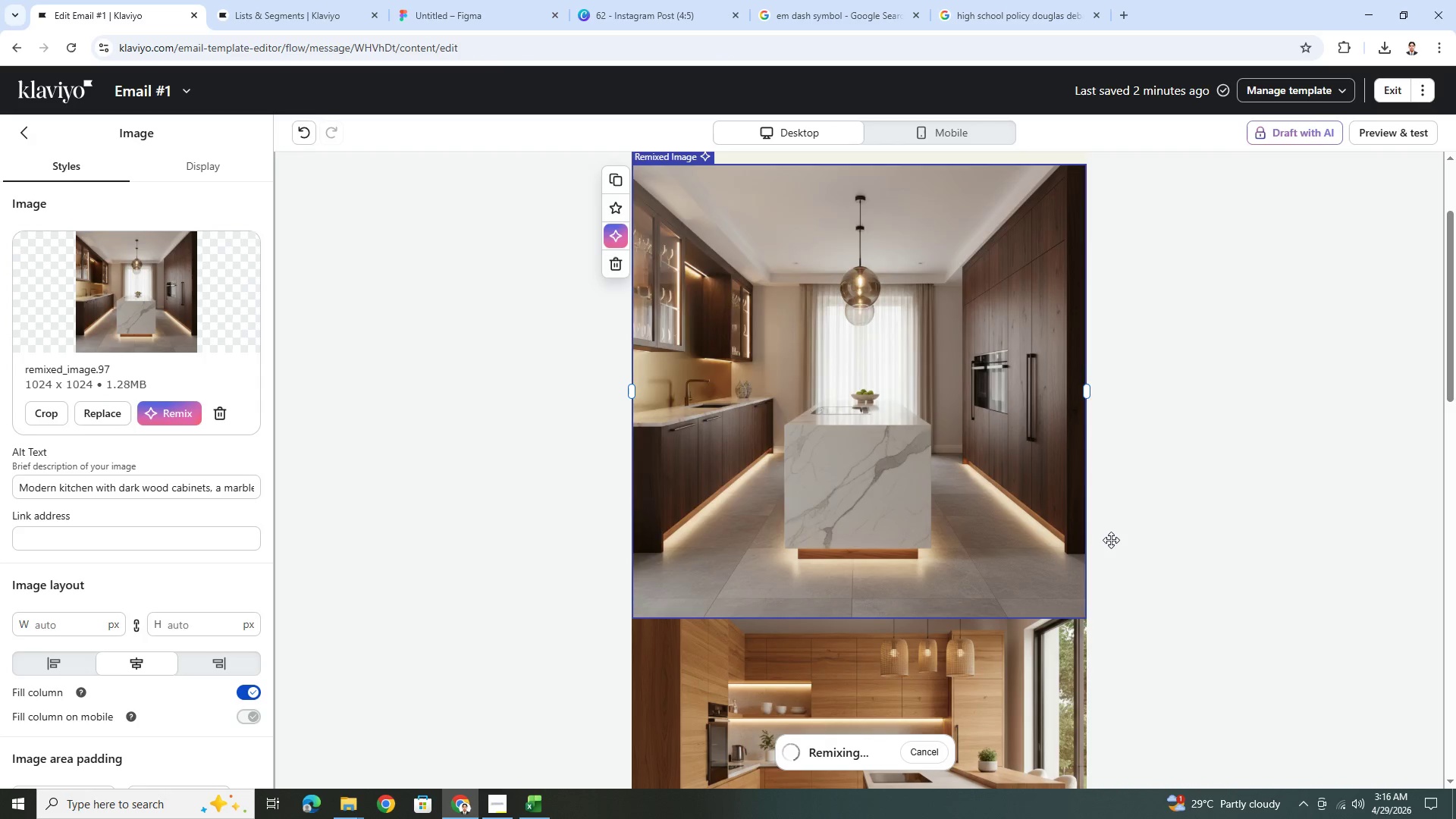 
scroll: coordinate [1272, 551], scroll_direction: down, amount: 4.0
 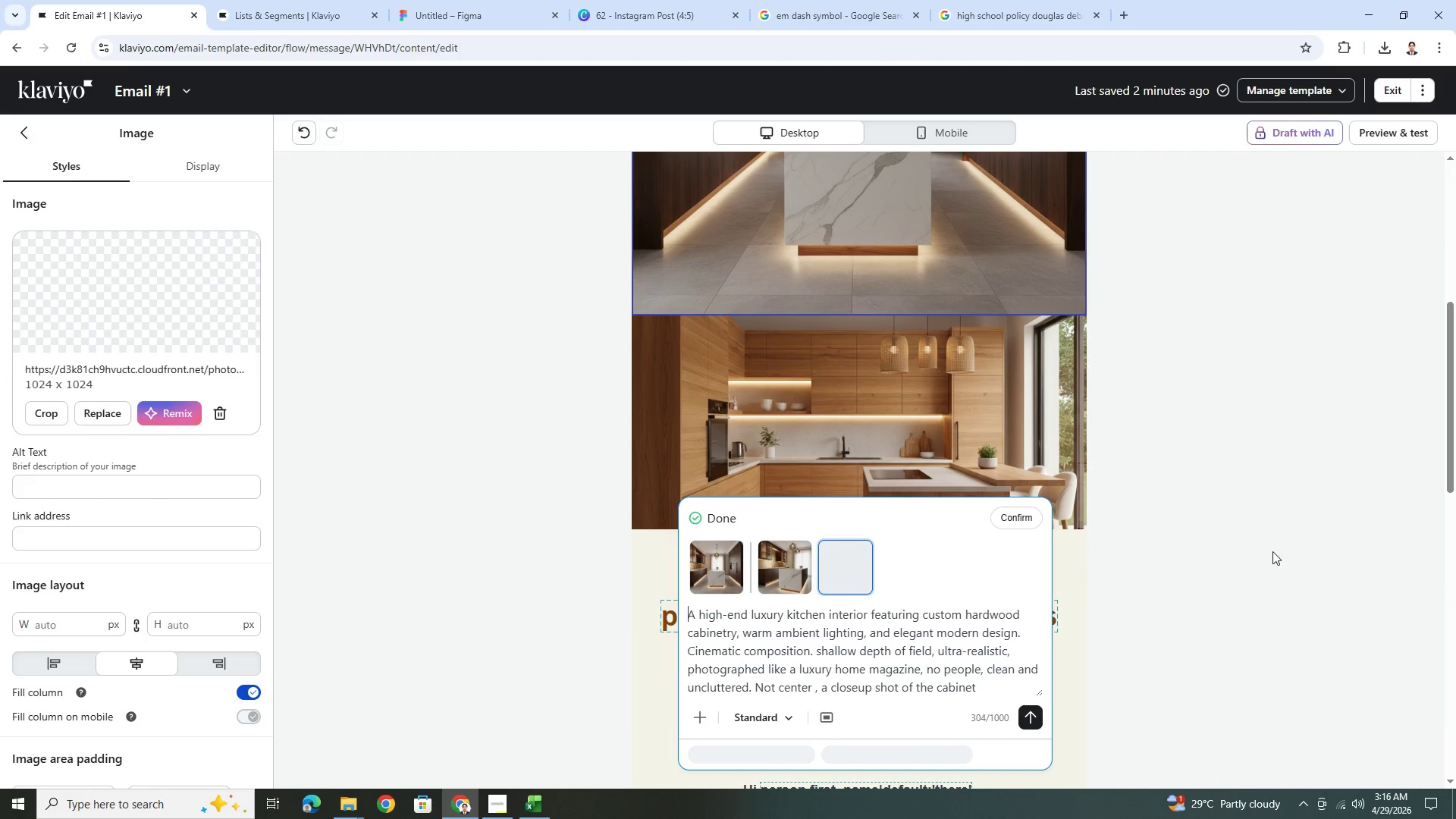 
scroll: coordinate [968, 376], scroll_direction: up, amount: 7.0
 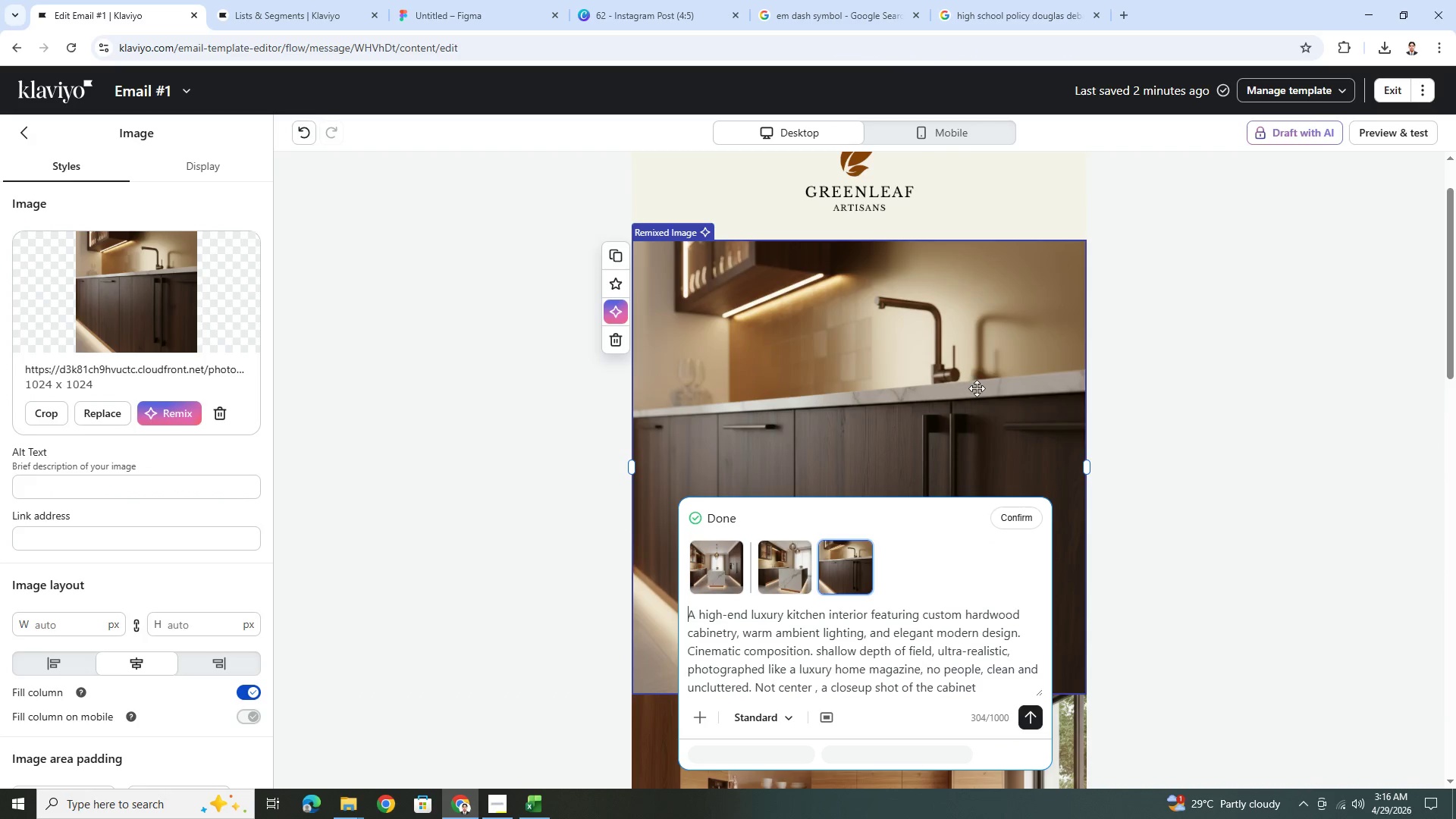 
scroll: coordinate [977, 388], scroll_direction: down, amount: 1.0
 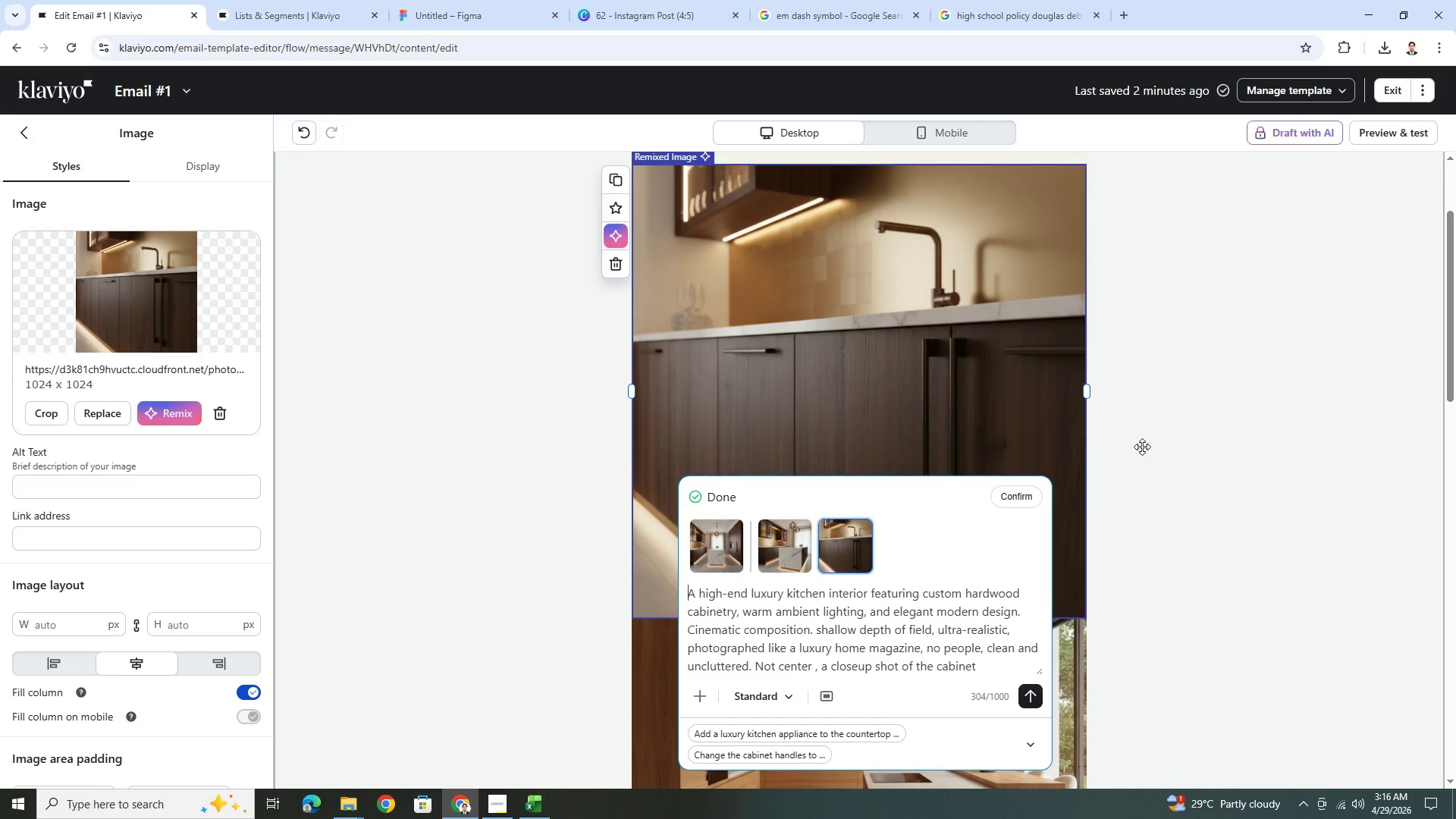 
wait(6.46)
 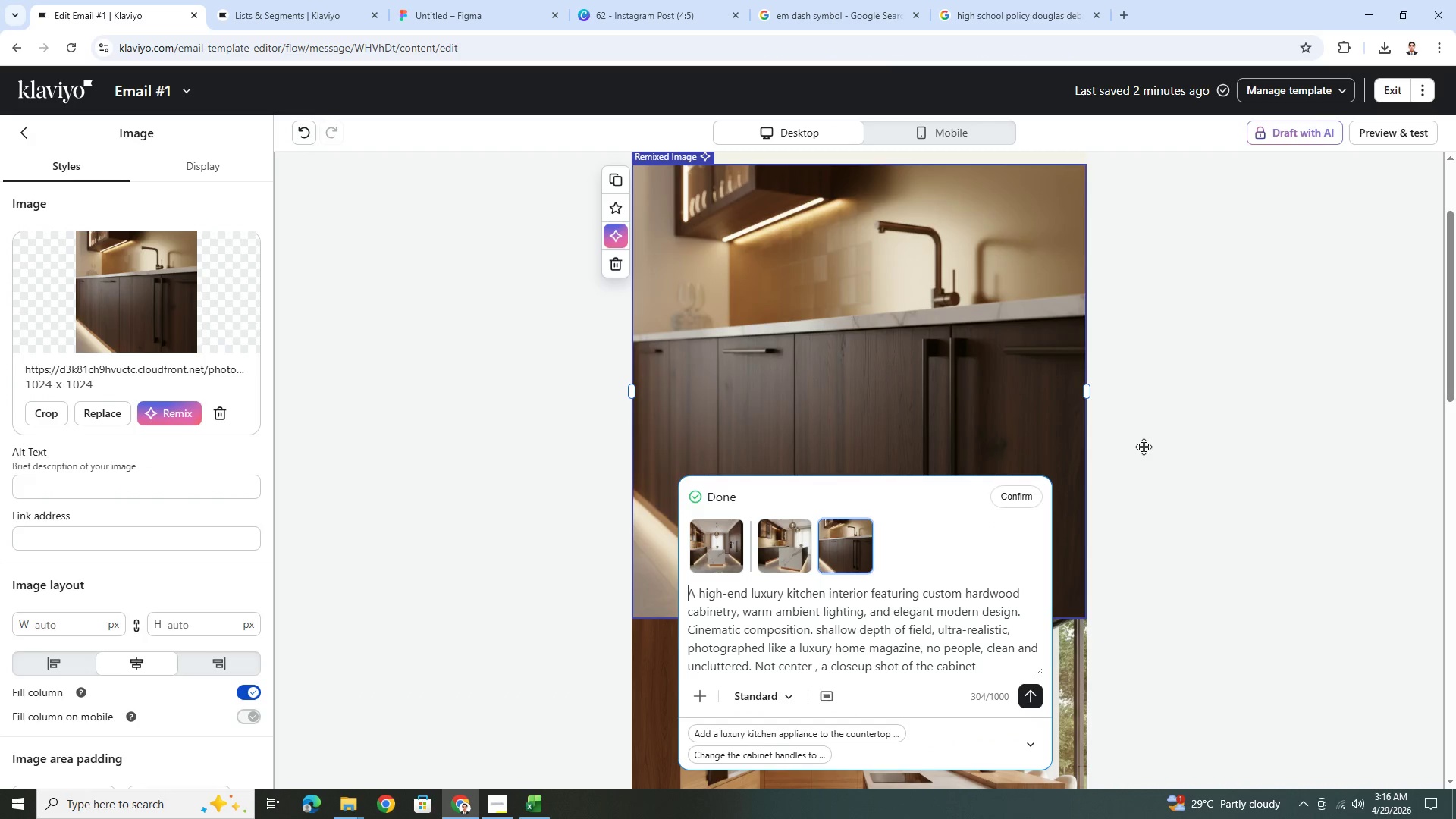 
scroll: coordinate [1026, 400], scroll_direction: up, amount: 2.0
 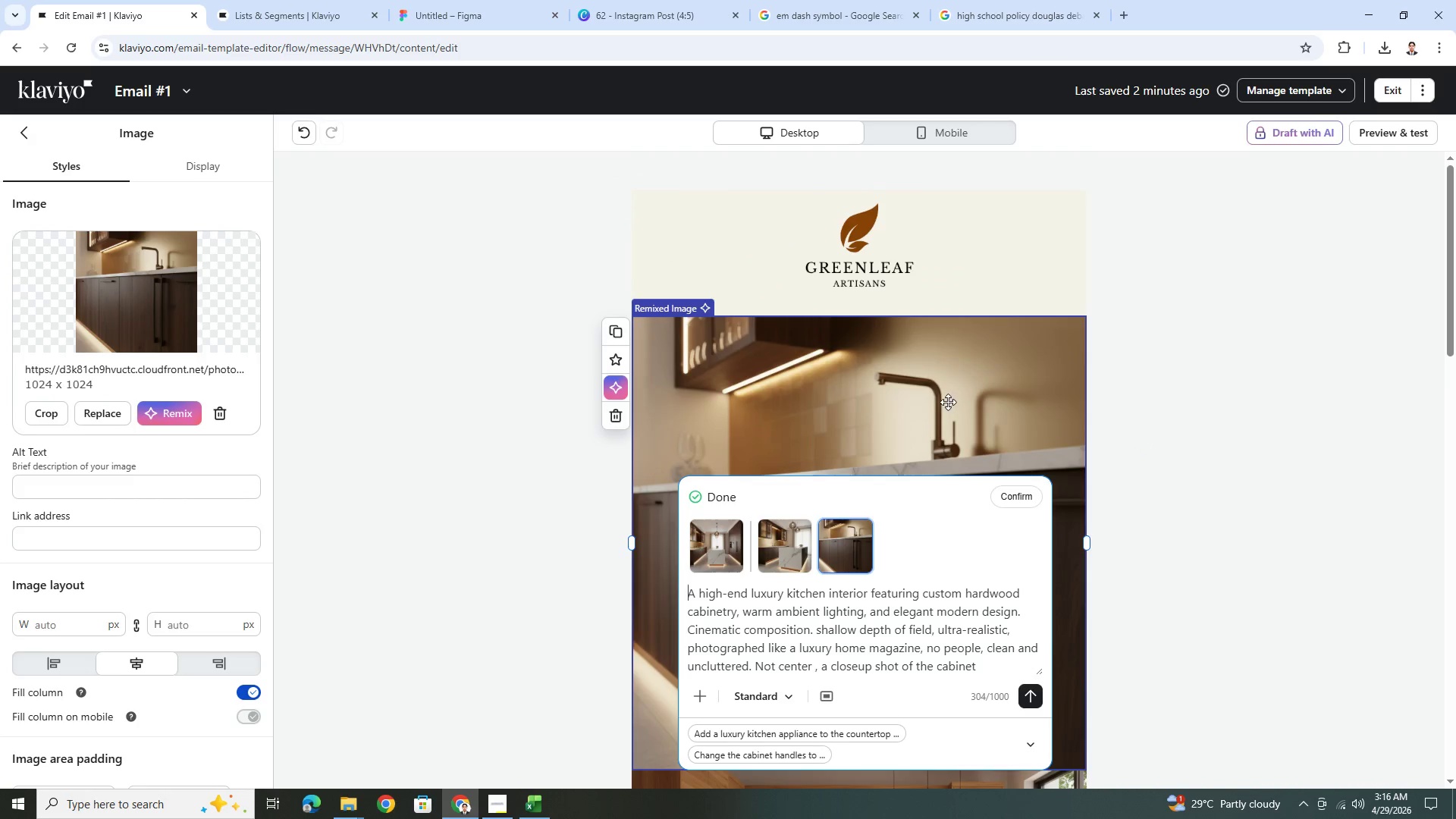 
right_click([946, 400])
 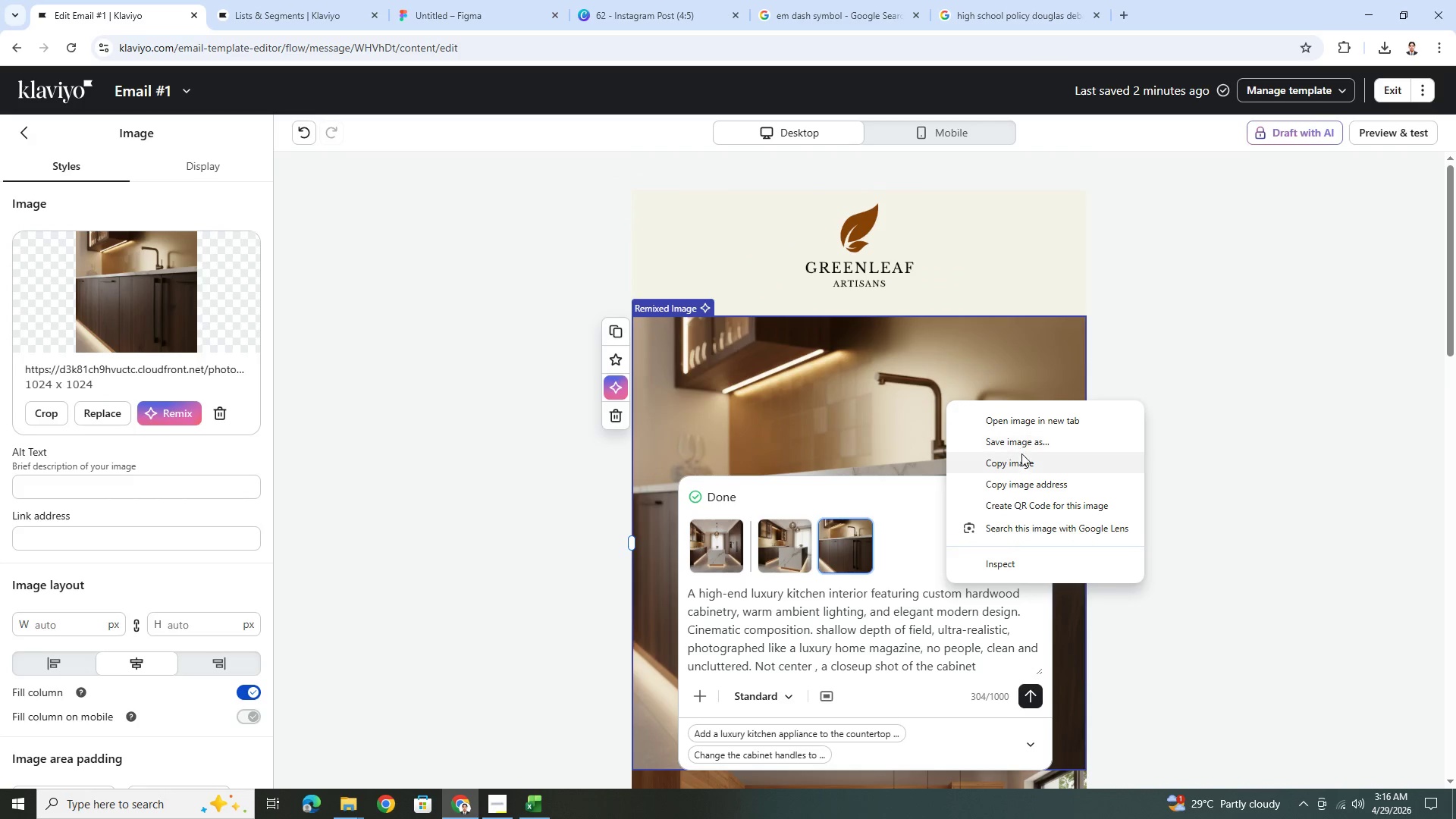 
left_click([1023, 460])
 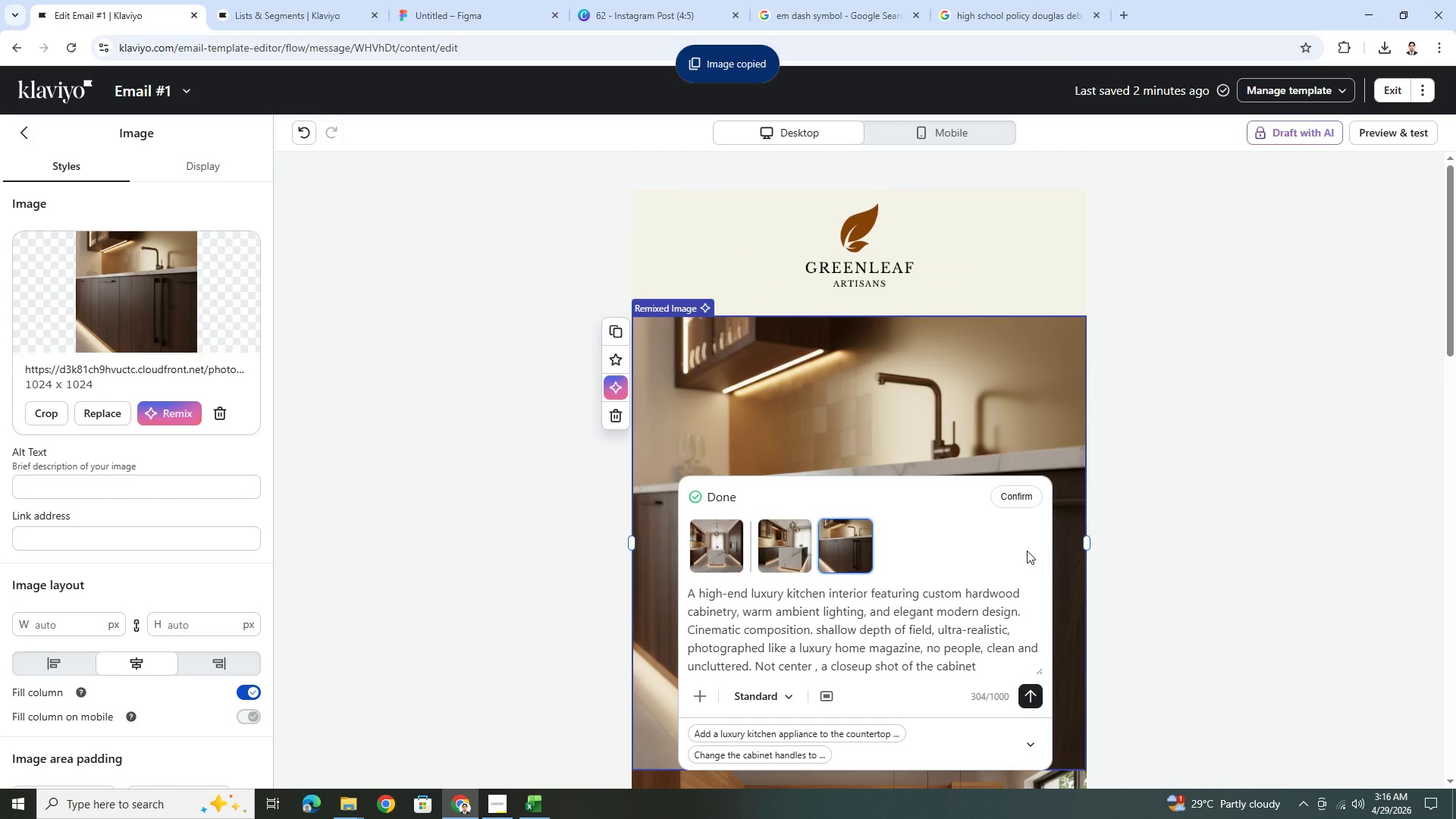 
left_click([1023, 492])
 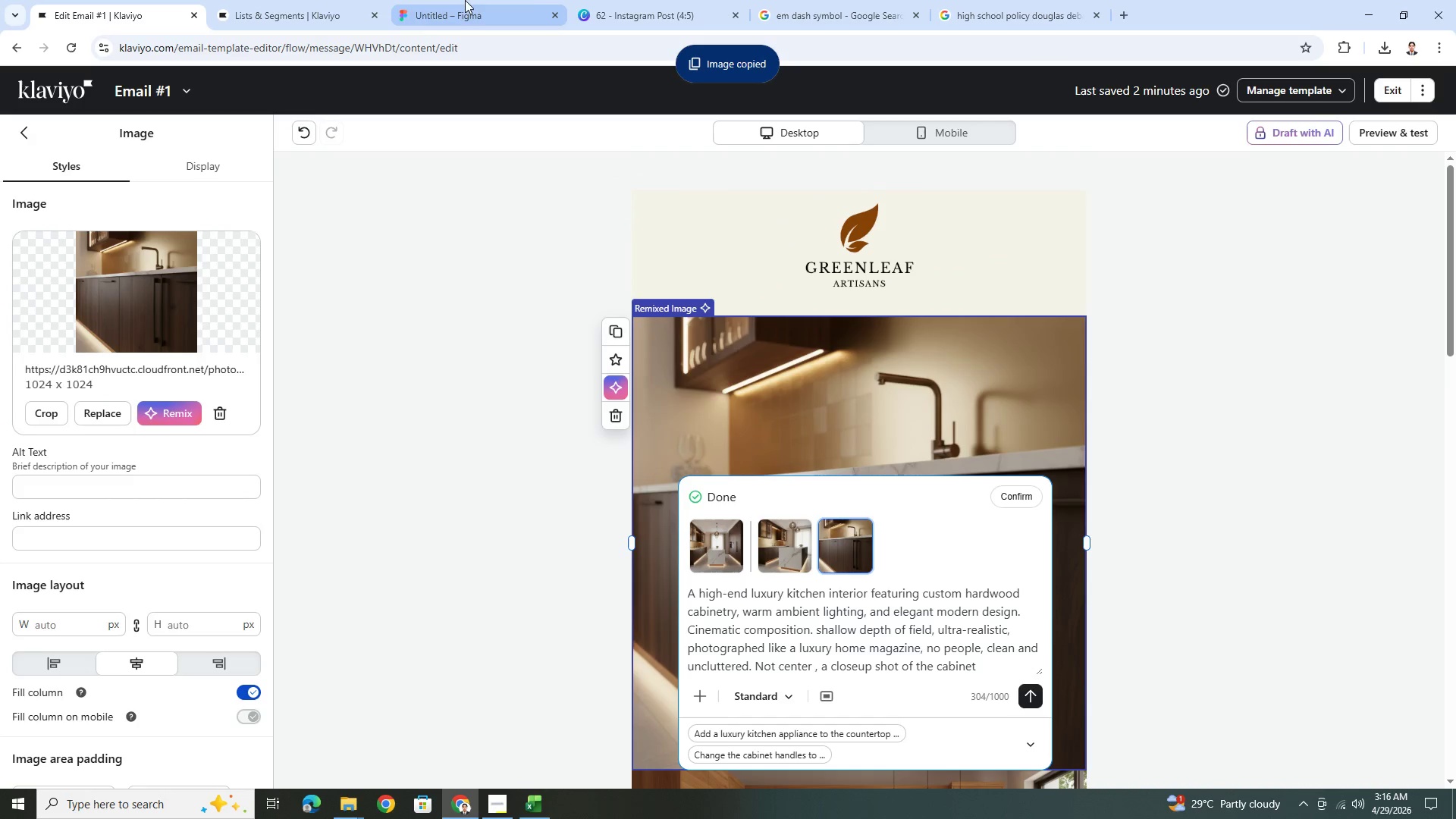 
left_click([516, 1])
 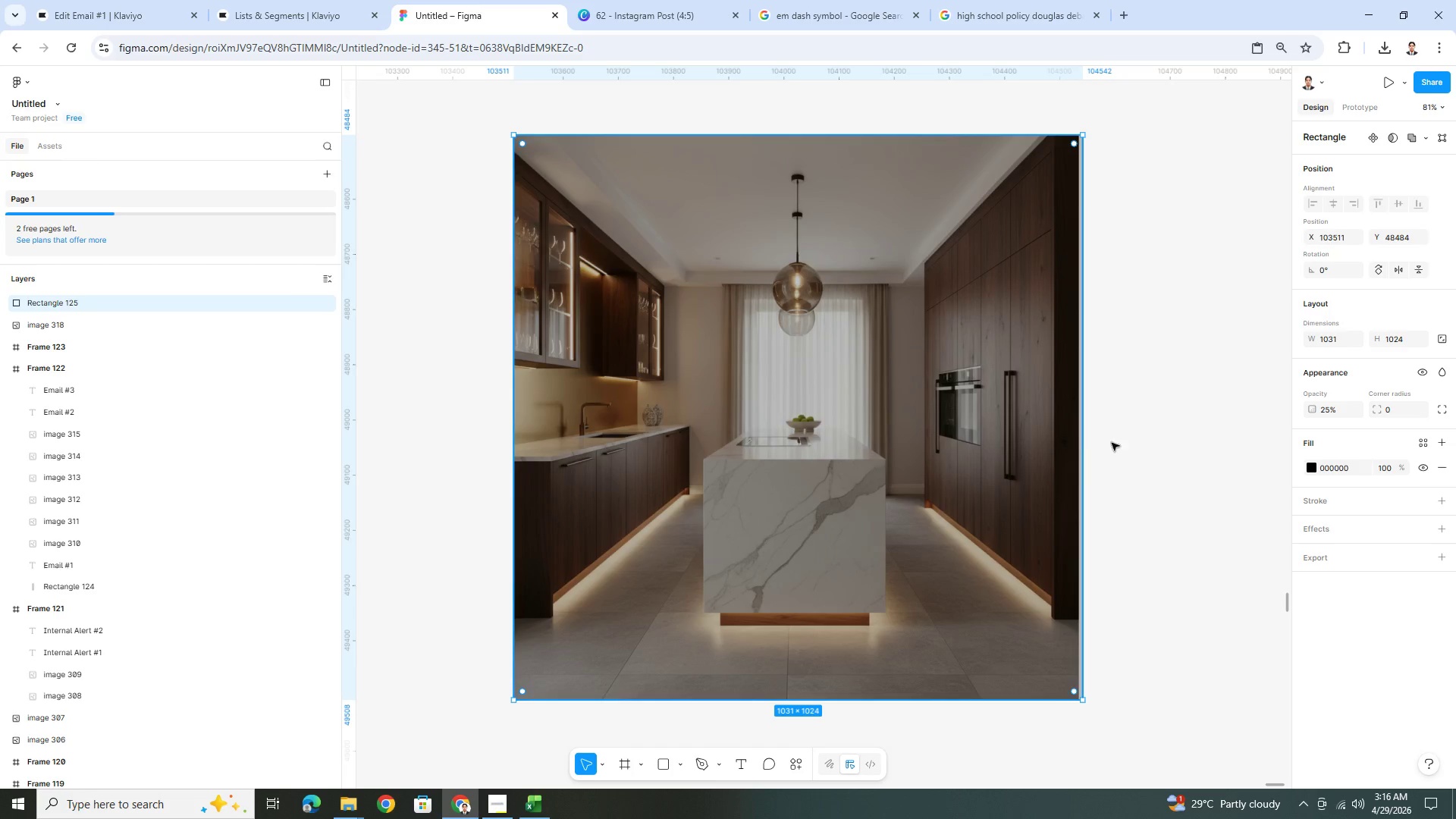 
left_click([1140, 444])
 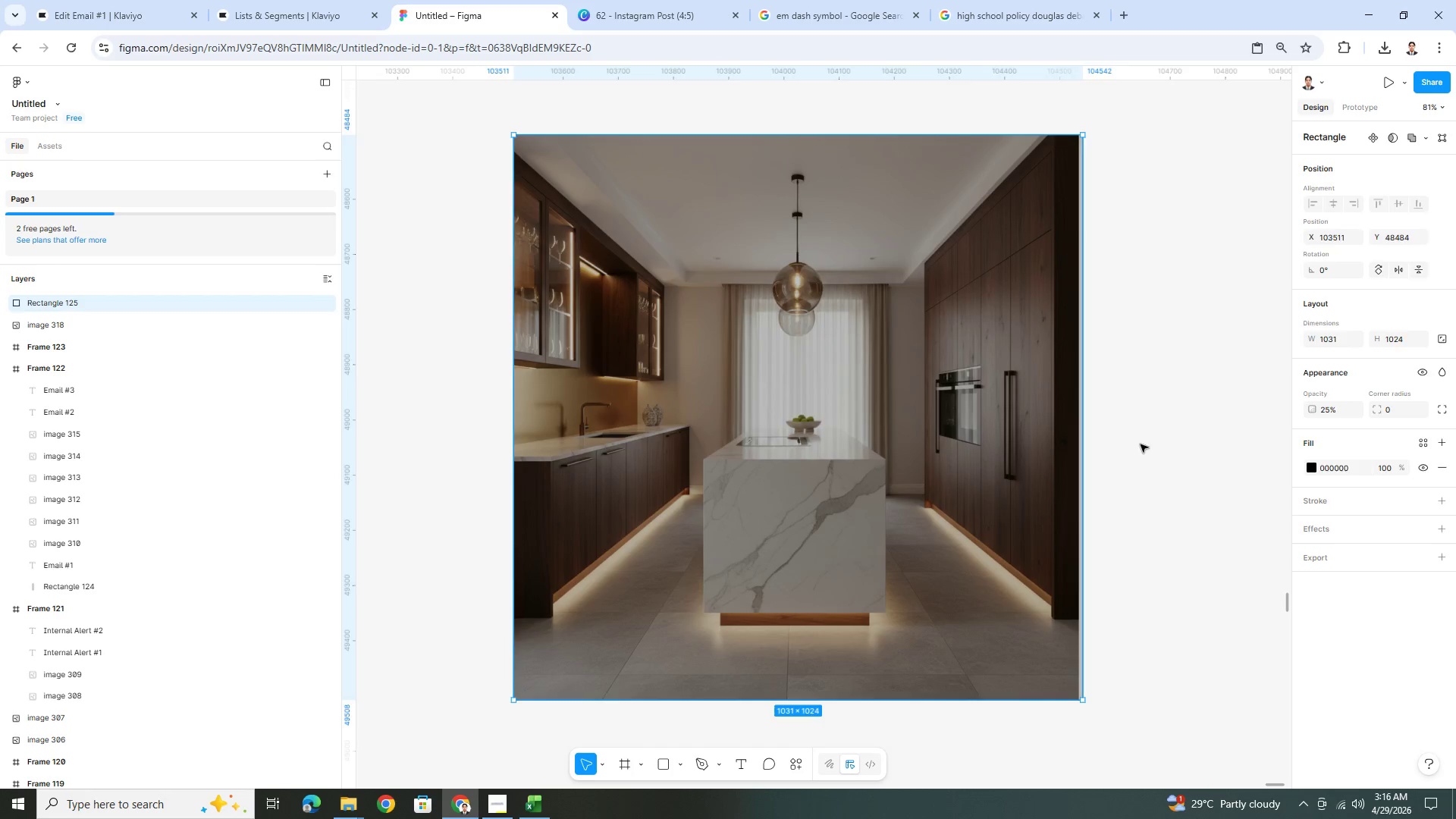 
hold_key(key=ControlLeft, duration=0.44)
scroll: coordinate [1135, 432], scroll_direction: down, amount: 6.0
 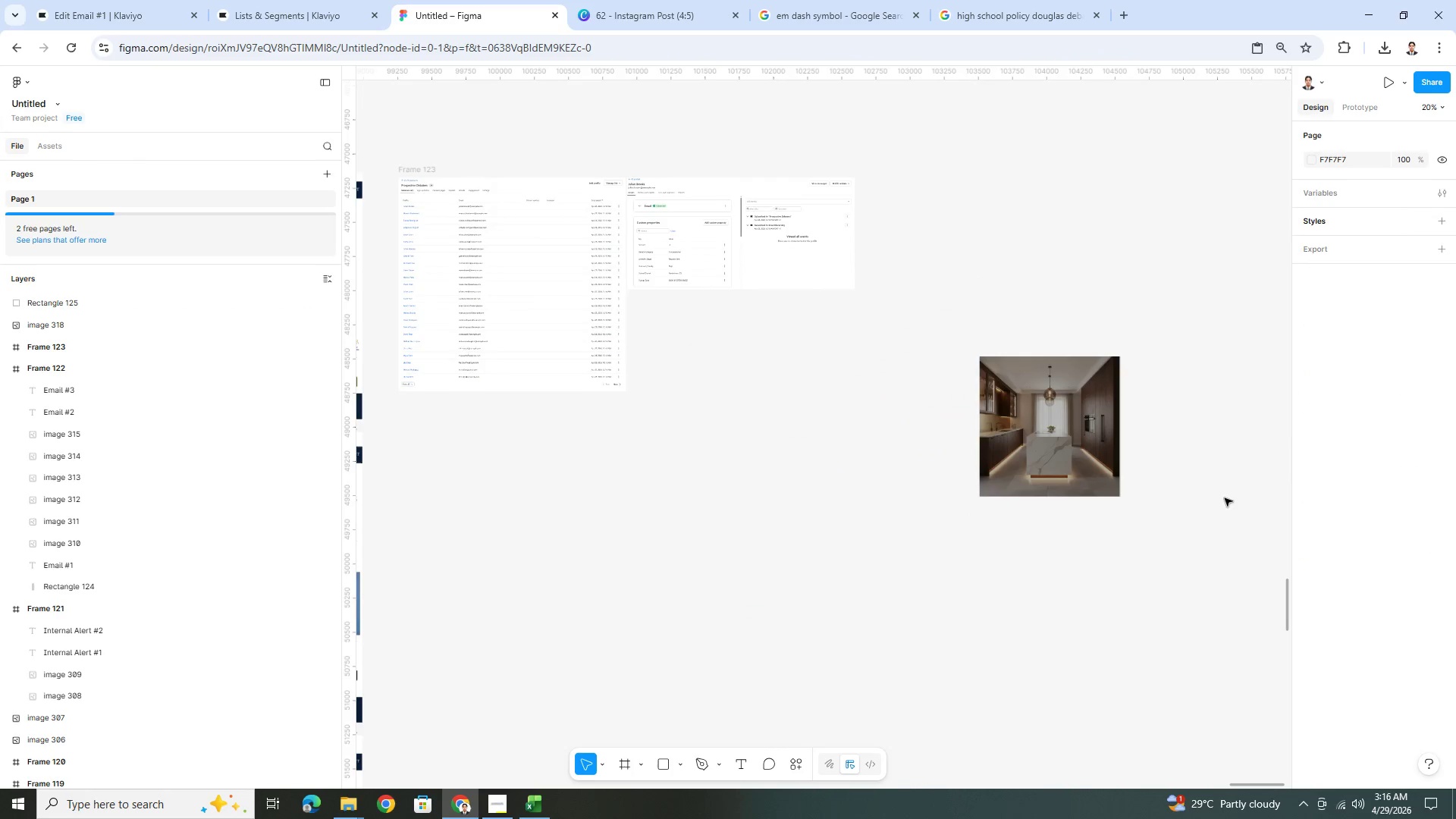 
key(Control+V)
 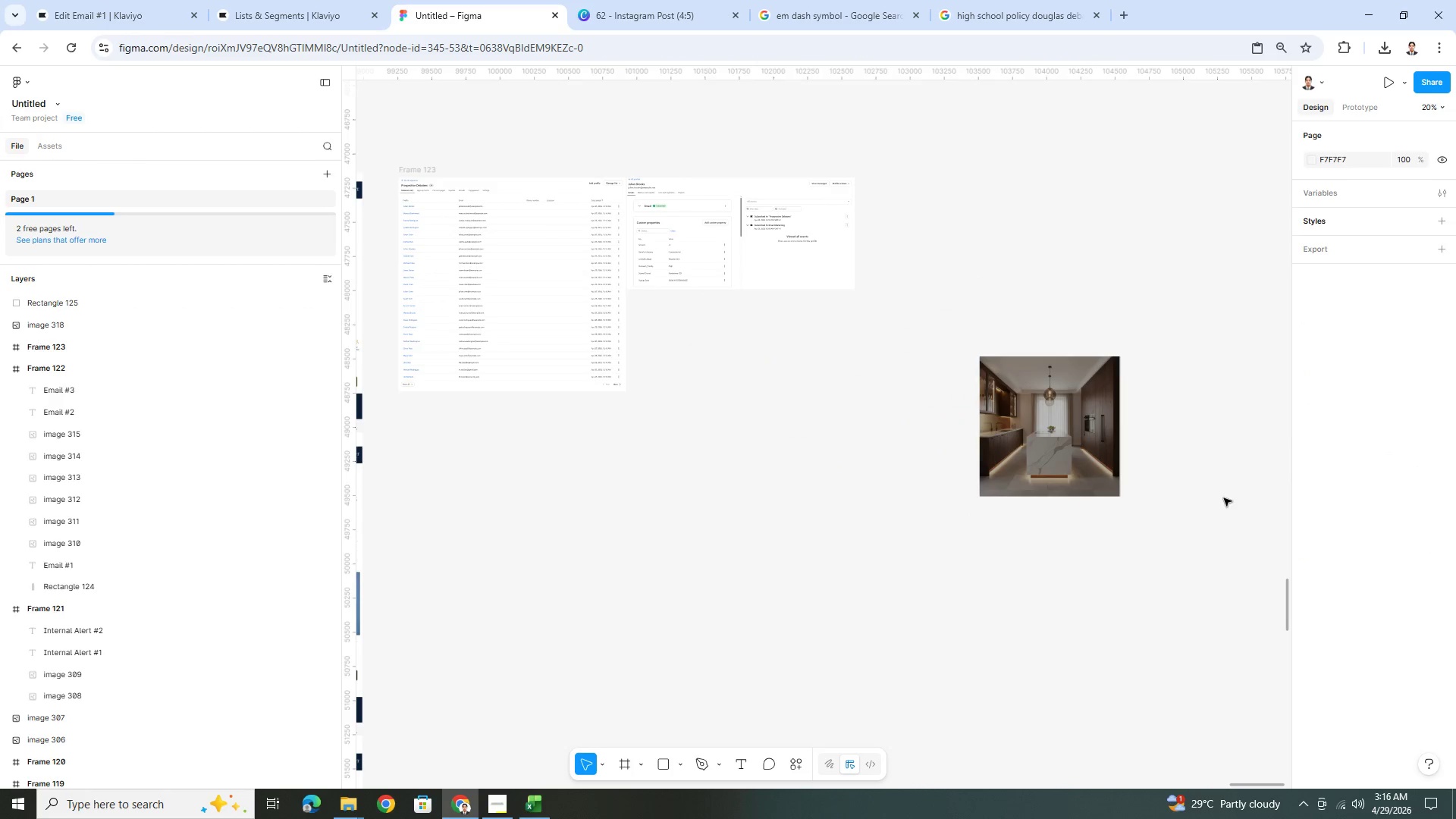 
hold_key(key=ControlLeft, duration=0.44)
 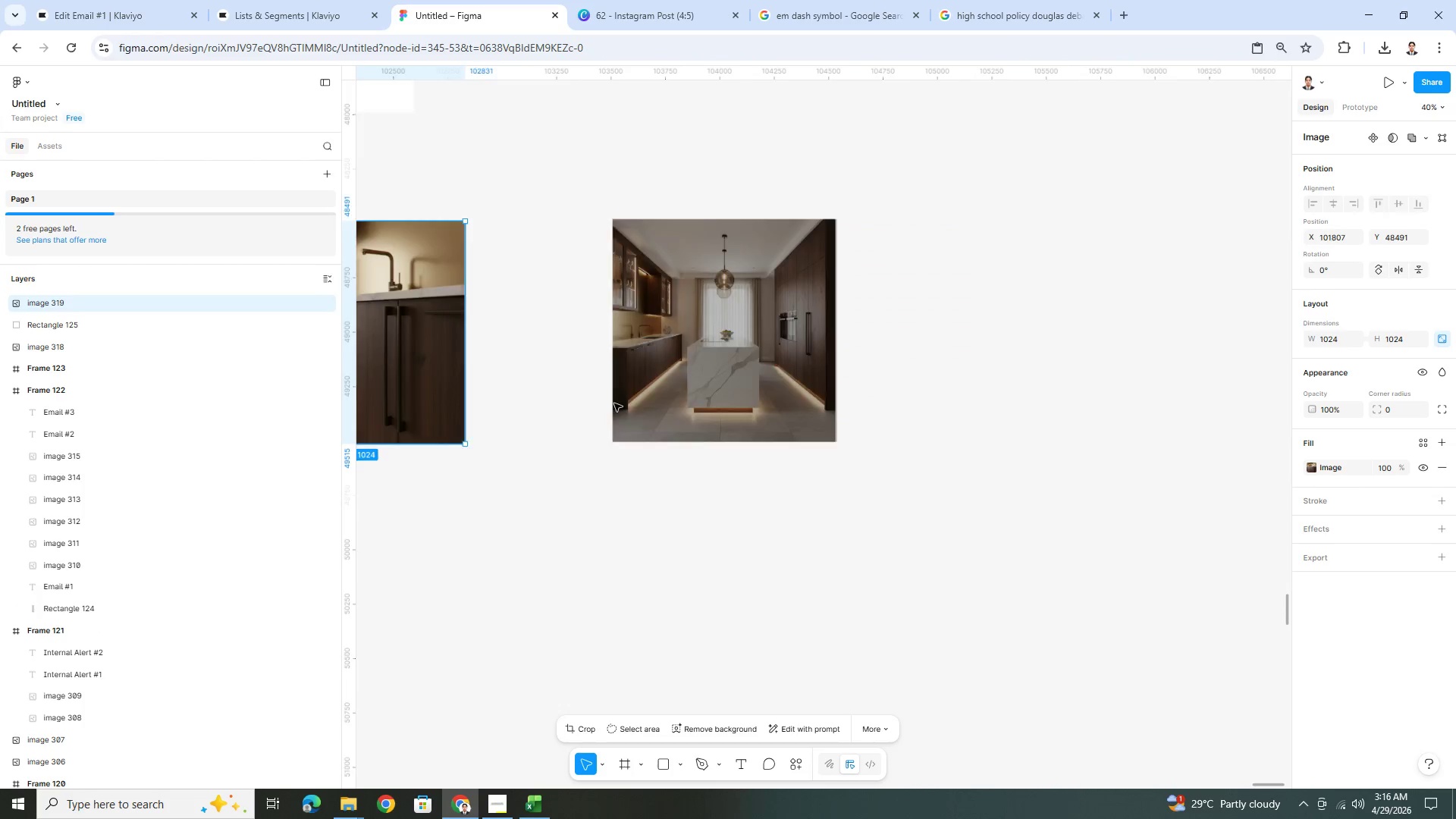 
hold_key(key=ControlLeft, duration=0.34)
 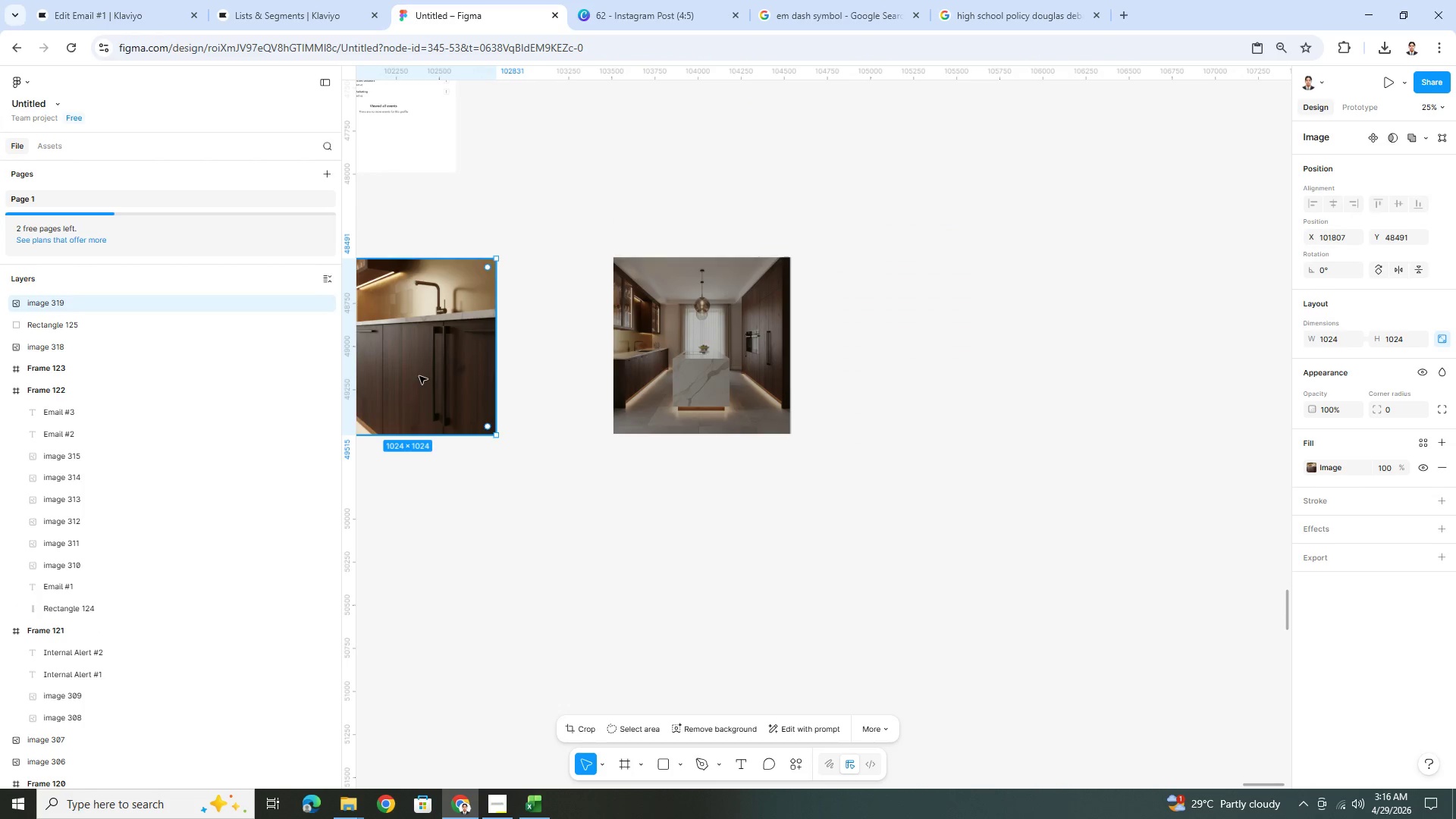 
scroll: coordinate [1218, 516], scroll_direction: up, amount: 4.0
 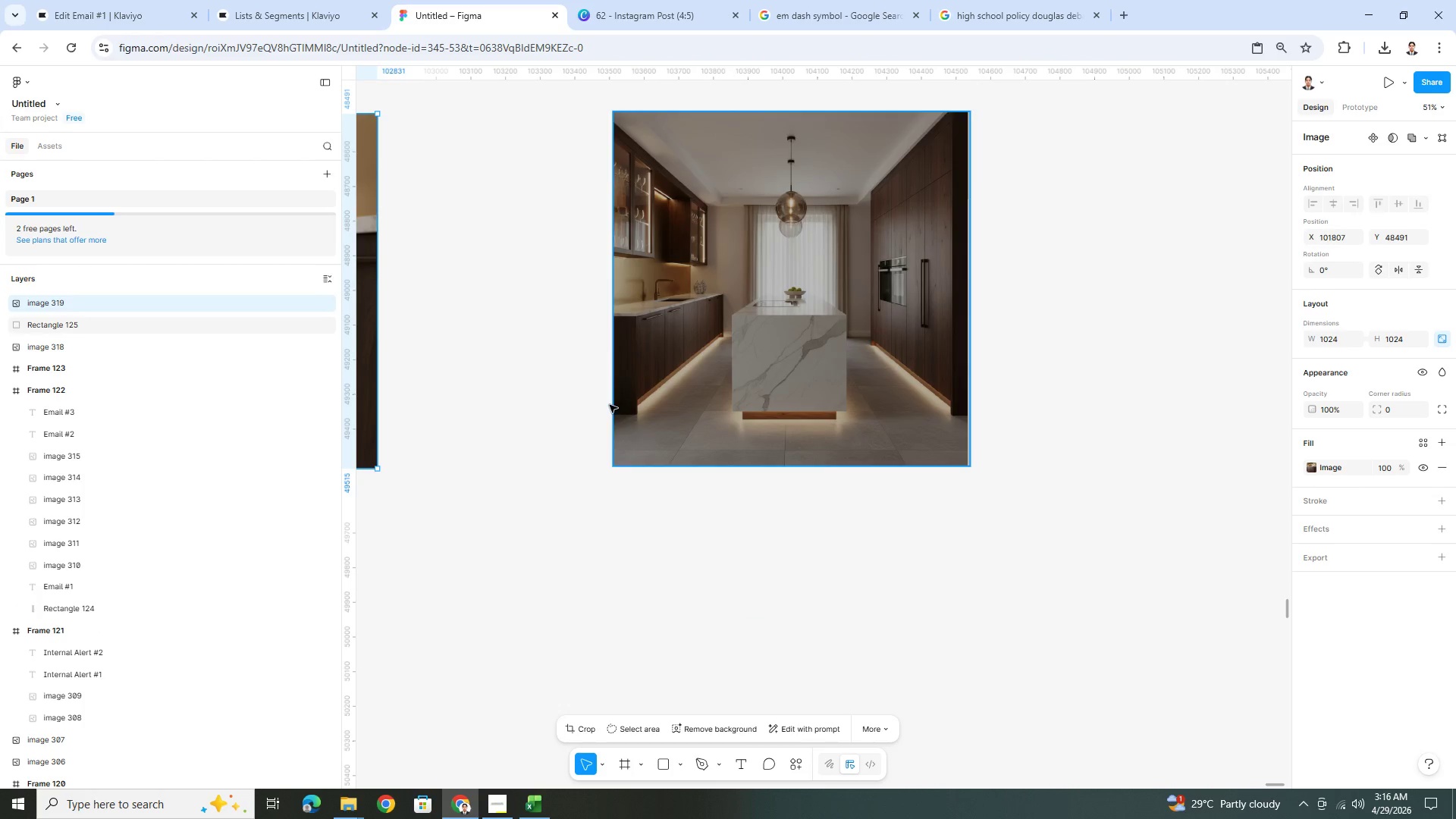 
scroll: coordinate [613, 403], scroll_direction: down, amount: 3.0
 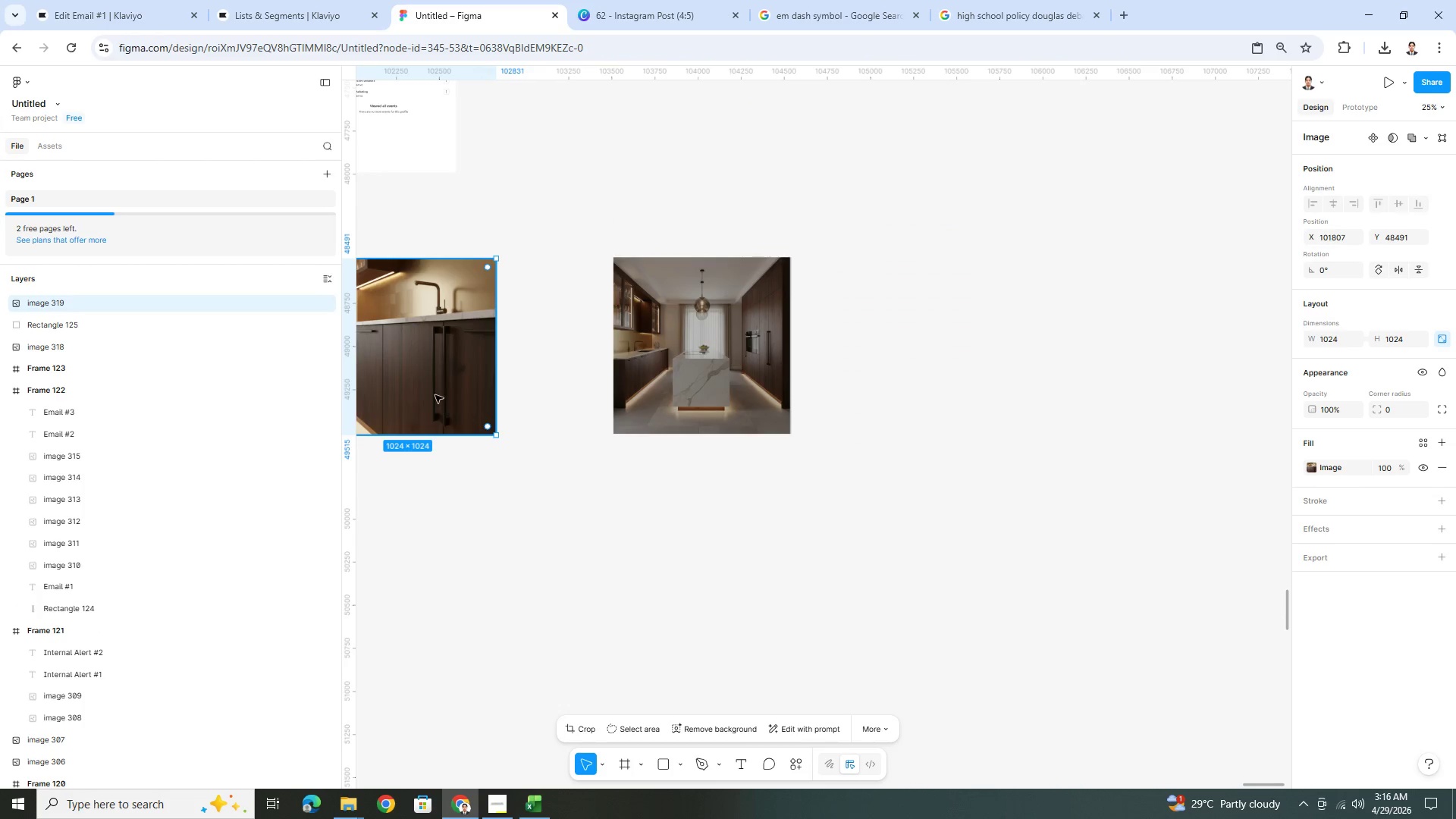 
left_click_drag(start_coordinate=[419, 375], to_coordinate=[987, 378])
 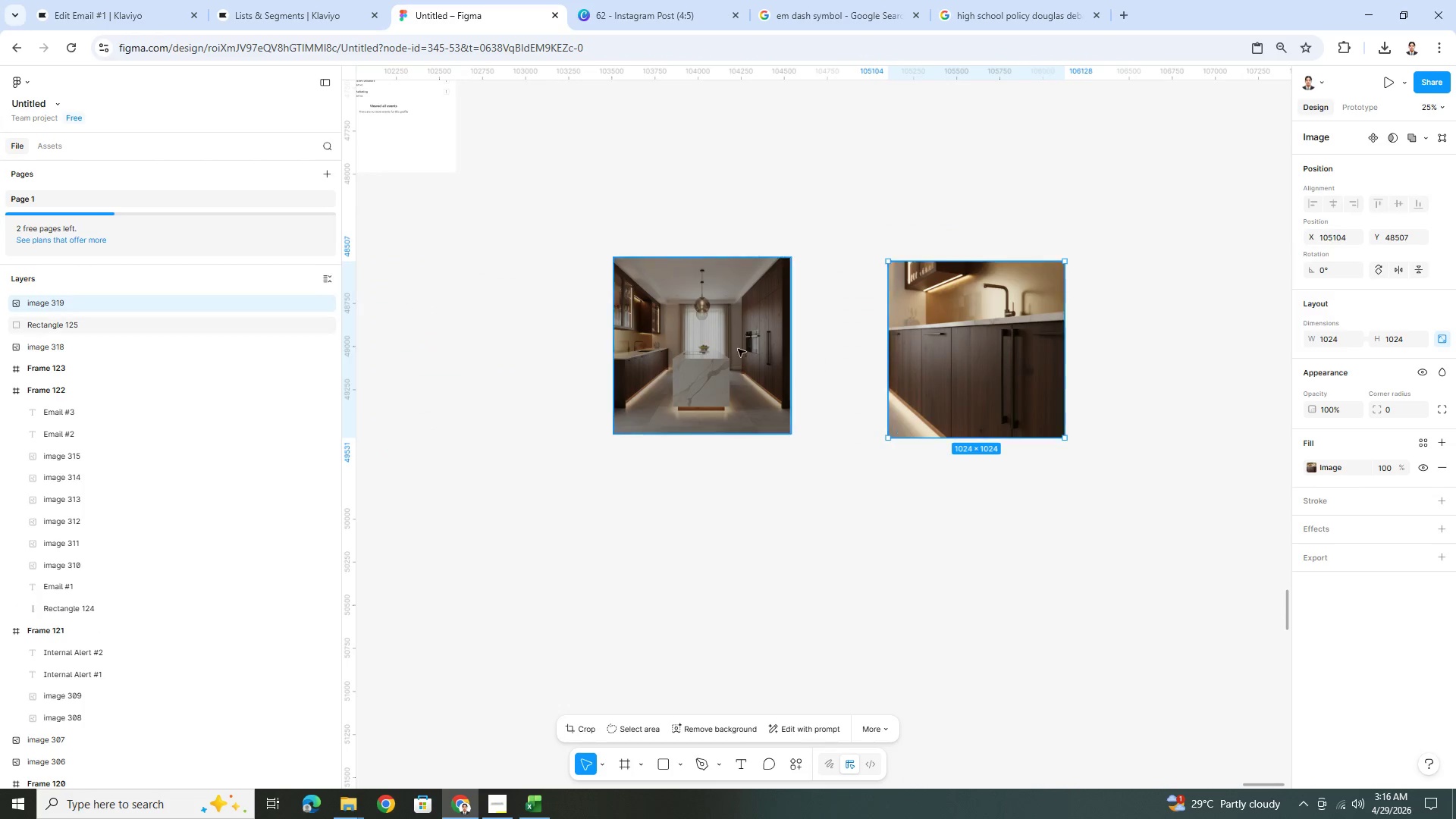 
left_click([709, 346])
 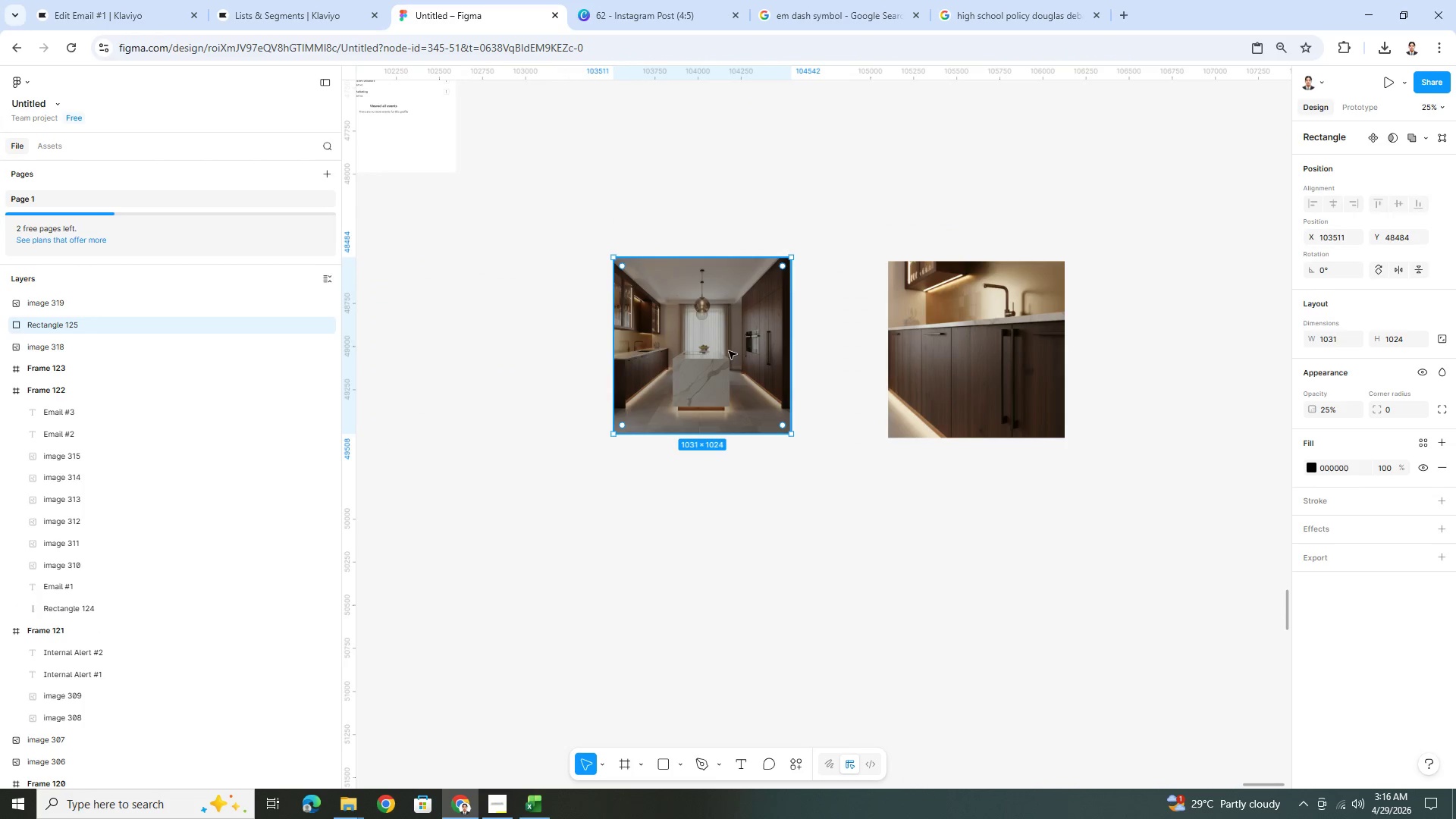 
left_click_drag(start_coordinate=[714, 350], to_coordinate=[988, 355])
 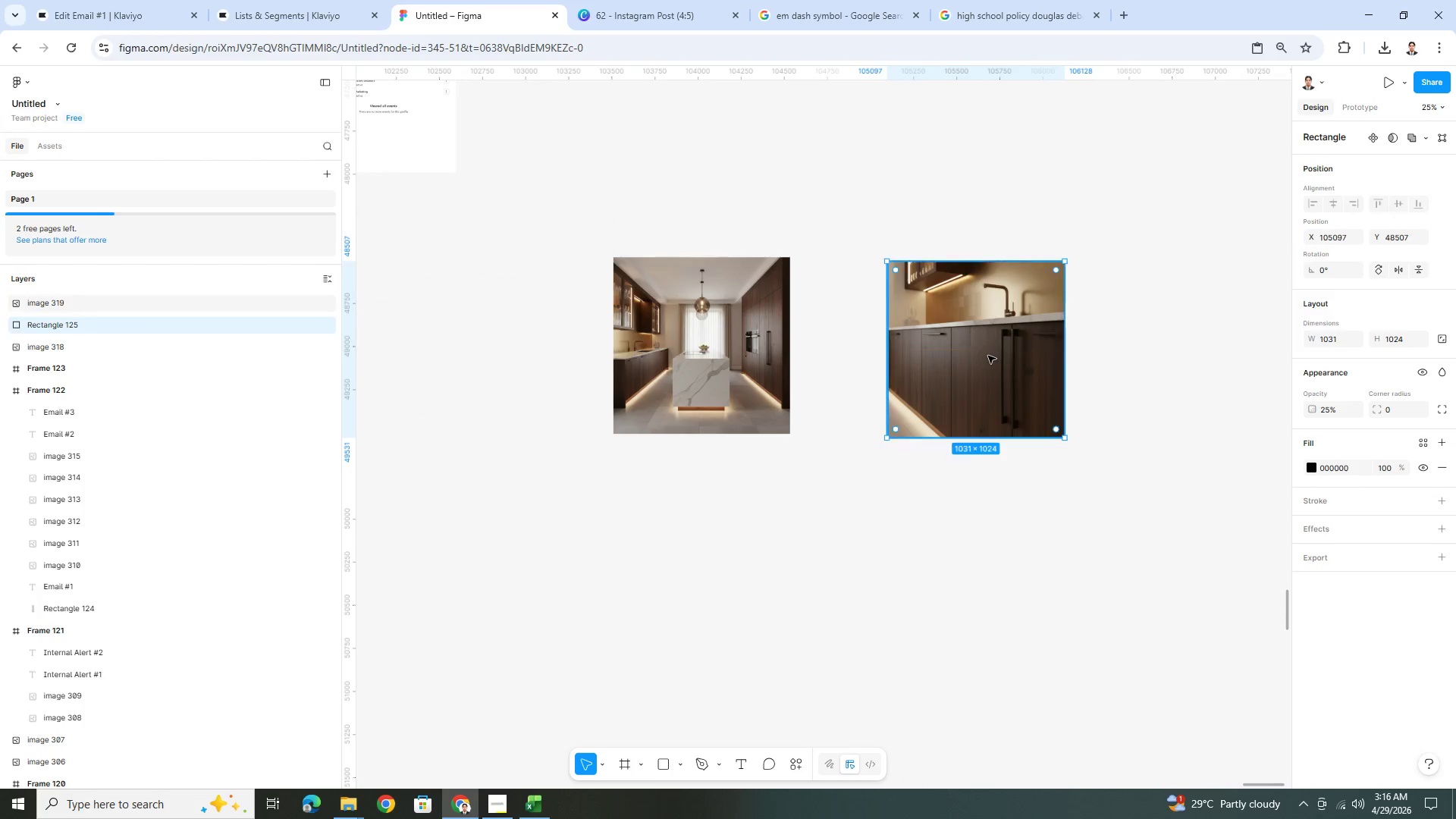 
key(Control+BracketRight)
 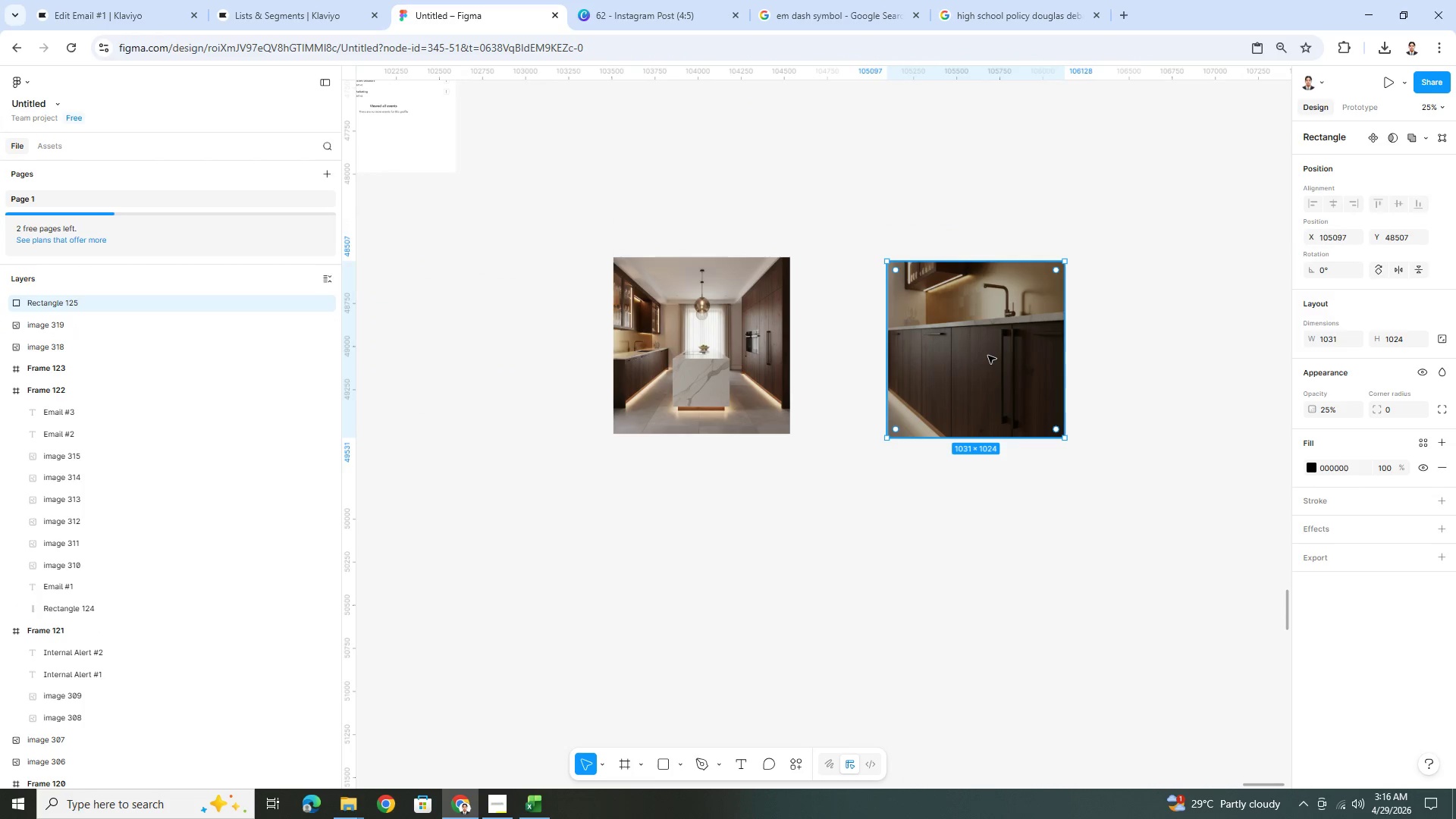 
hold_key(key=ControlLeft, duration=0.62)
scroll: coordinate [1082, 347], scroll_direction: up, amount: 3.0
 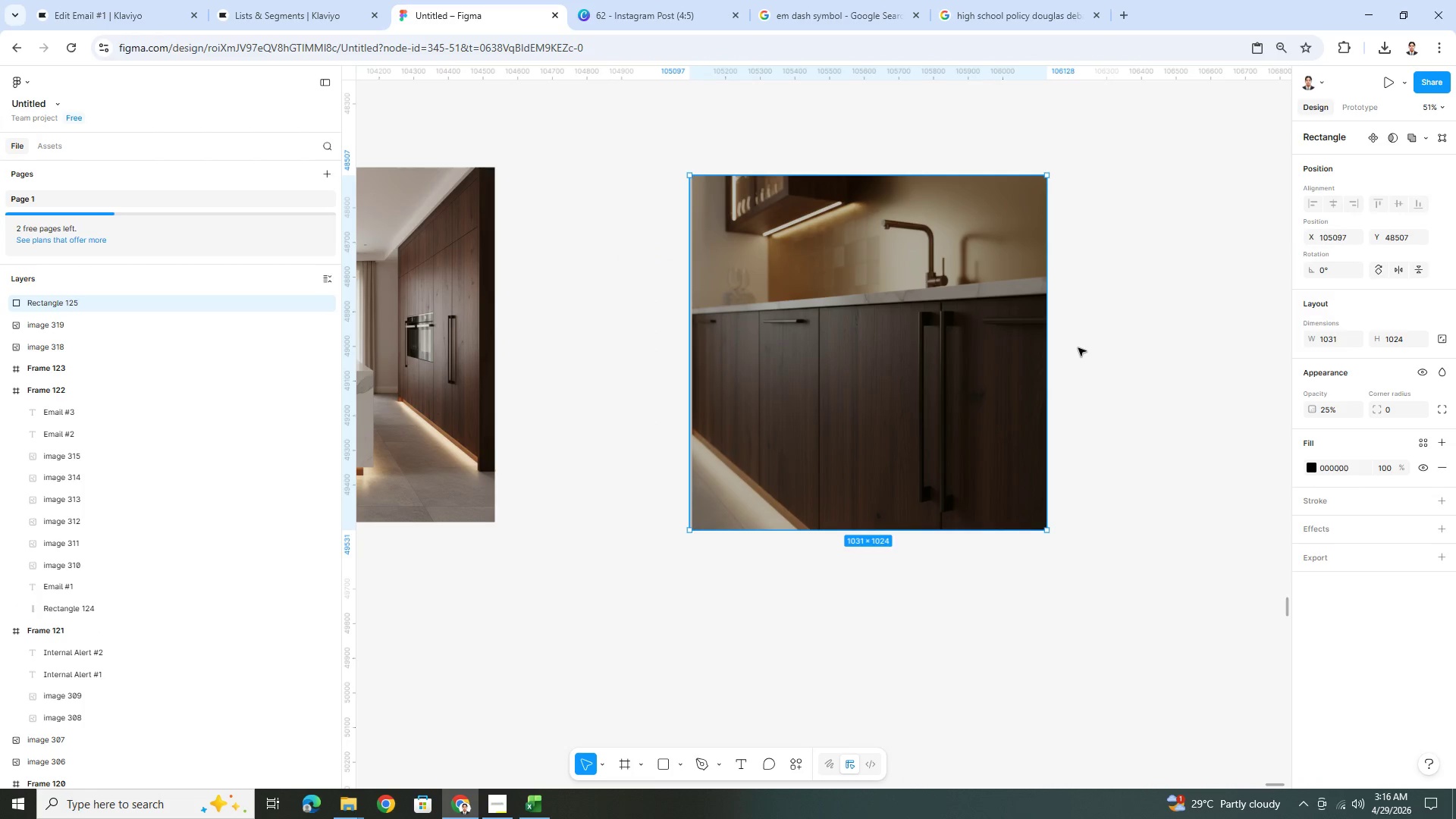 
hold_key(key=ControlLeft, duration=0.38)
scroll: coordinate [1033, 349], scroll_direction: up, amount: 1.0
 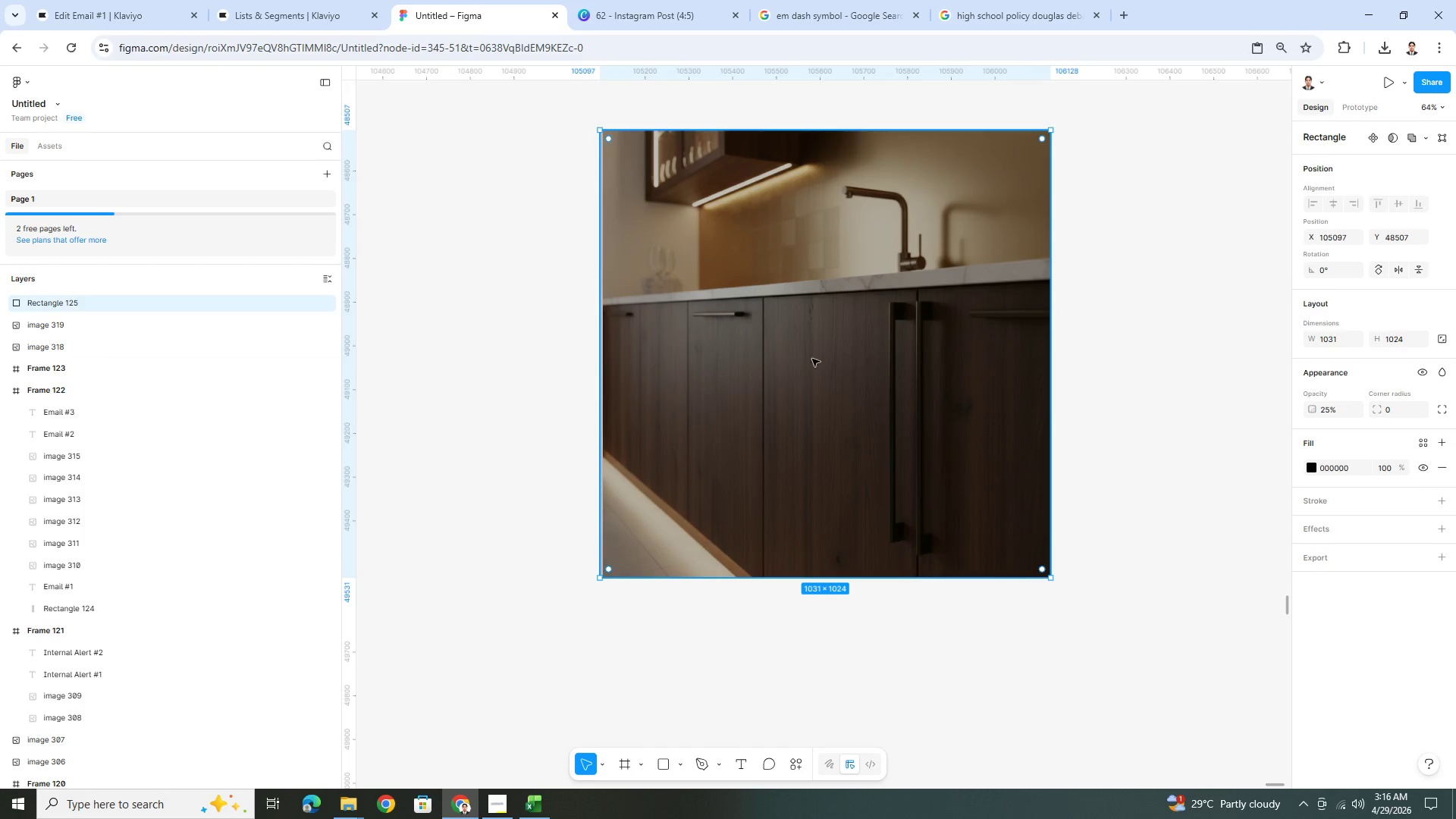 
left_click([799, 358])
 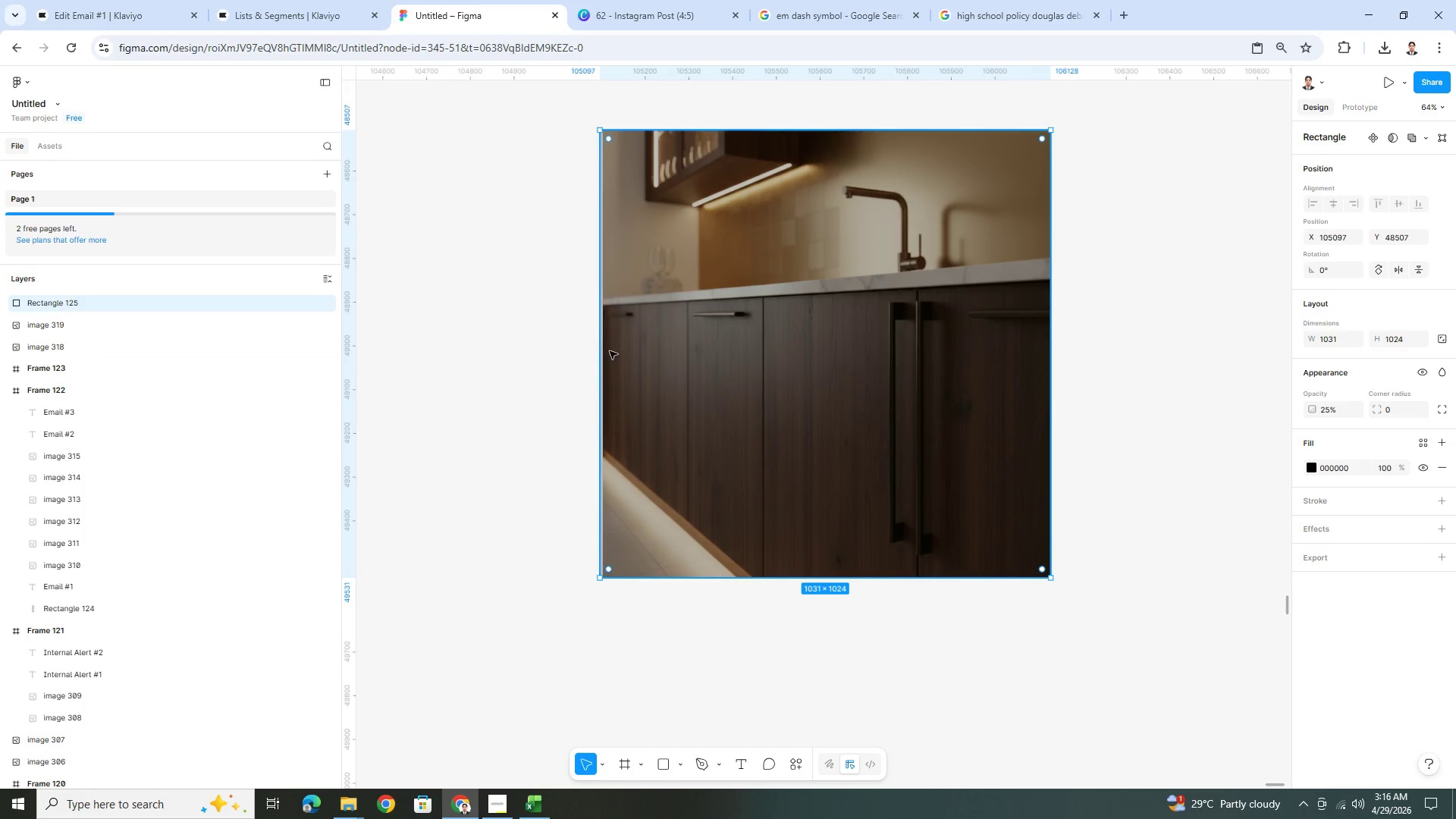 
left_click_drag(start_coordinate=[601, 350], to_coordinate=[606, 349])
 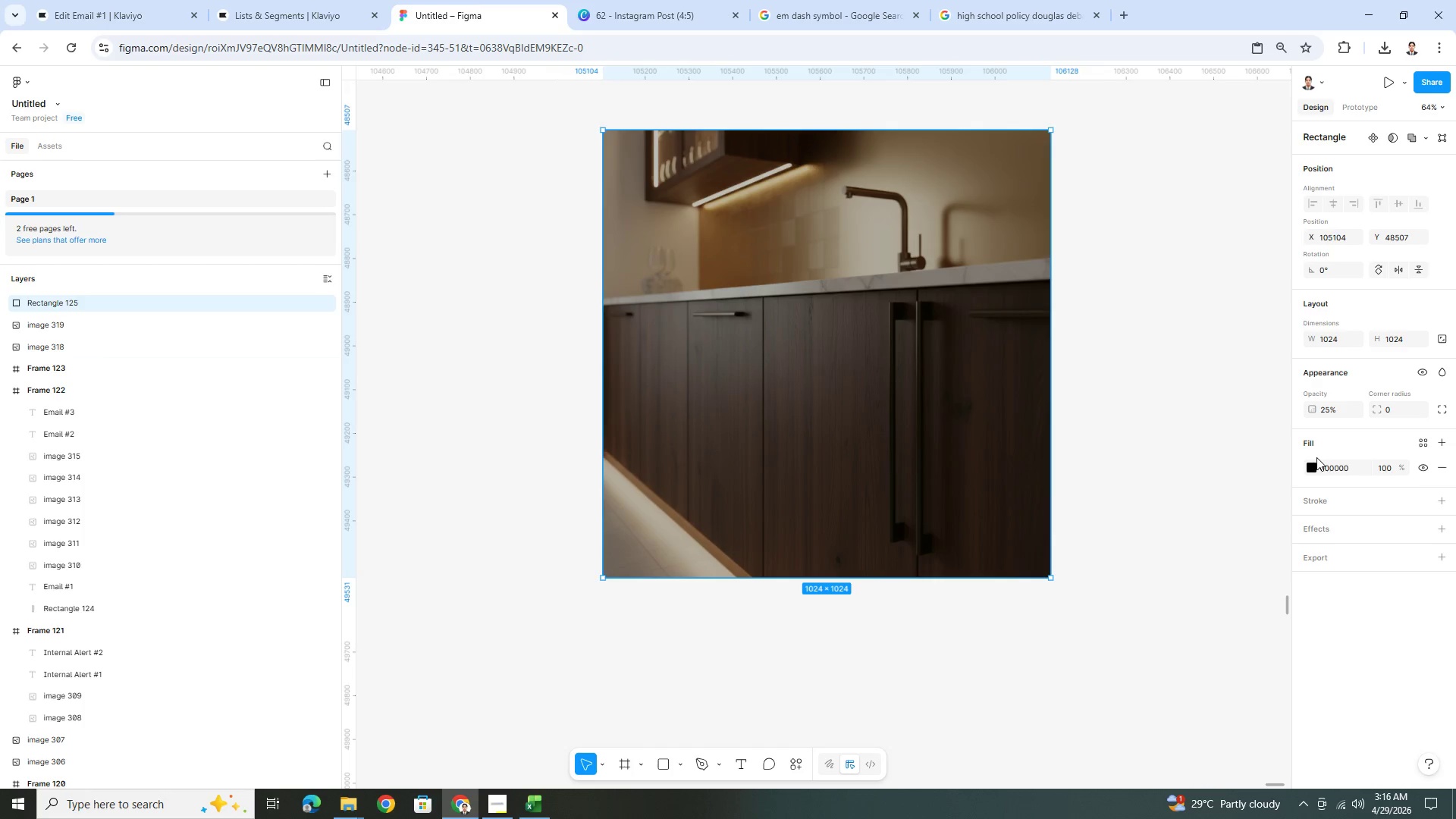 
left_click([1312, 466])
 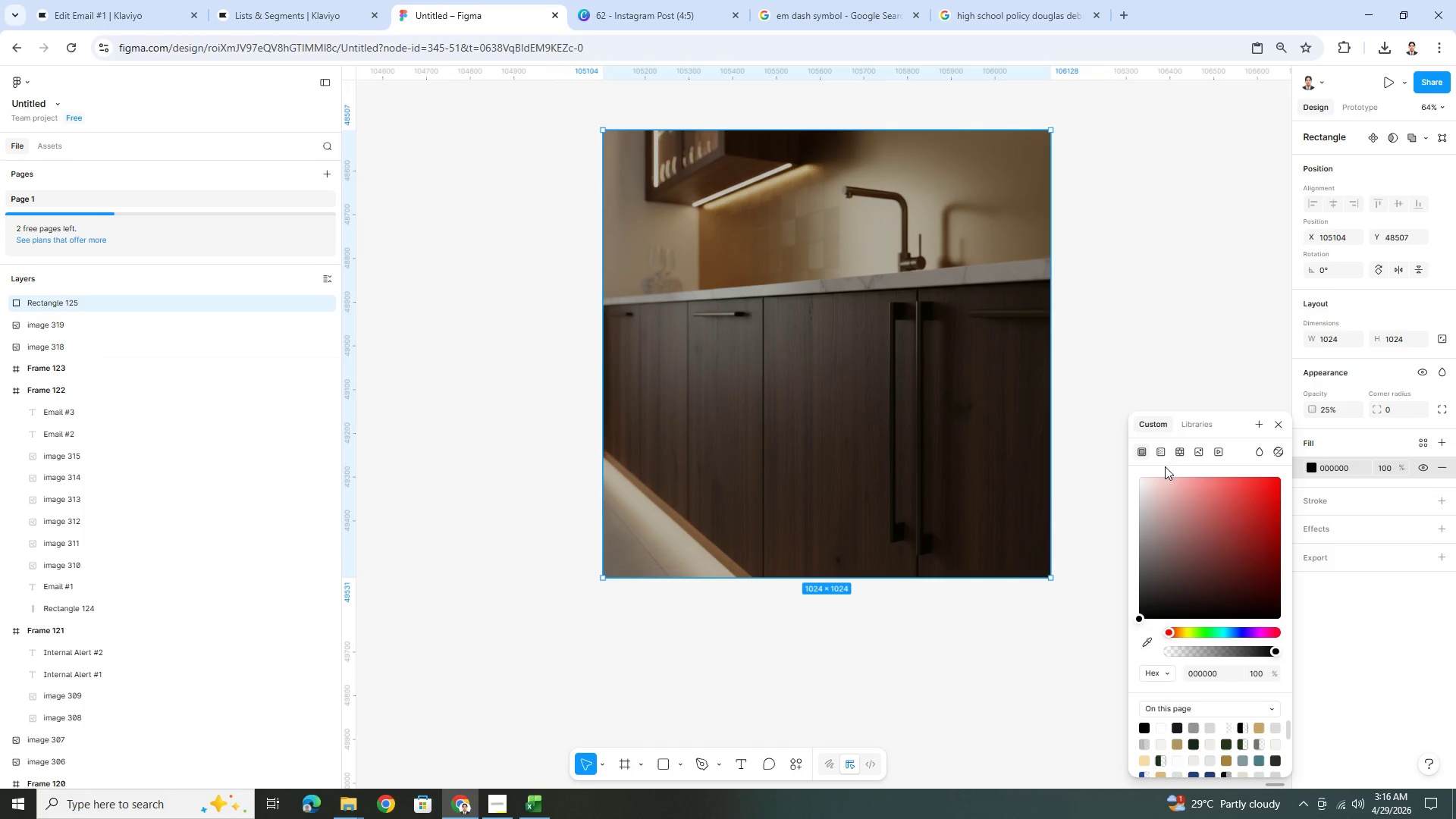 
left_click([1162, 449])
 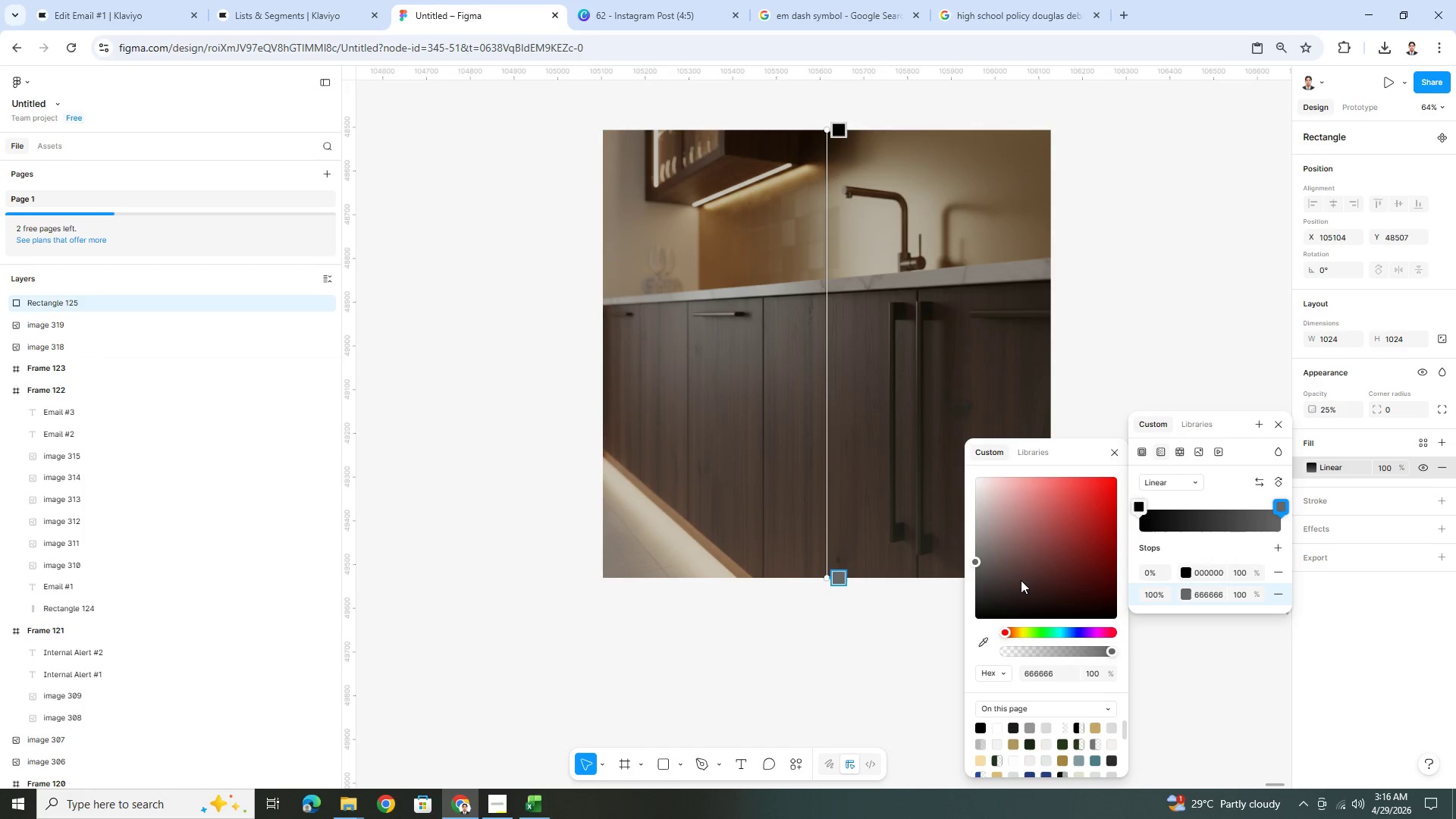 
left_click_drag(start_coordinate=[974, 560], to_coordinate=[985, 659])
 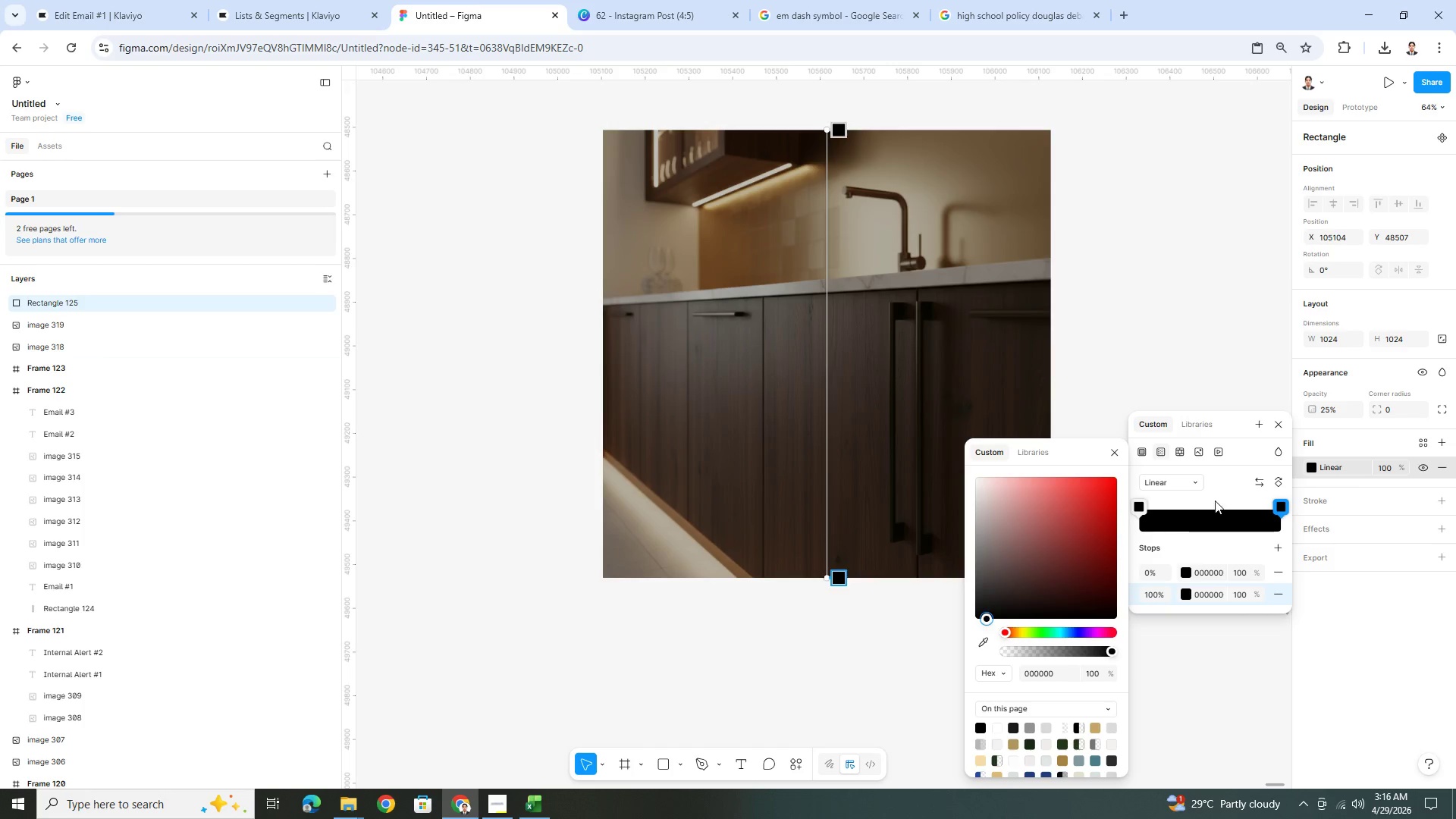 
left_click([1220, 494])
 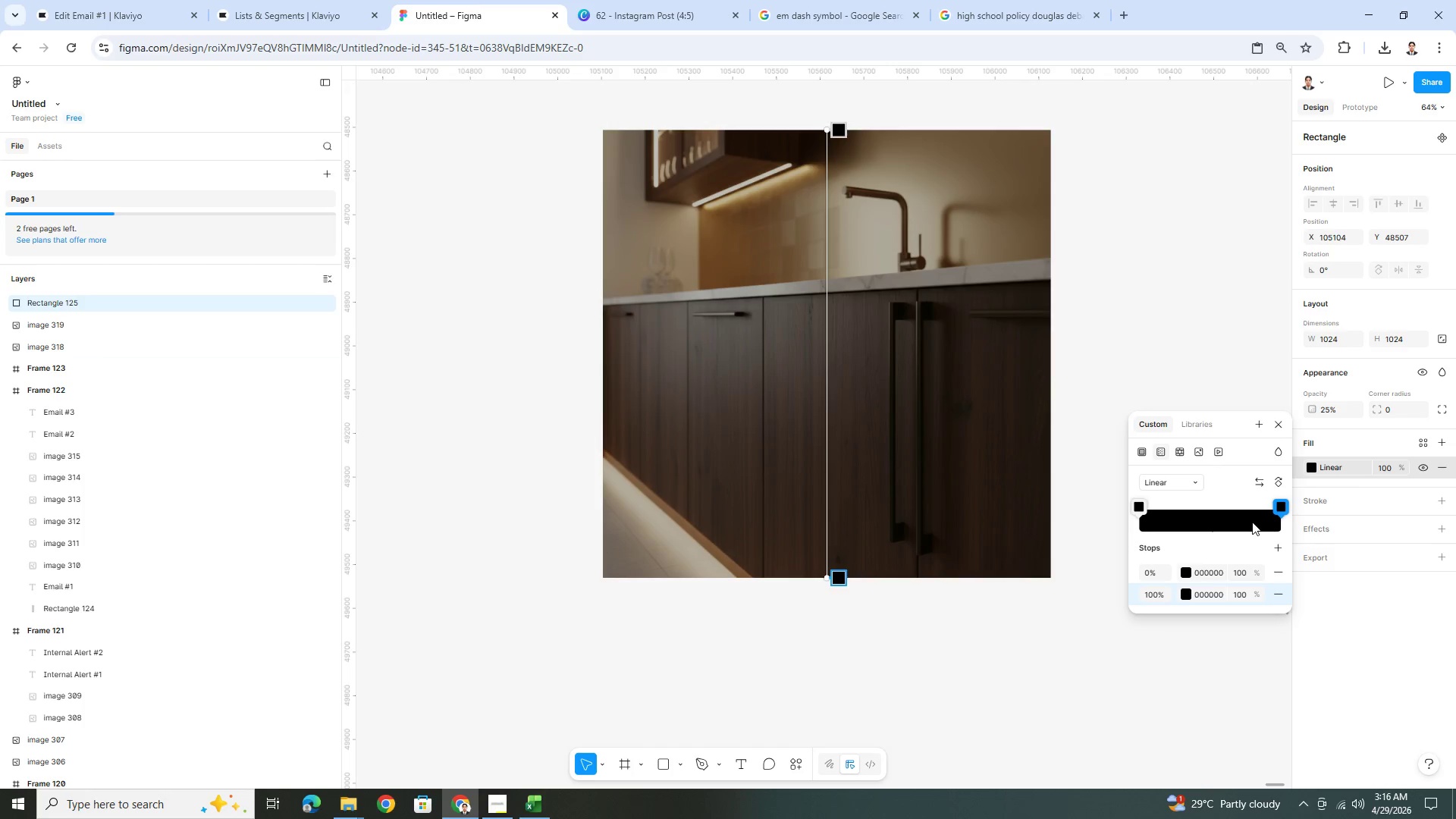 
left_click([1278, 479])
 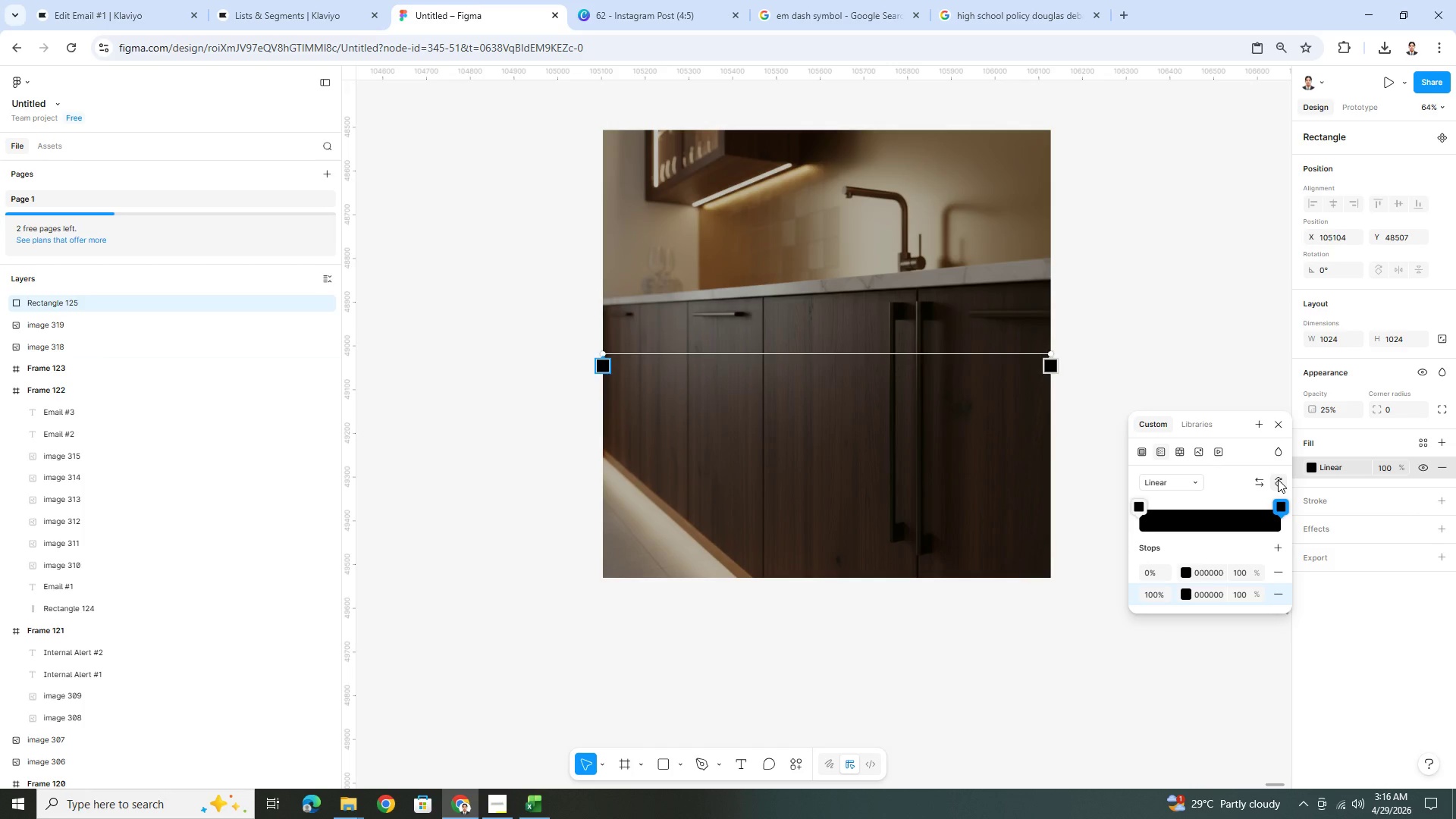 
left_click([1278, 479])
 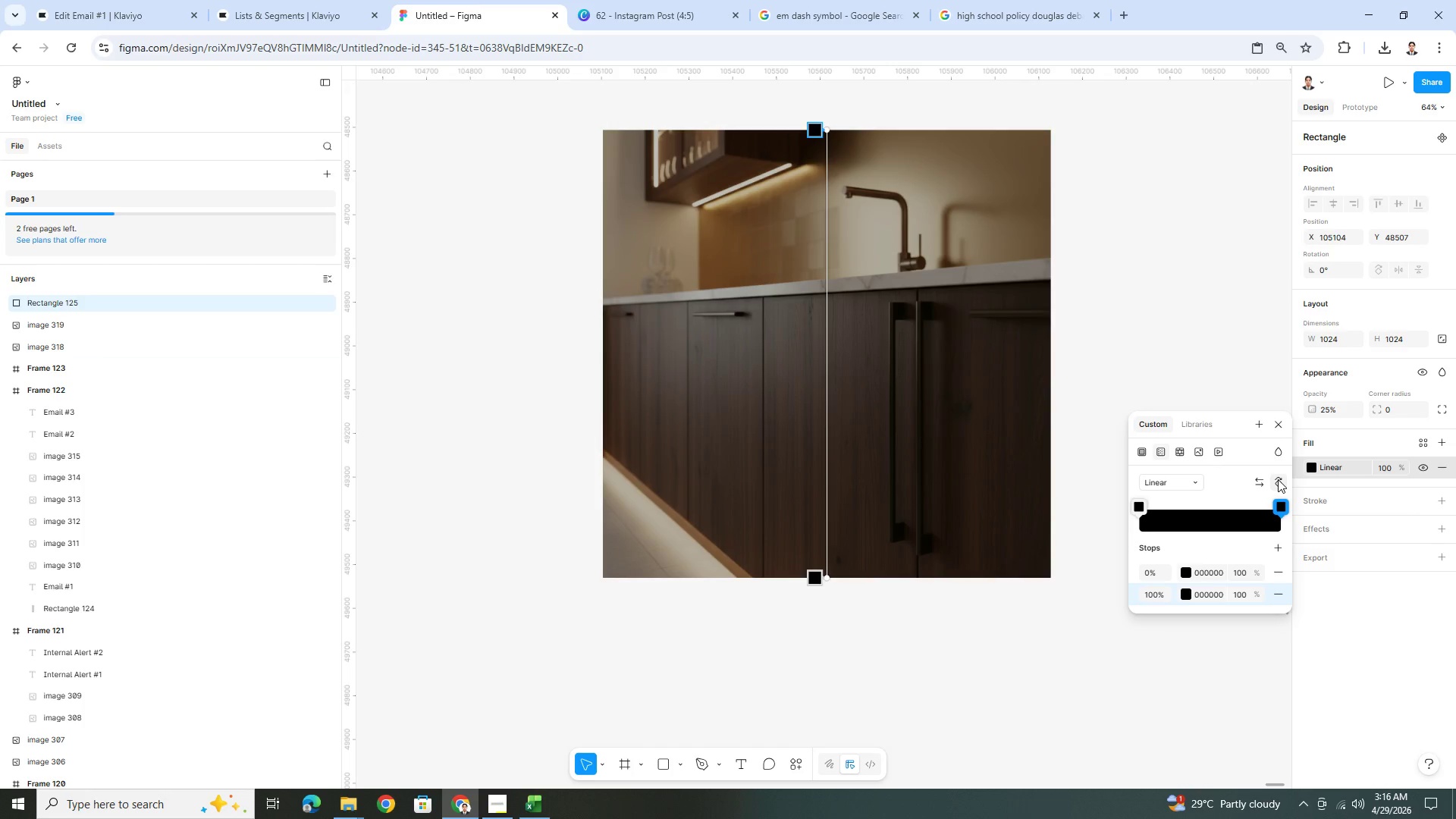 
left_click([1278, 479])
 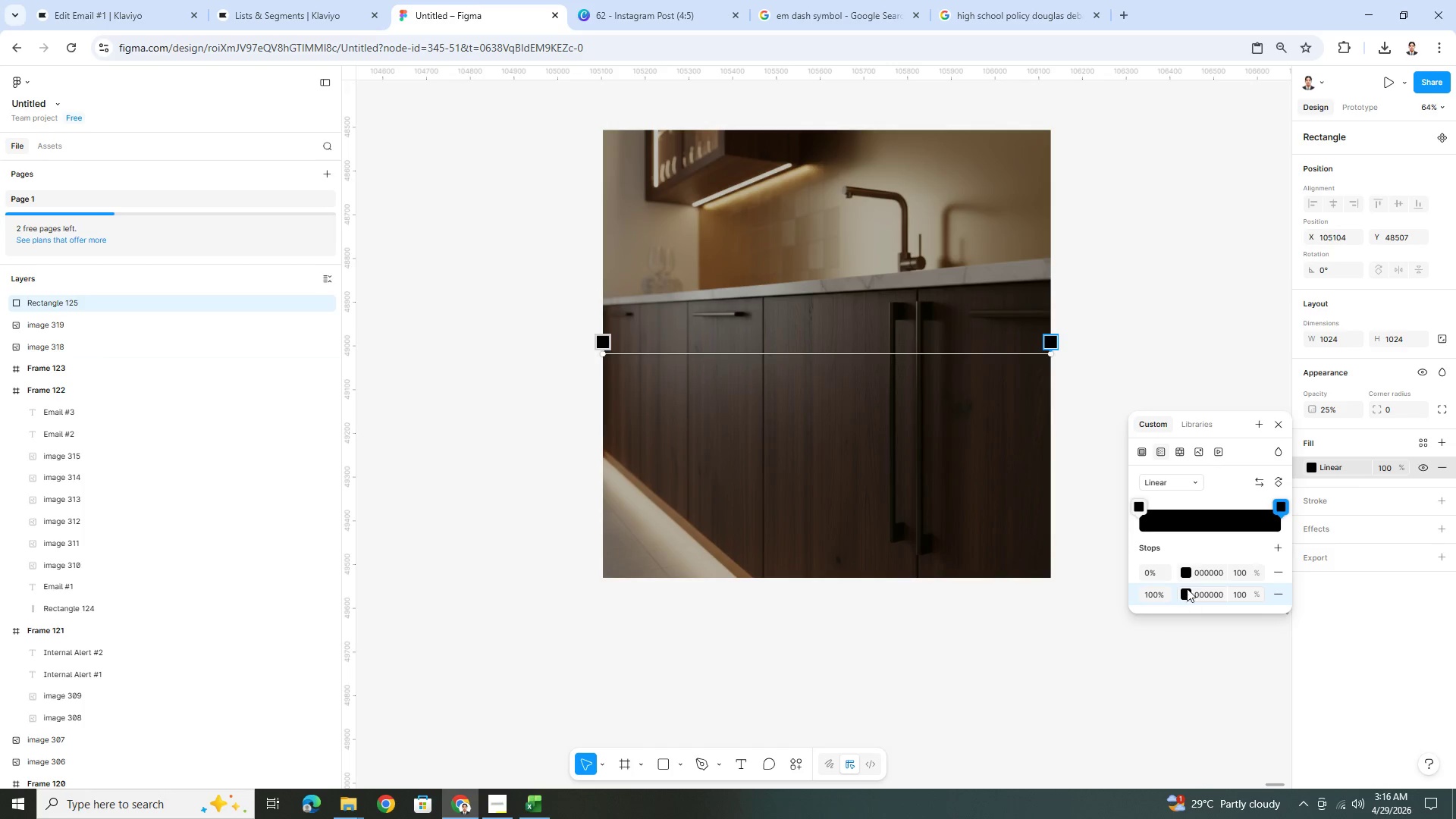 
left_click([1186, 592])
 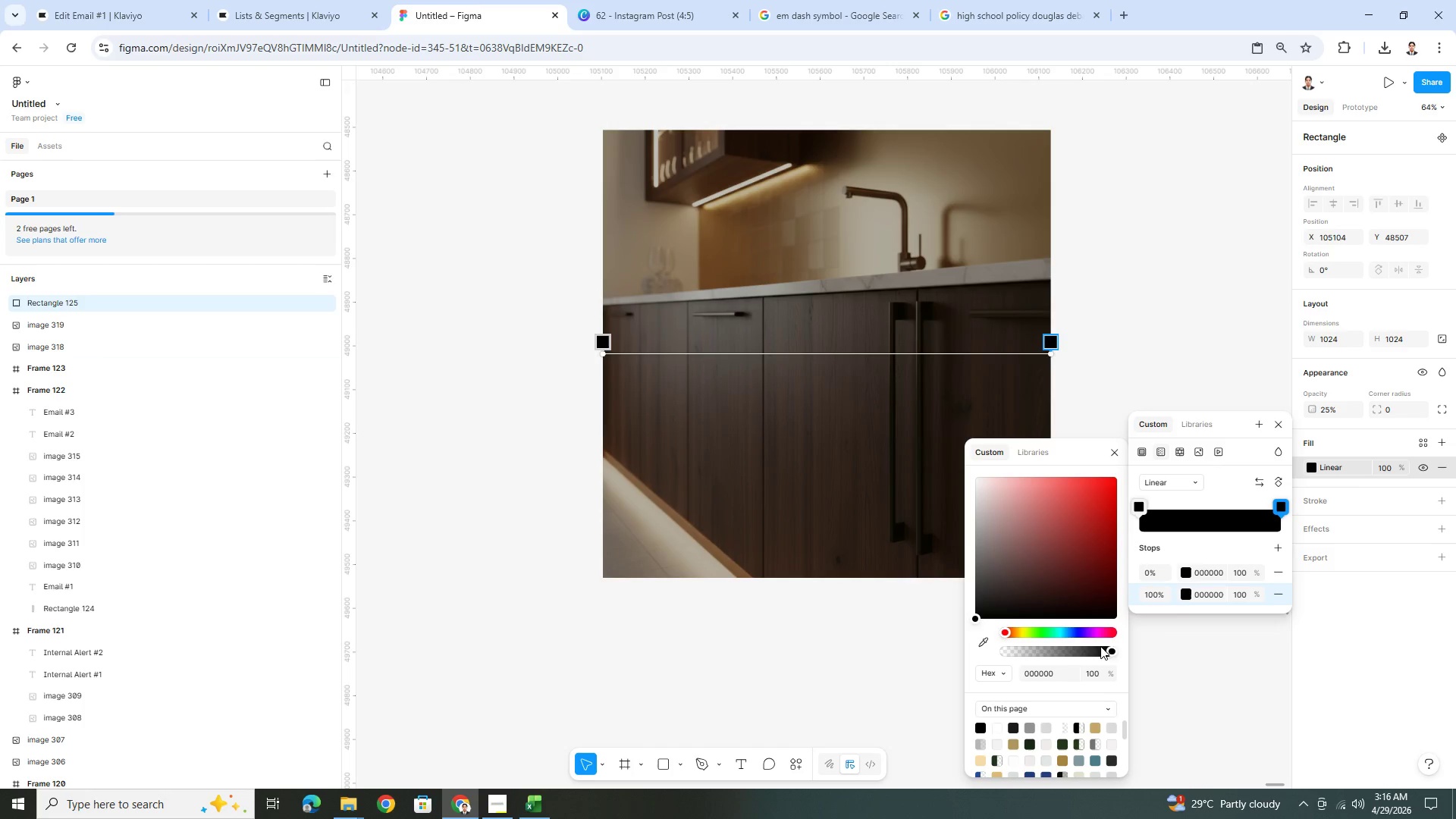 
left_click_drag(start_coordinate=[1107, 649], to_coordinate=[841, 646])
 